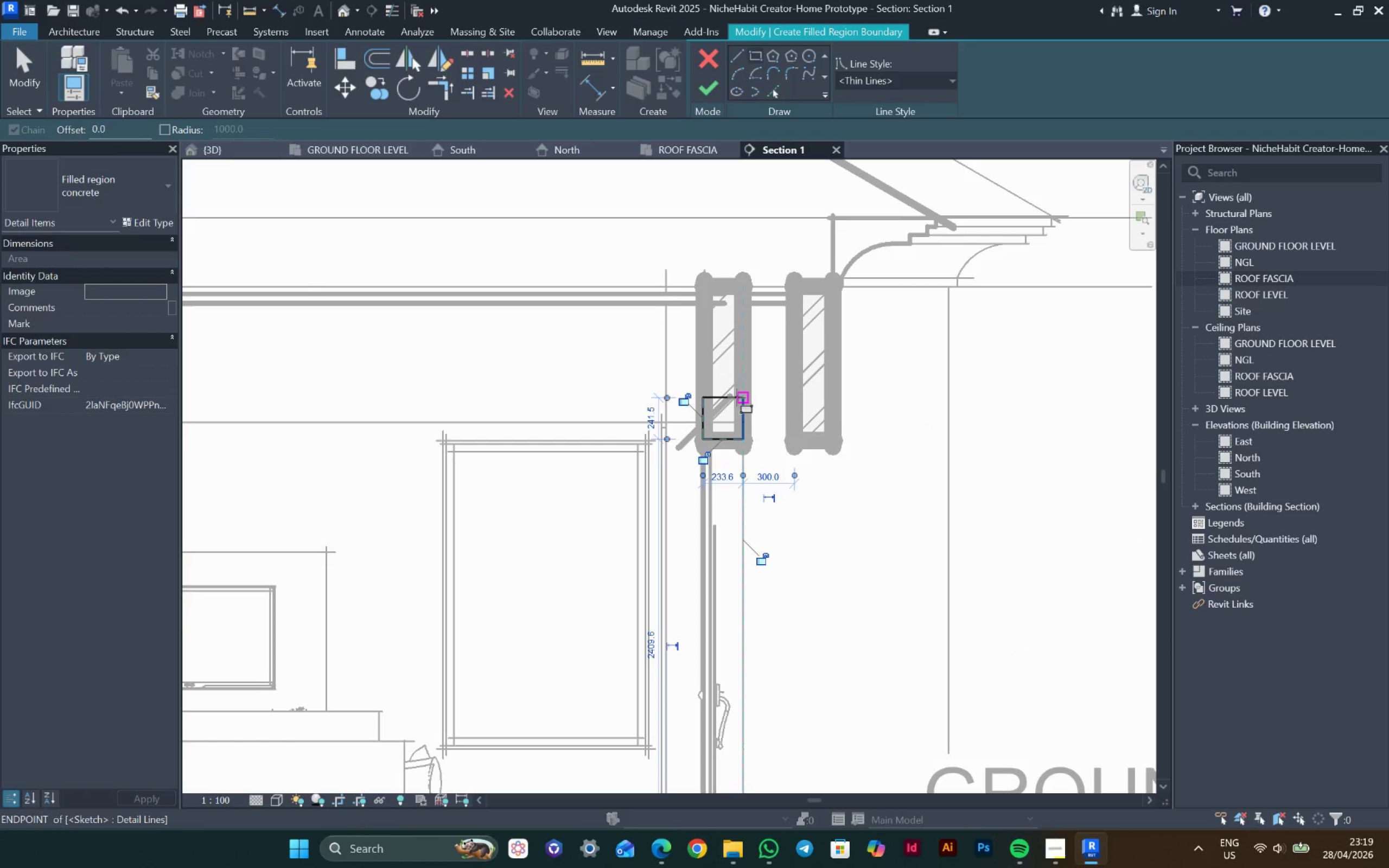 
key(Escape)
 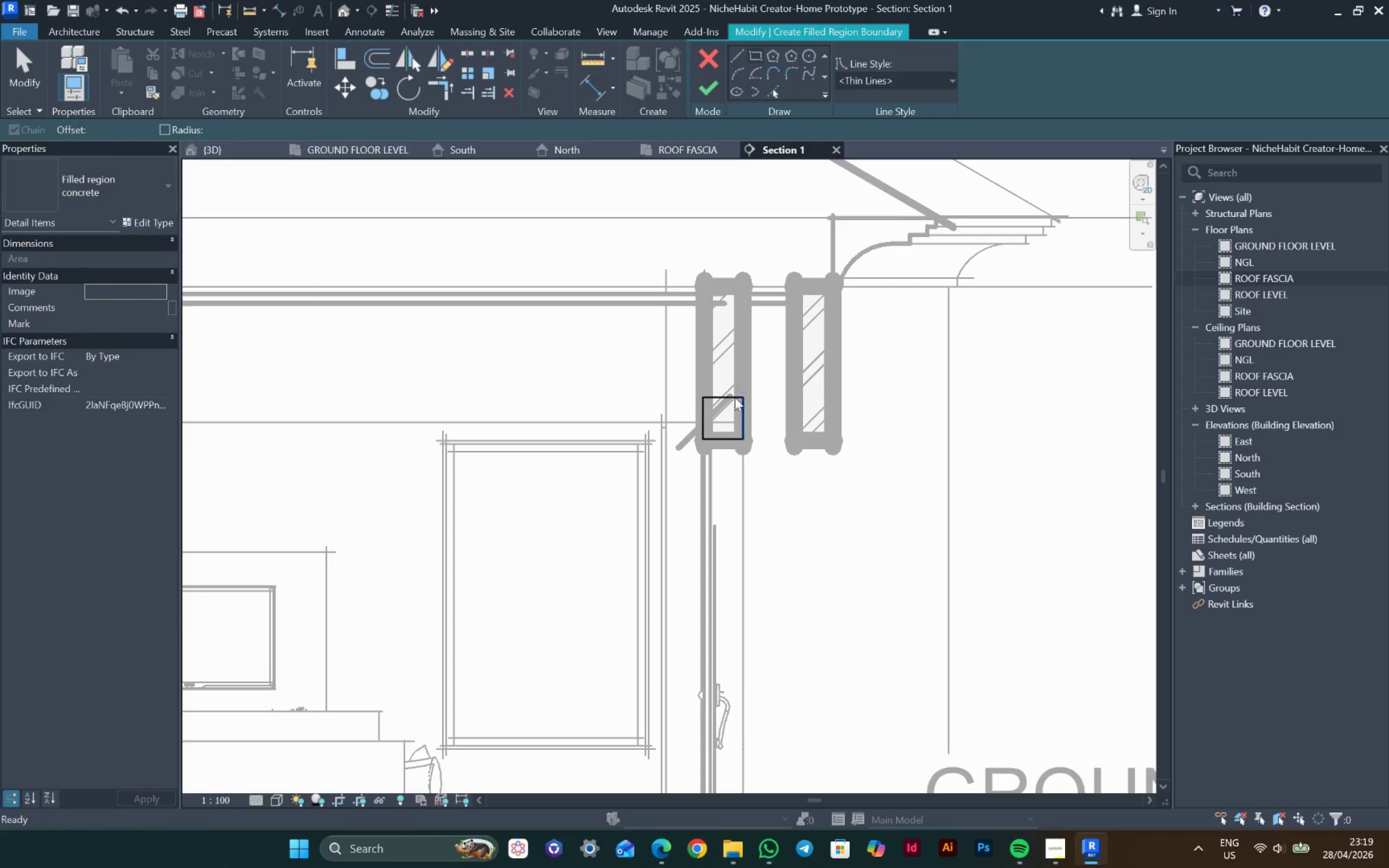 
key(Escape)
 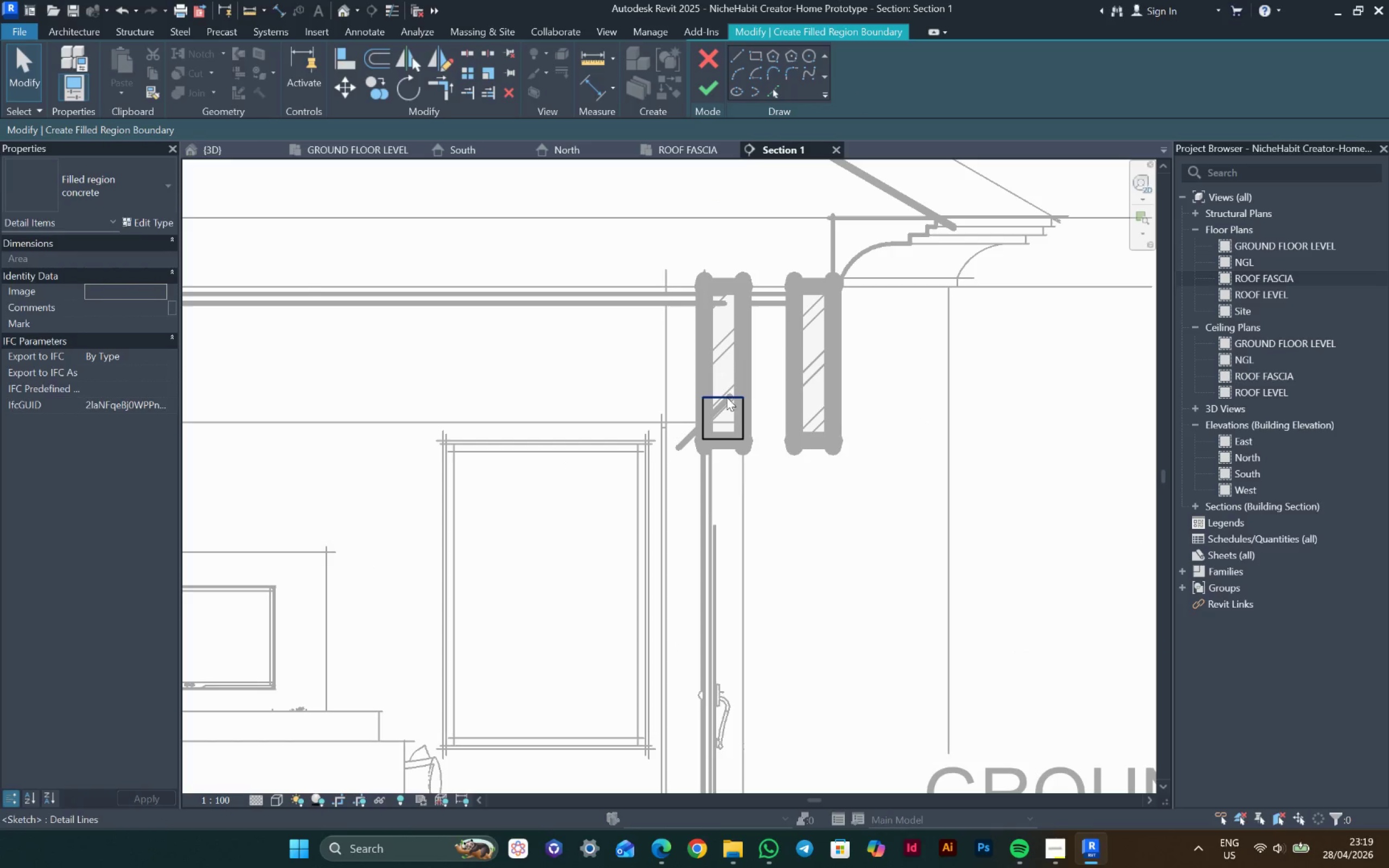 
left_click([727, 397])
 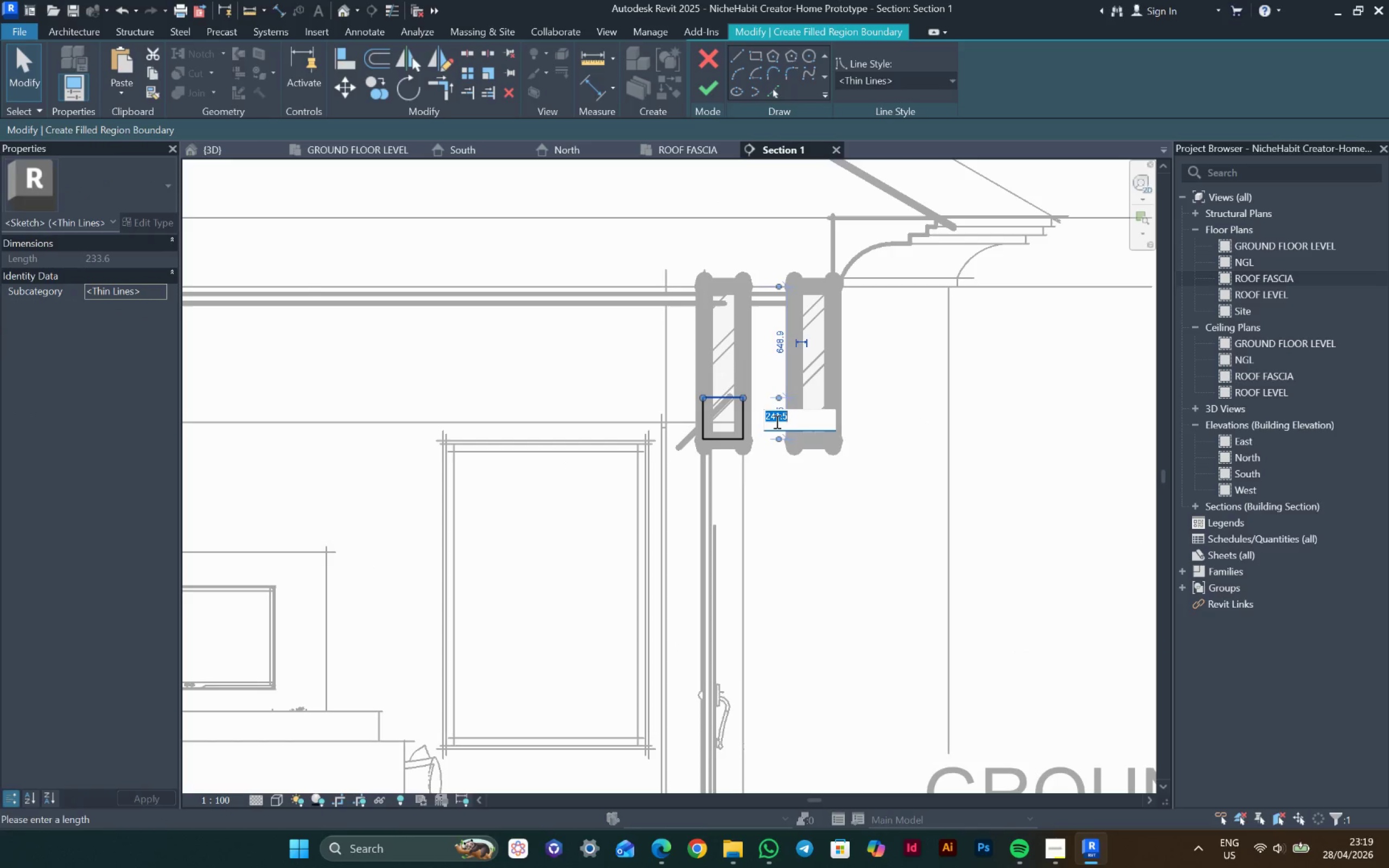 
type(2255)
 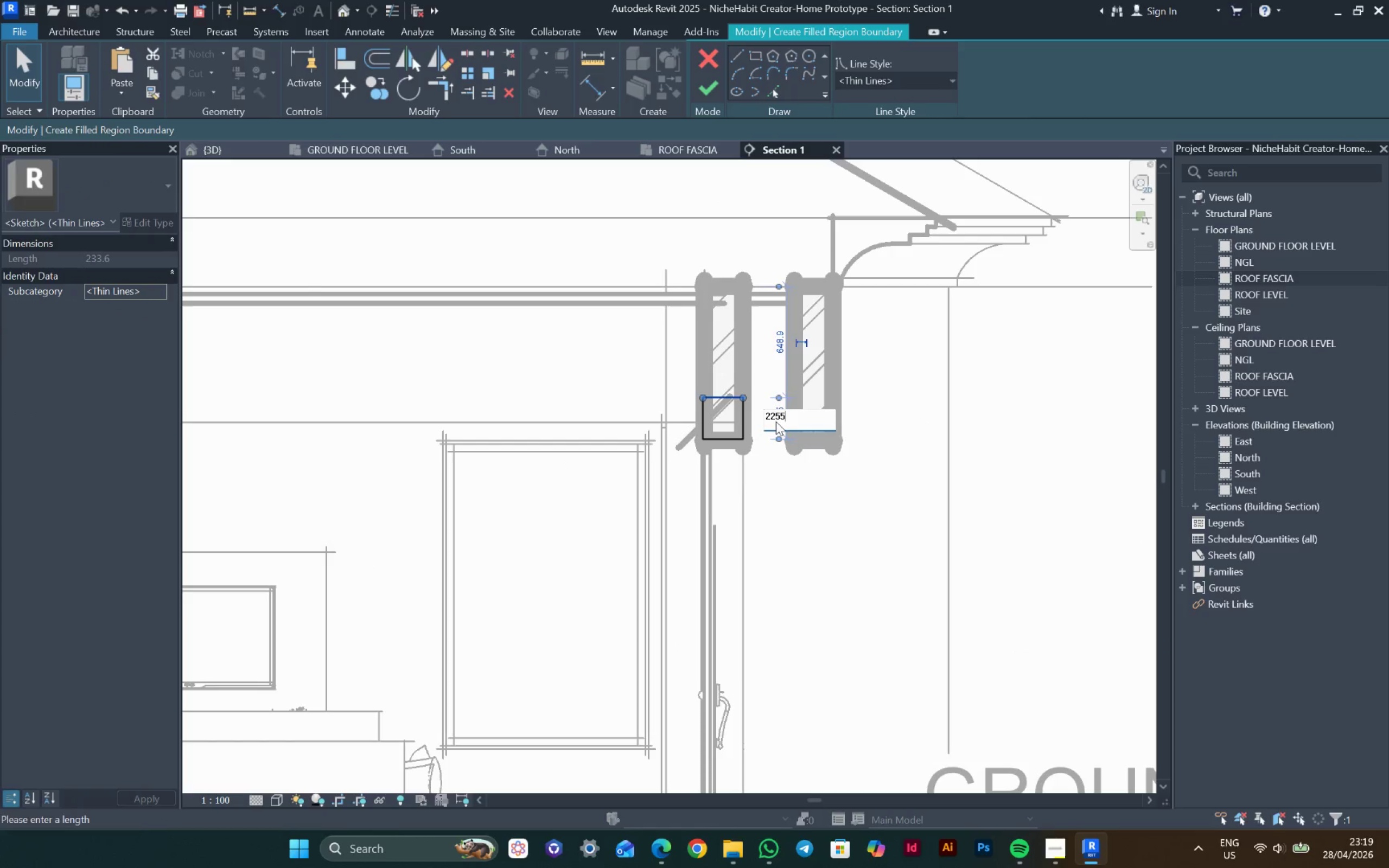 
key(Enter)
 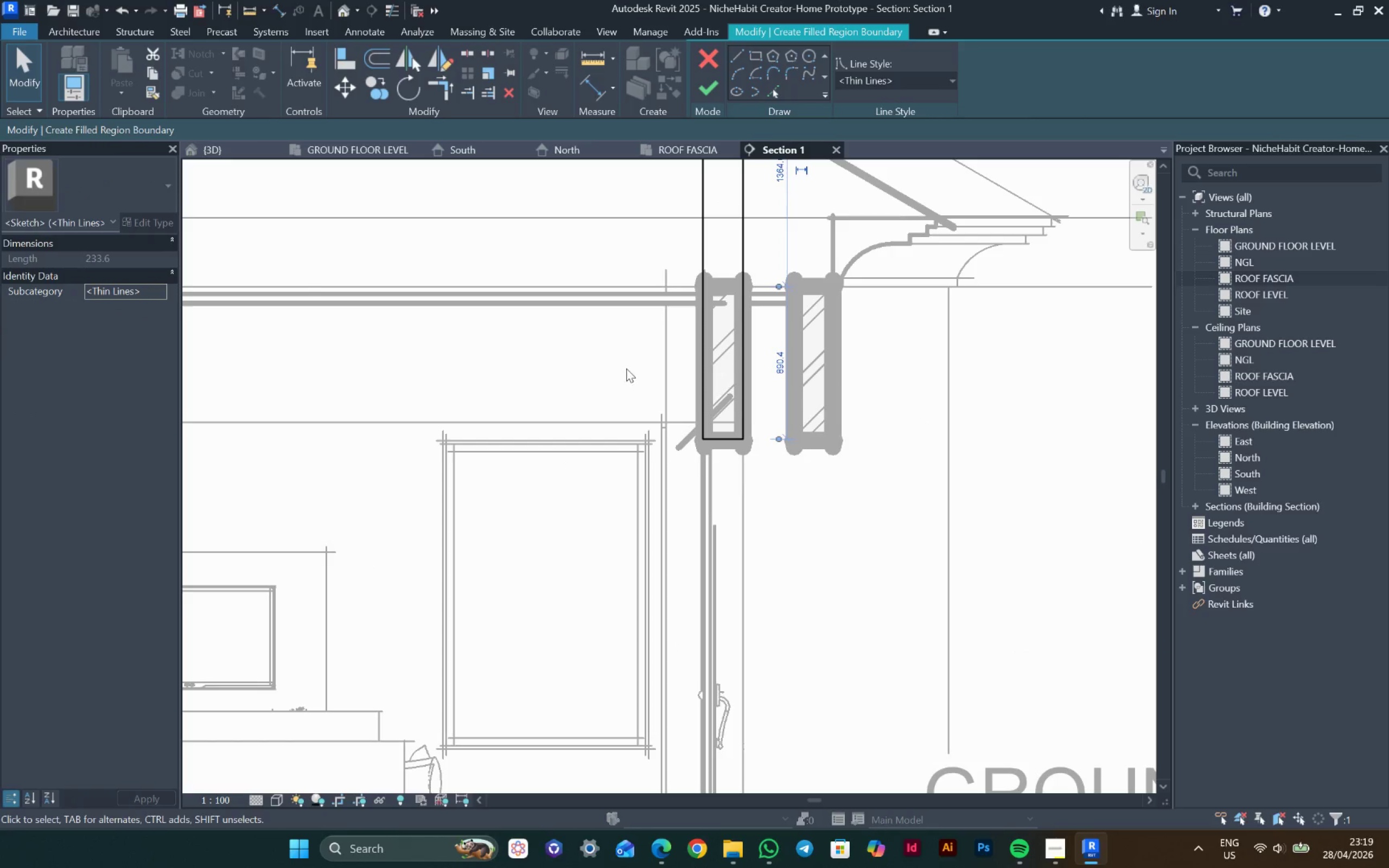 
key(Control+Z)
 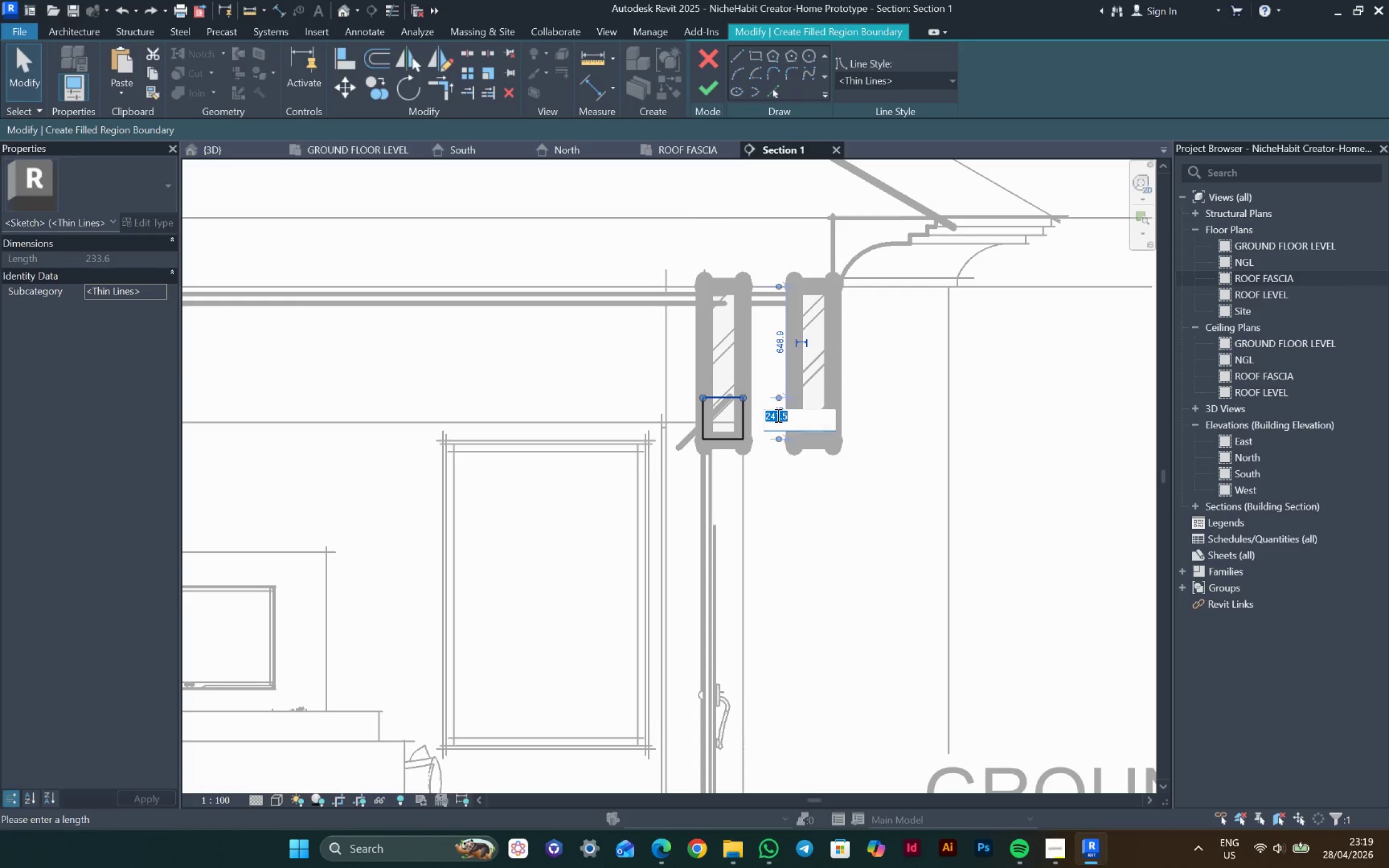 
type(225)
 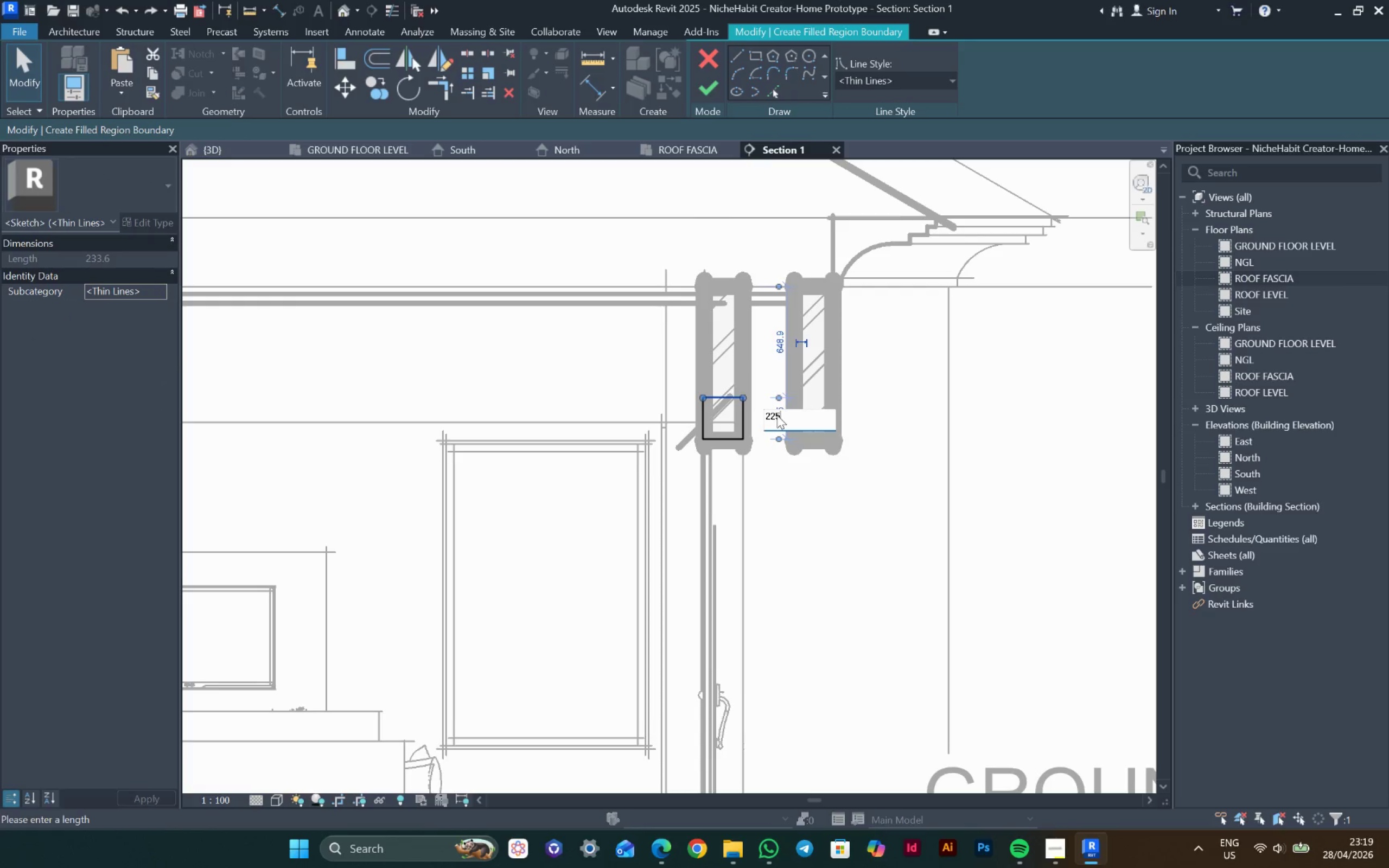 
key(Enter)
 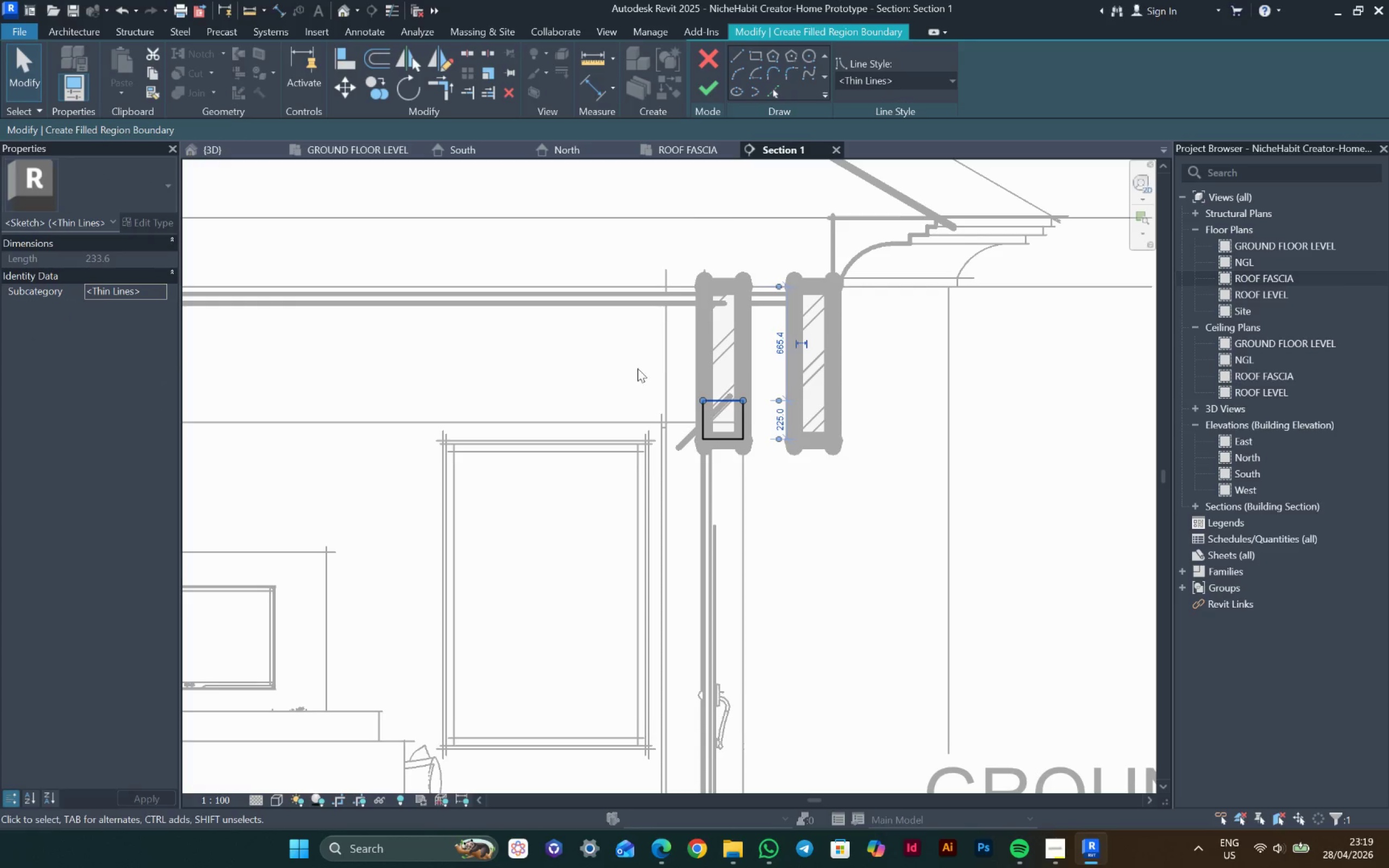 
left_click_drag(start_coordinate=[638, 368], to_coordinate=[803, 529])
 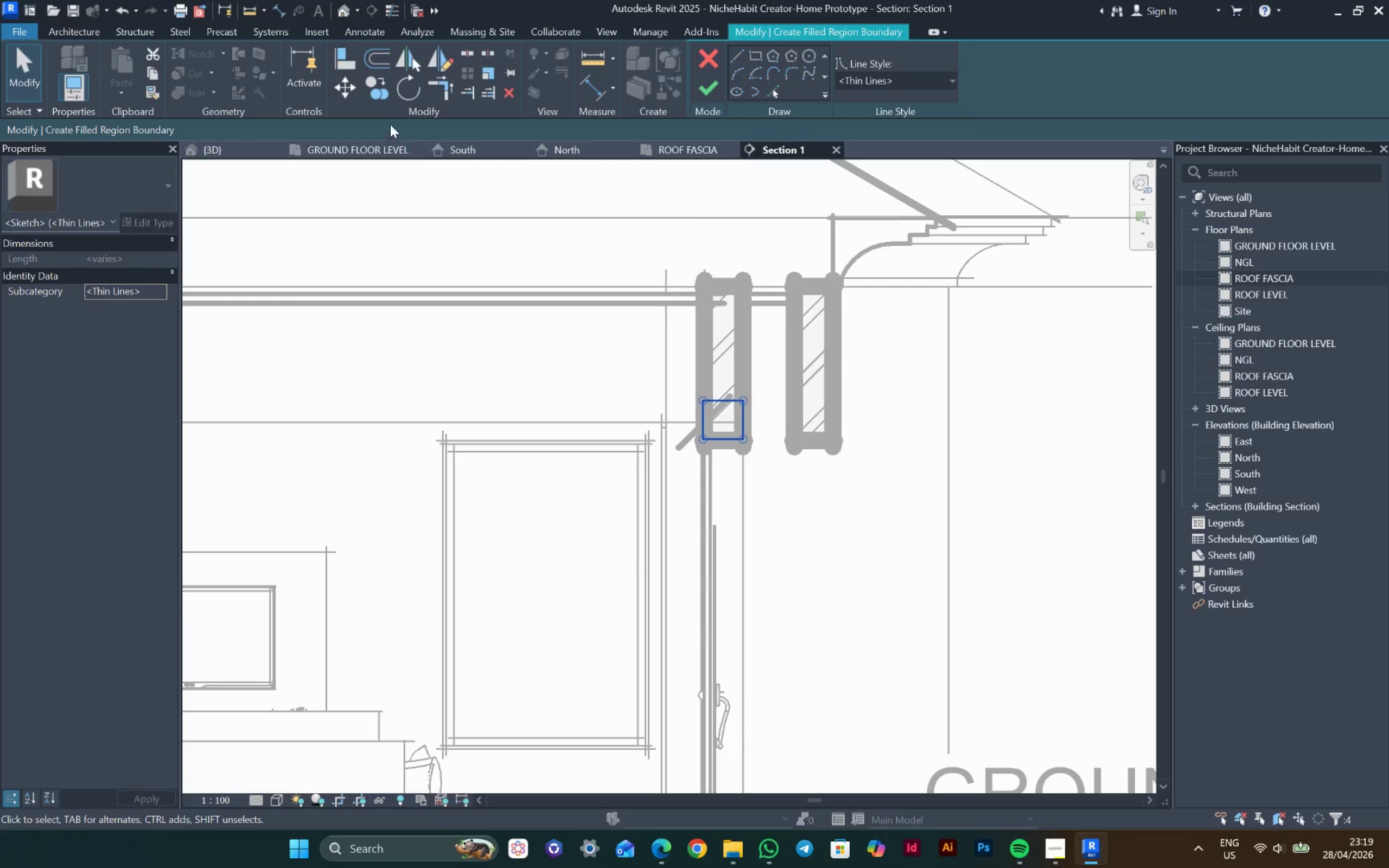 
left_click([373, 84])
 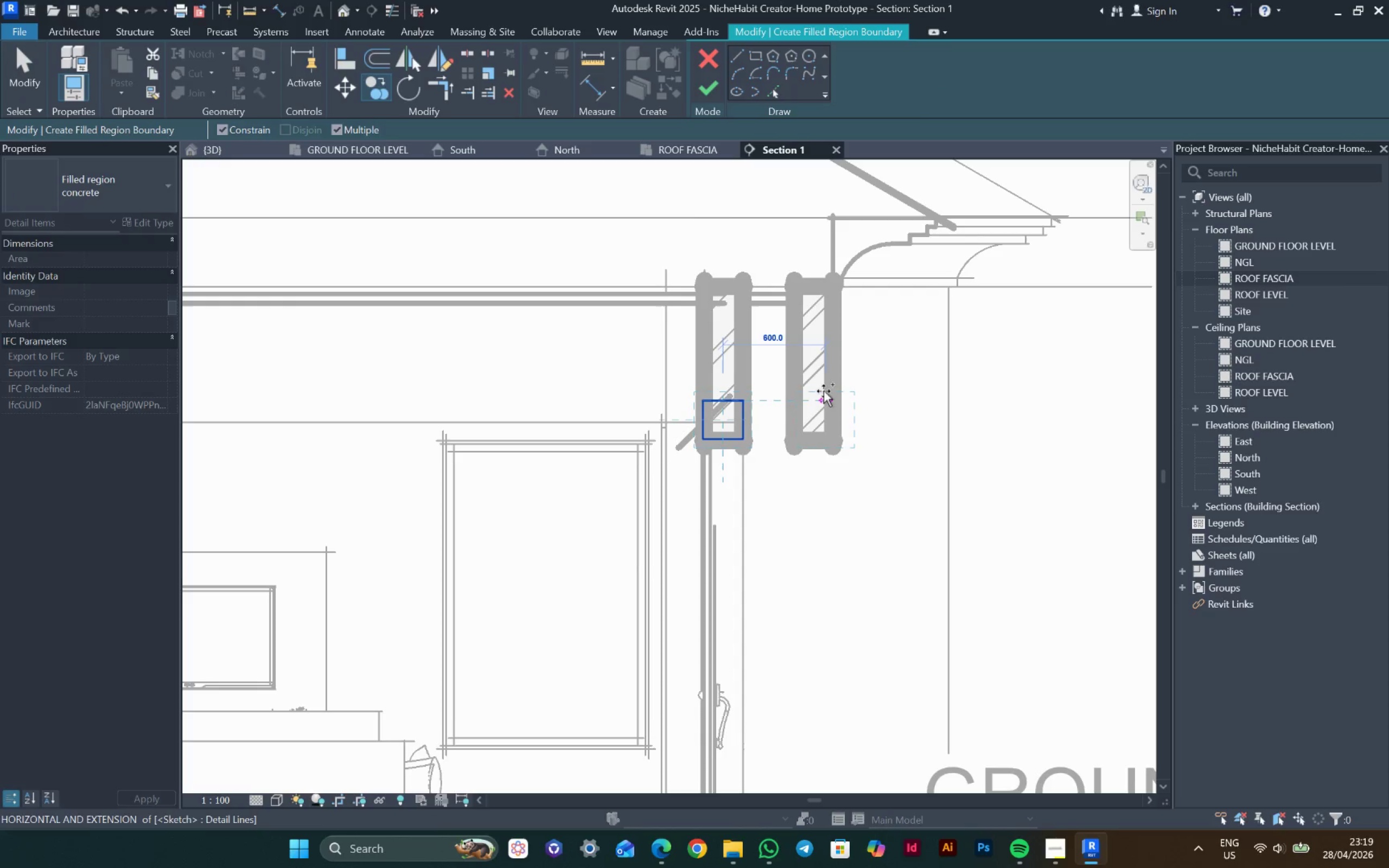 
left_click([817, 393])
 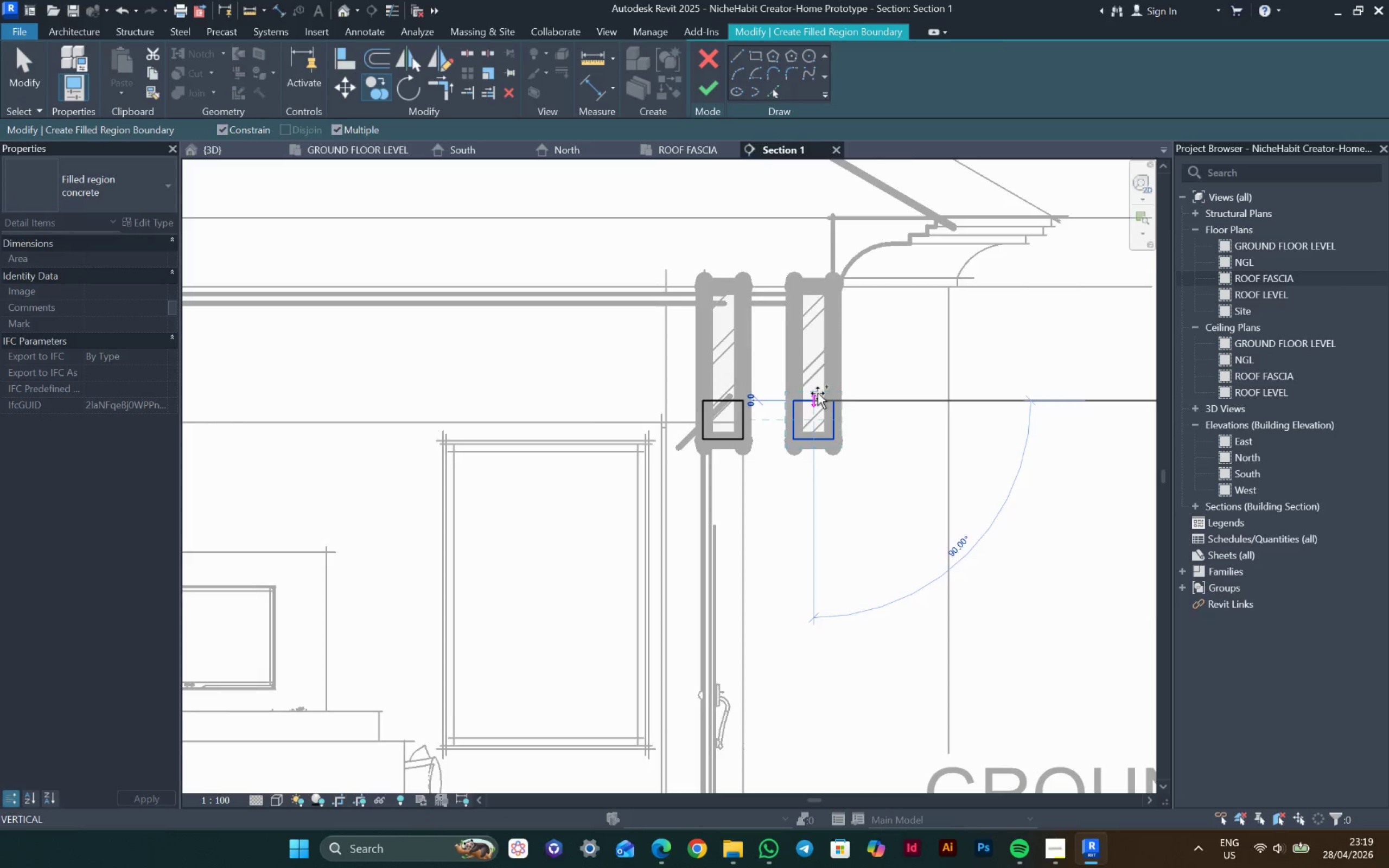 
scroll: coordinate [817, 405], scroll_direction: down, amount: 11.0
 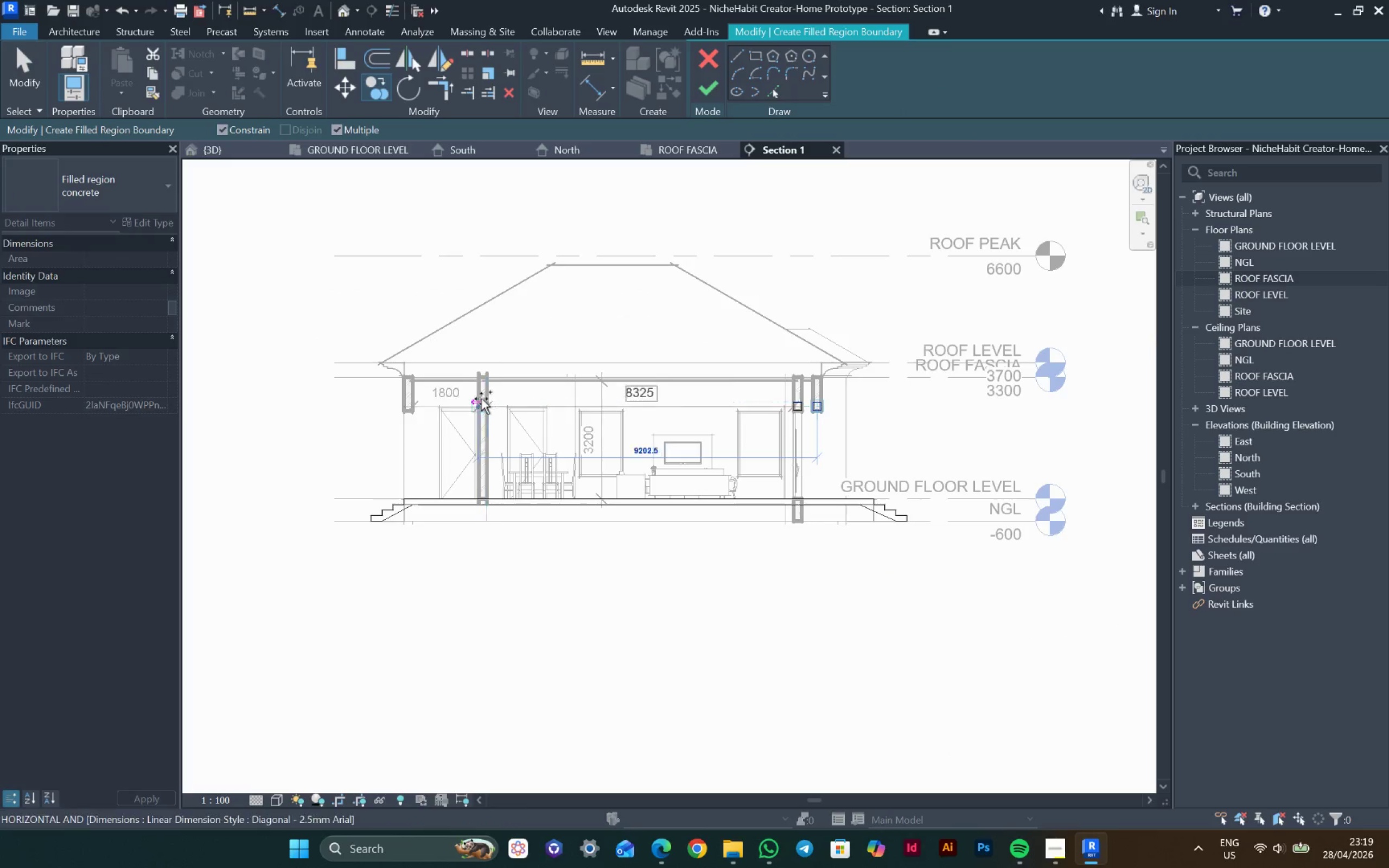 
scroll: coordinate [479, 399], scroll_direction: up, amount: 8.0
 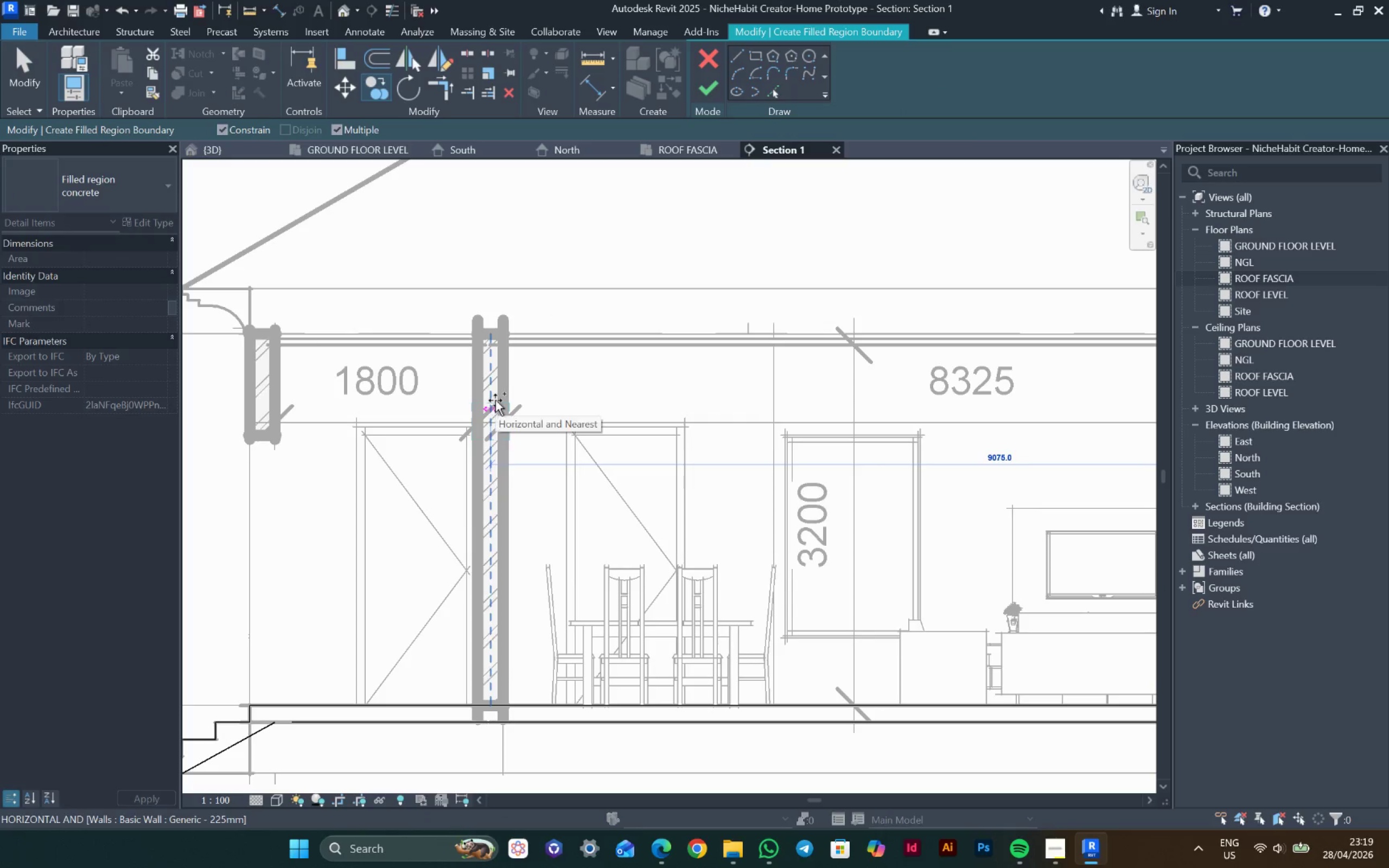 
left_click([495, 400])
 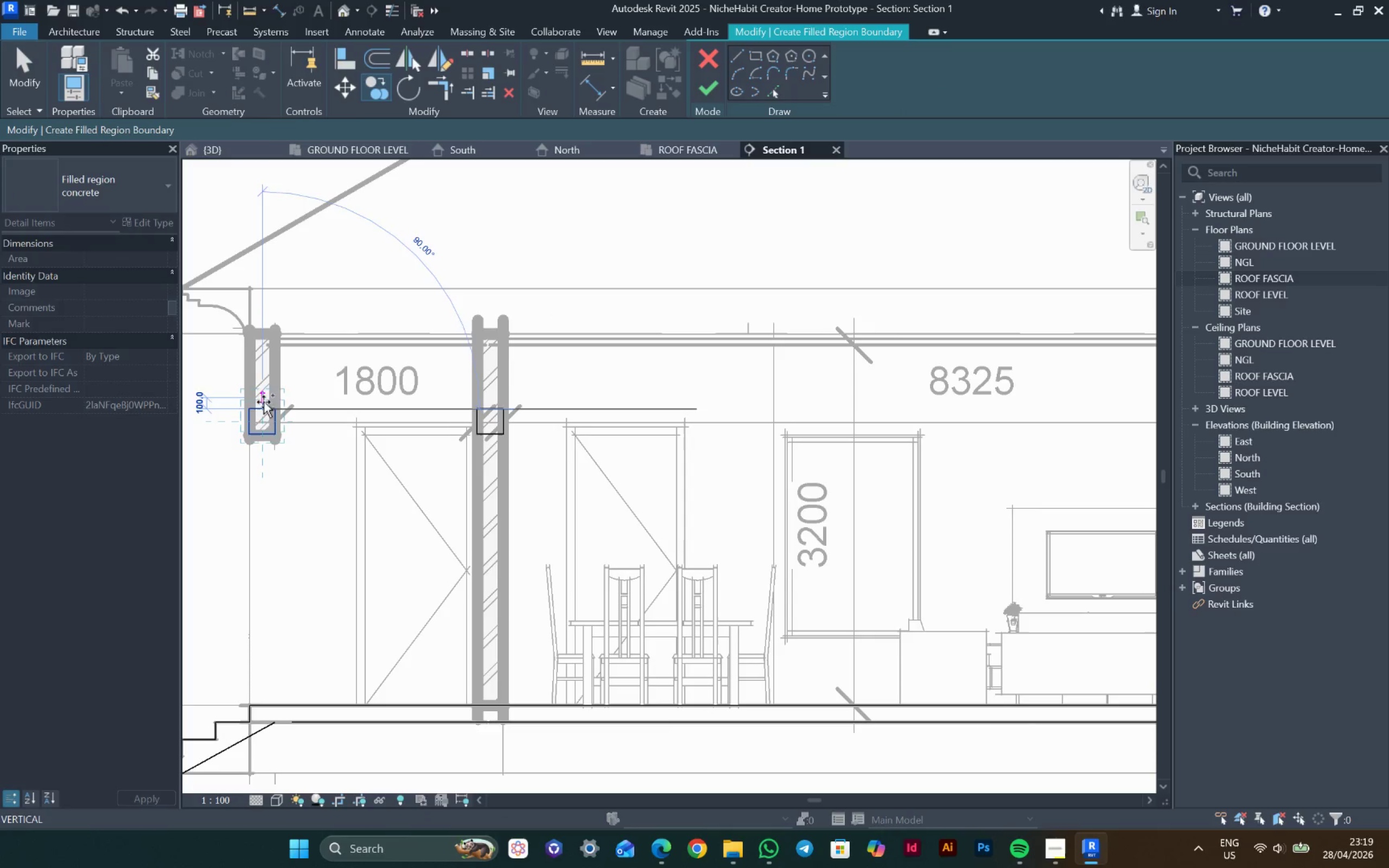 
hold_key(key=Escape, duration=11.39)
 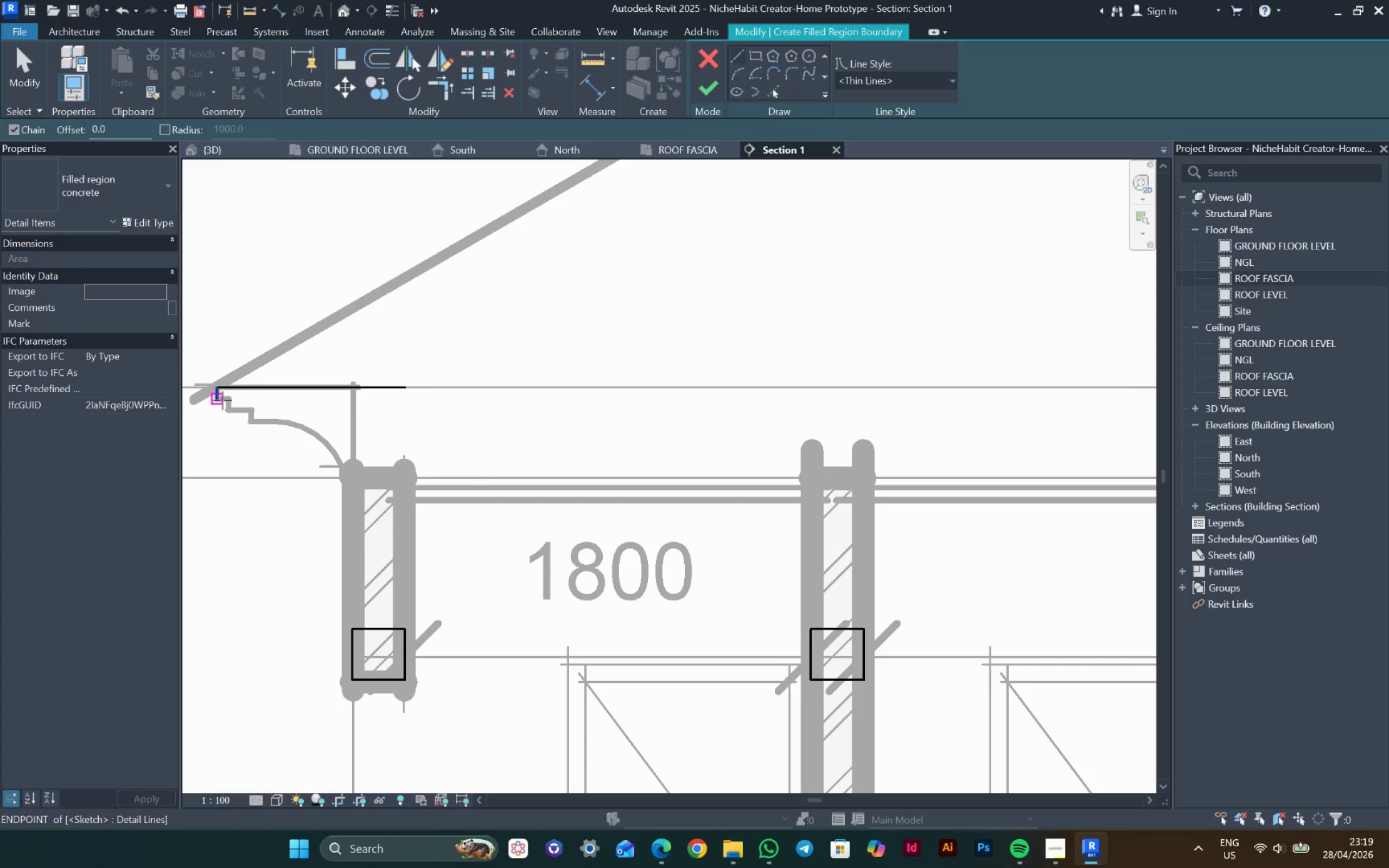 
scroll: coordinate [384, 371], scroll_direction: down, amount: 5.0
 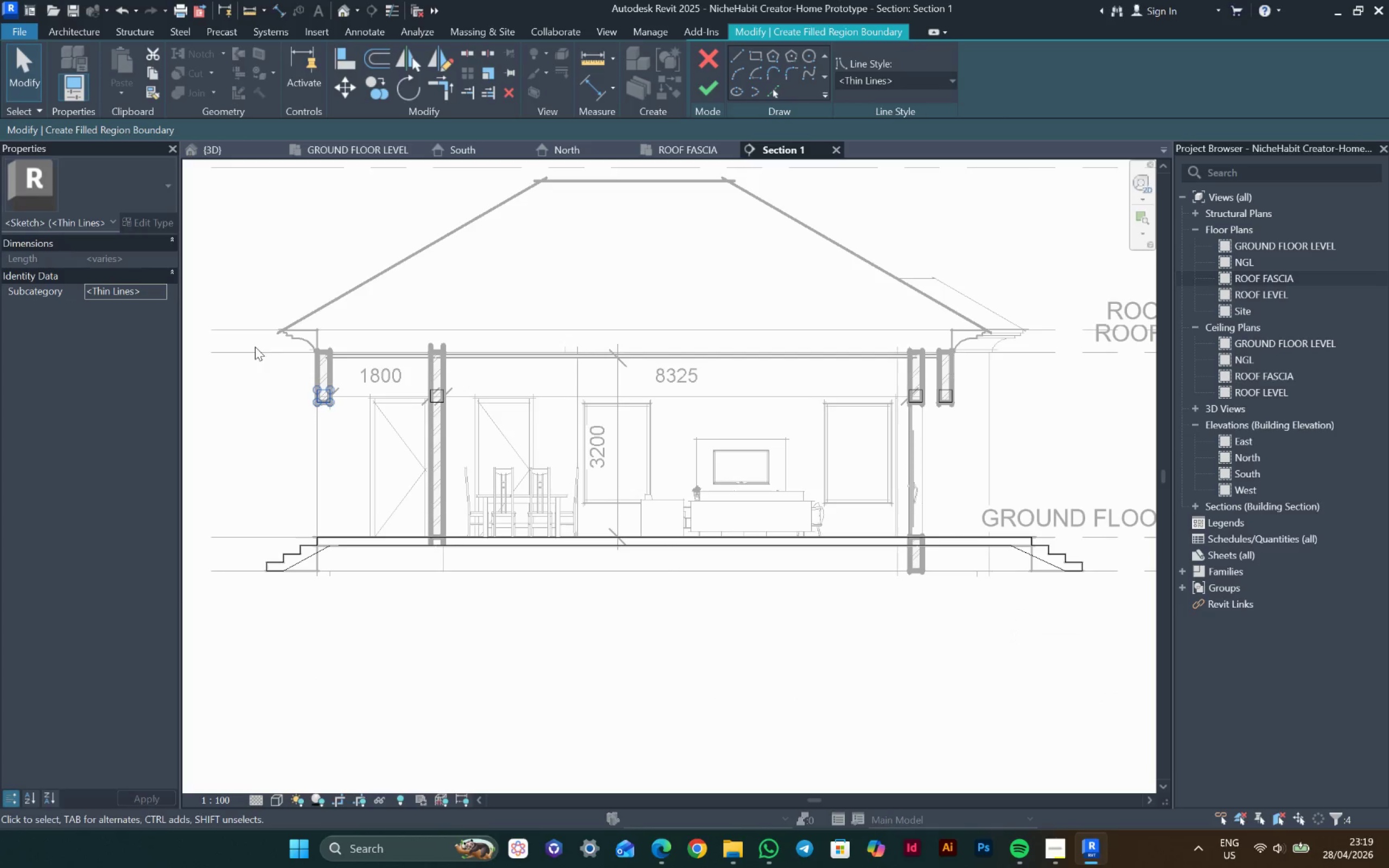 
scroll: coordinate [423, 232], scroll_direction: up, amount: 3.0
 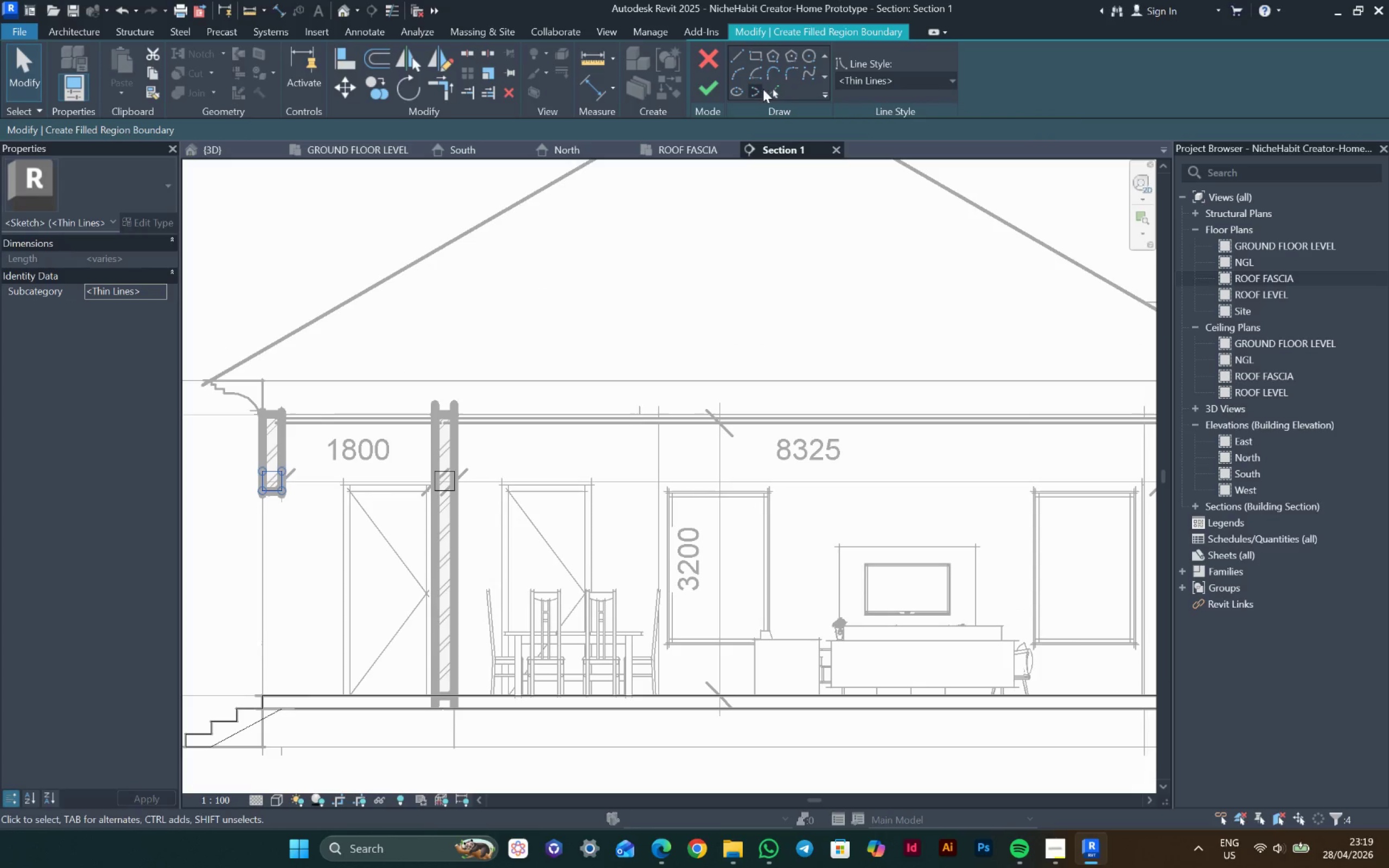 
left_click([737, 56])
 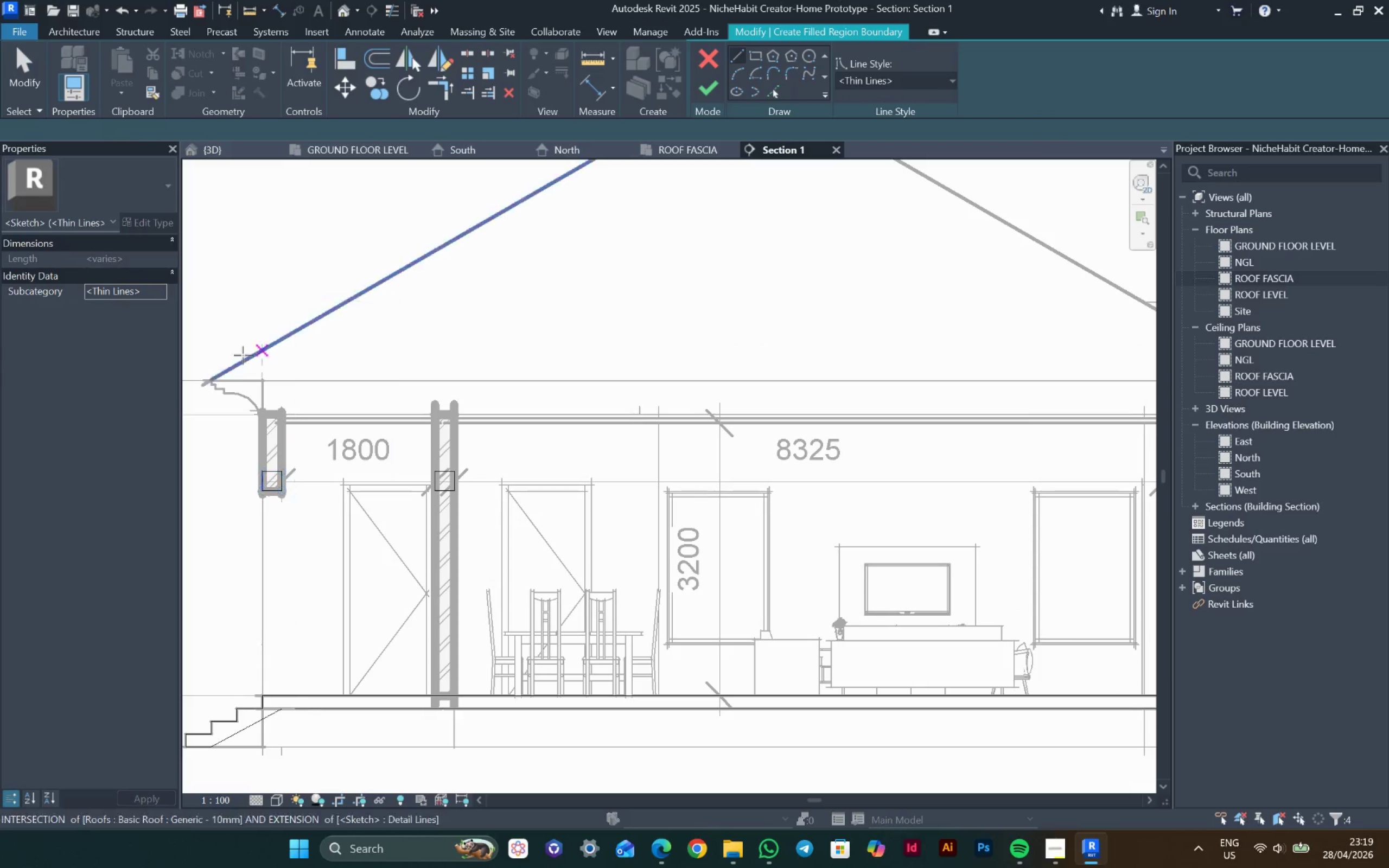 
scroll: coordinate [208, 376], scroll_direction: up, amount: 7.0
 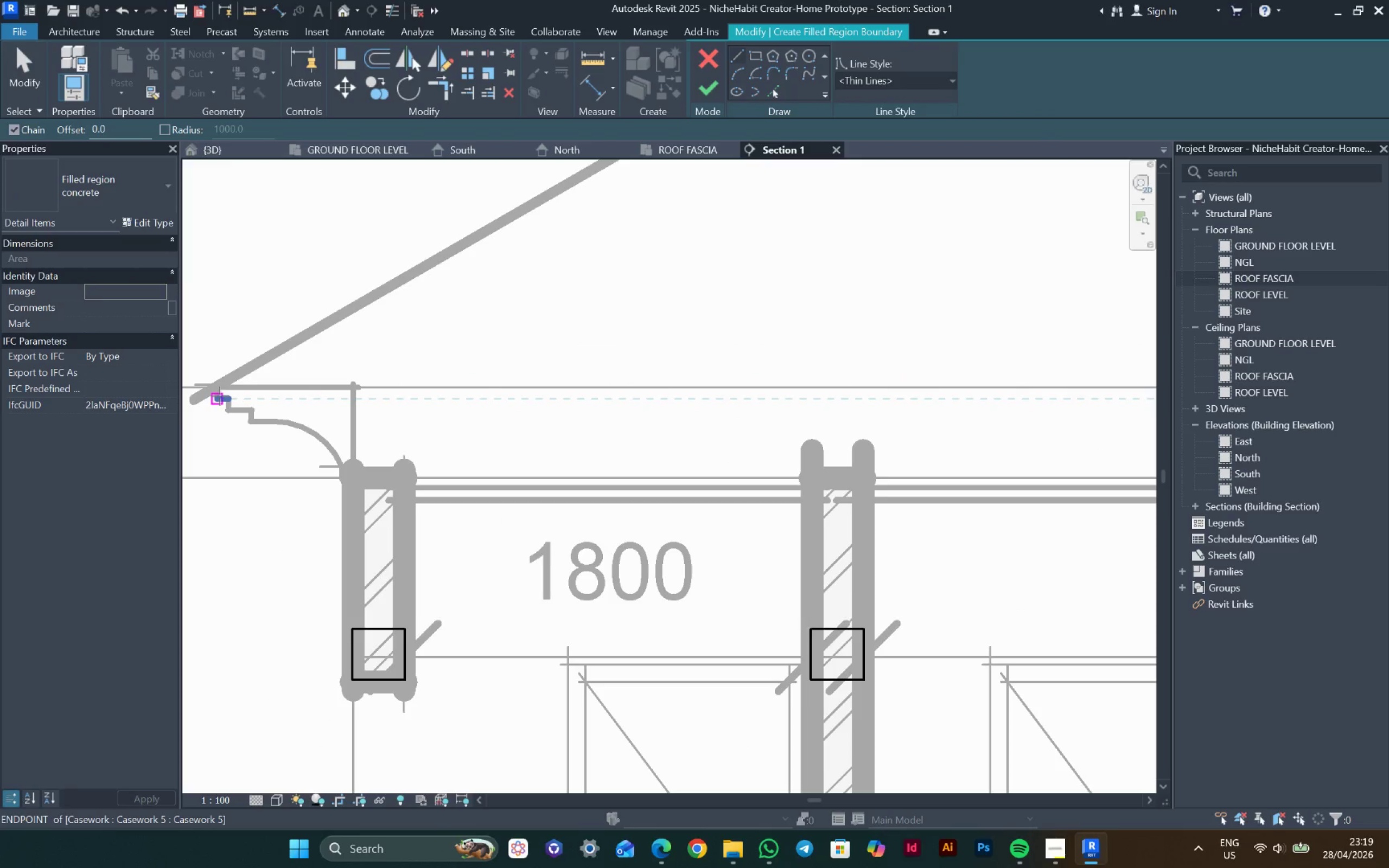 
left_click([220, 396])
 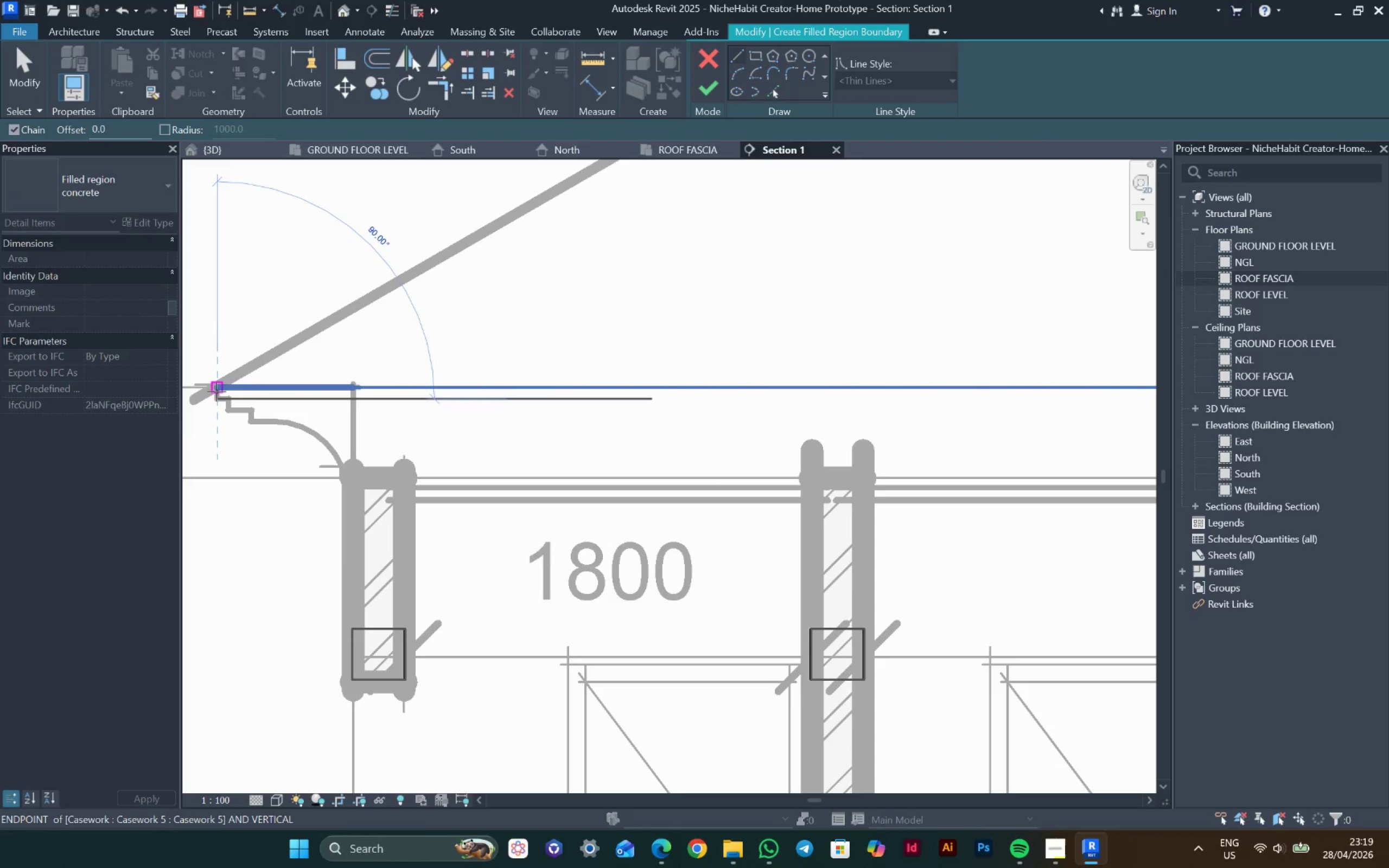 
left_click([216, 392])
 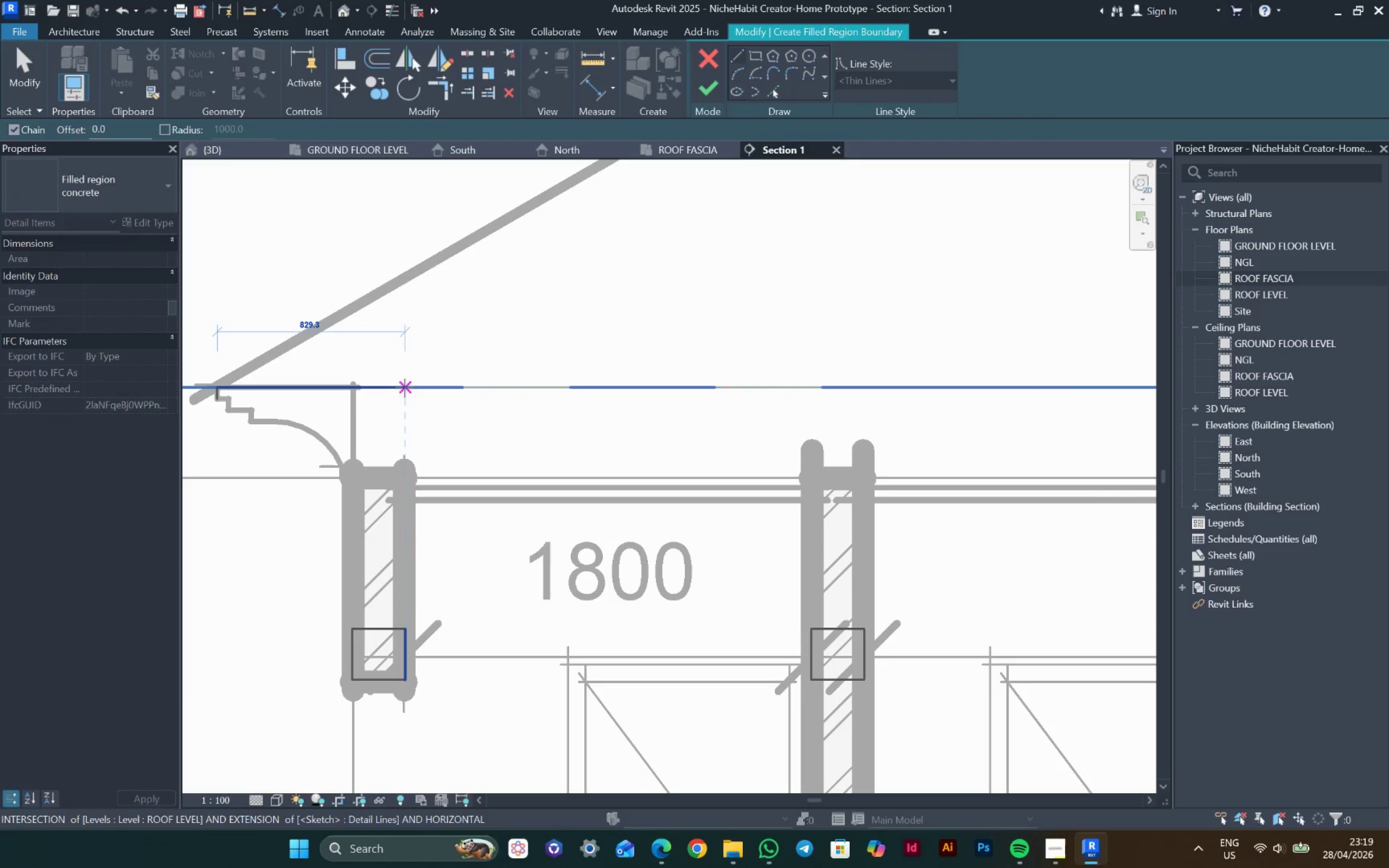 
left_click([410, 388])
 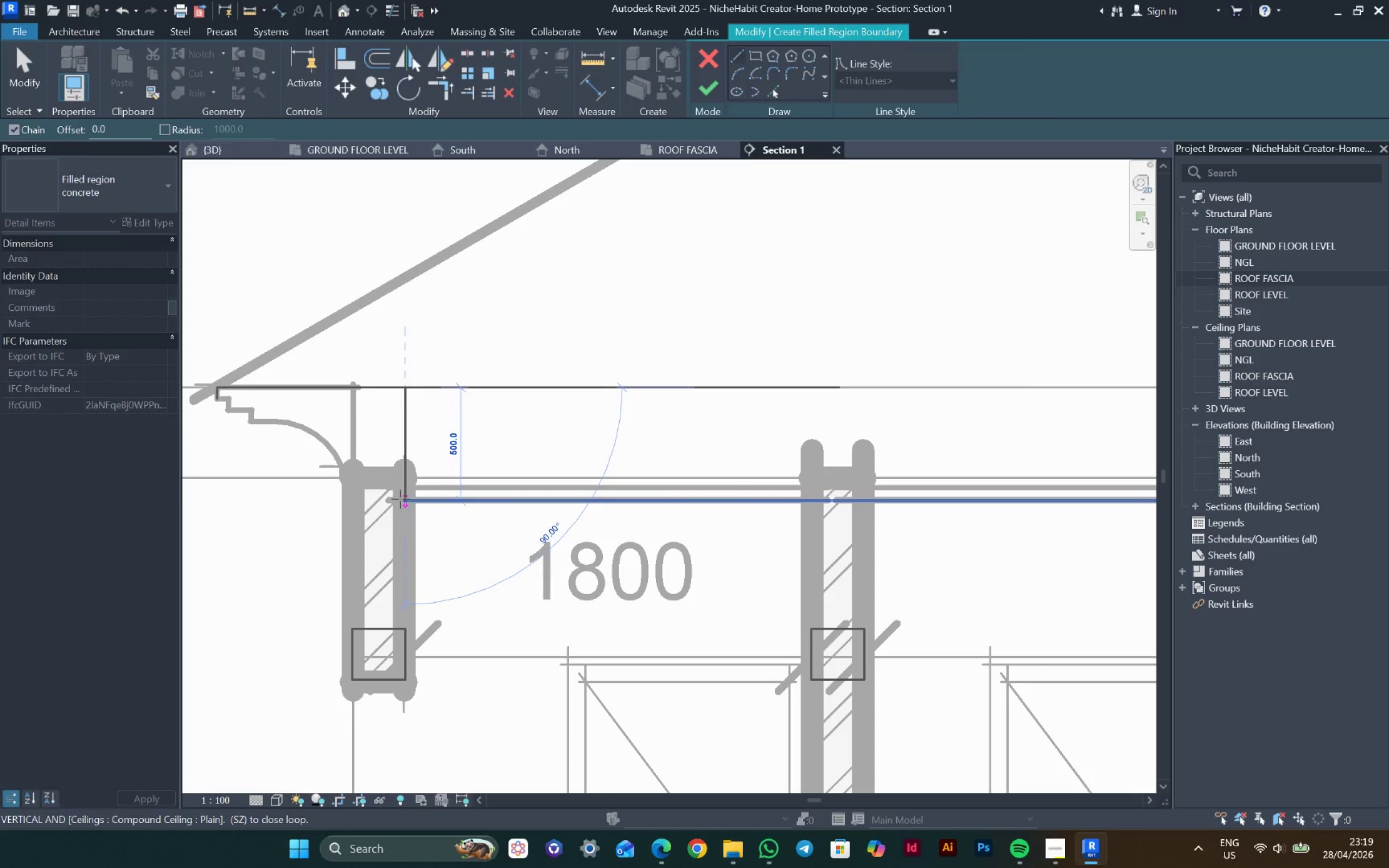 
scroll: coordinate [220, 401], scroll_direction: up, amount: 5.0
 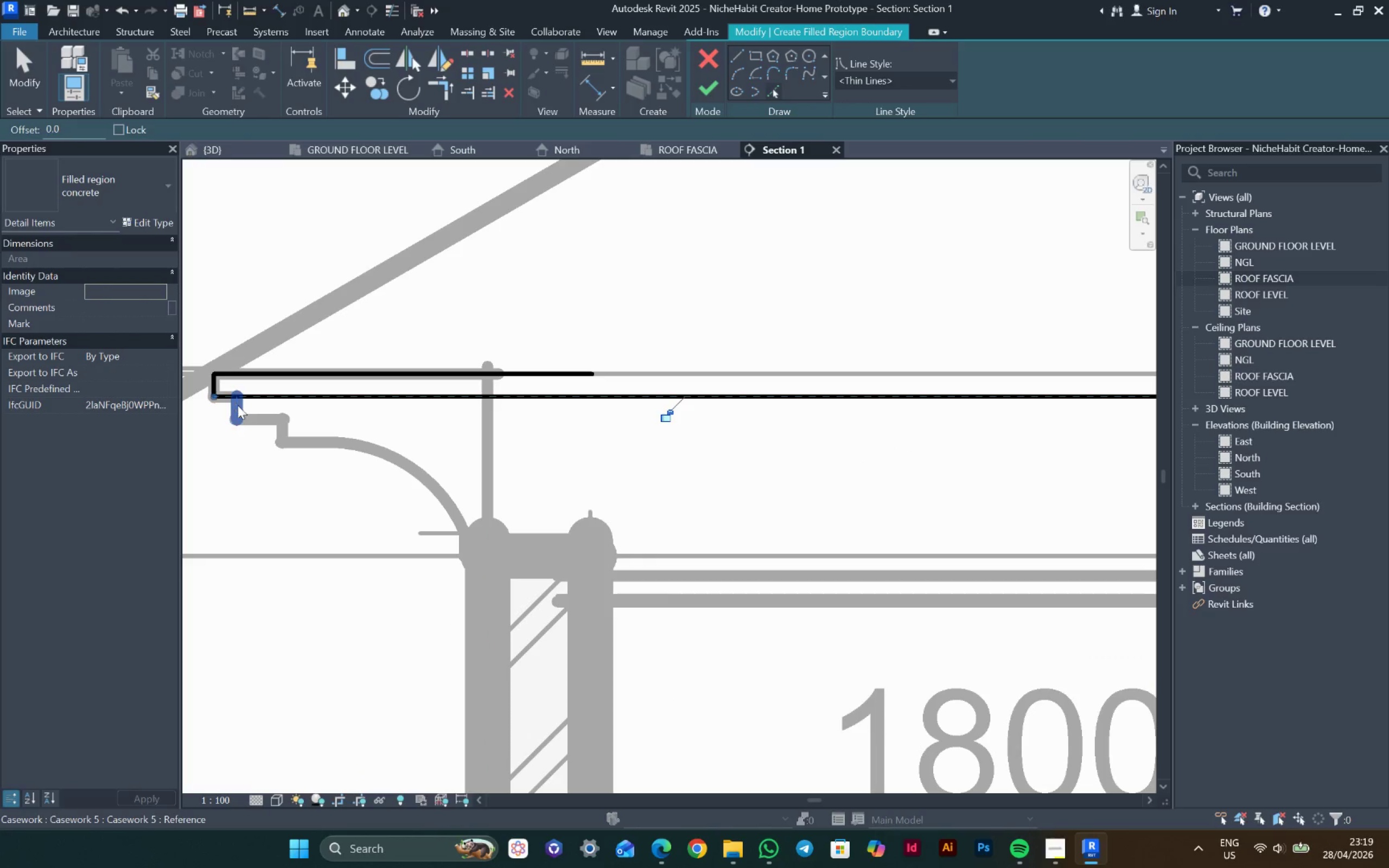 
left_click_drag(start_coordinate=[258, 417], to_coordinate=[262, 419])
 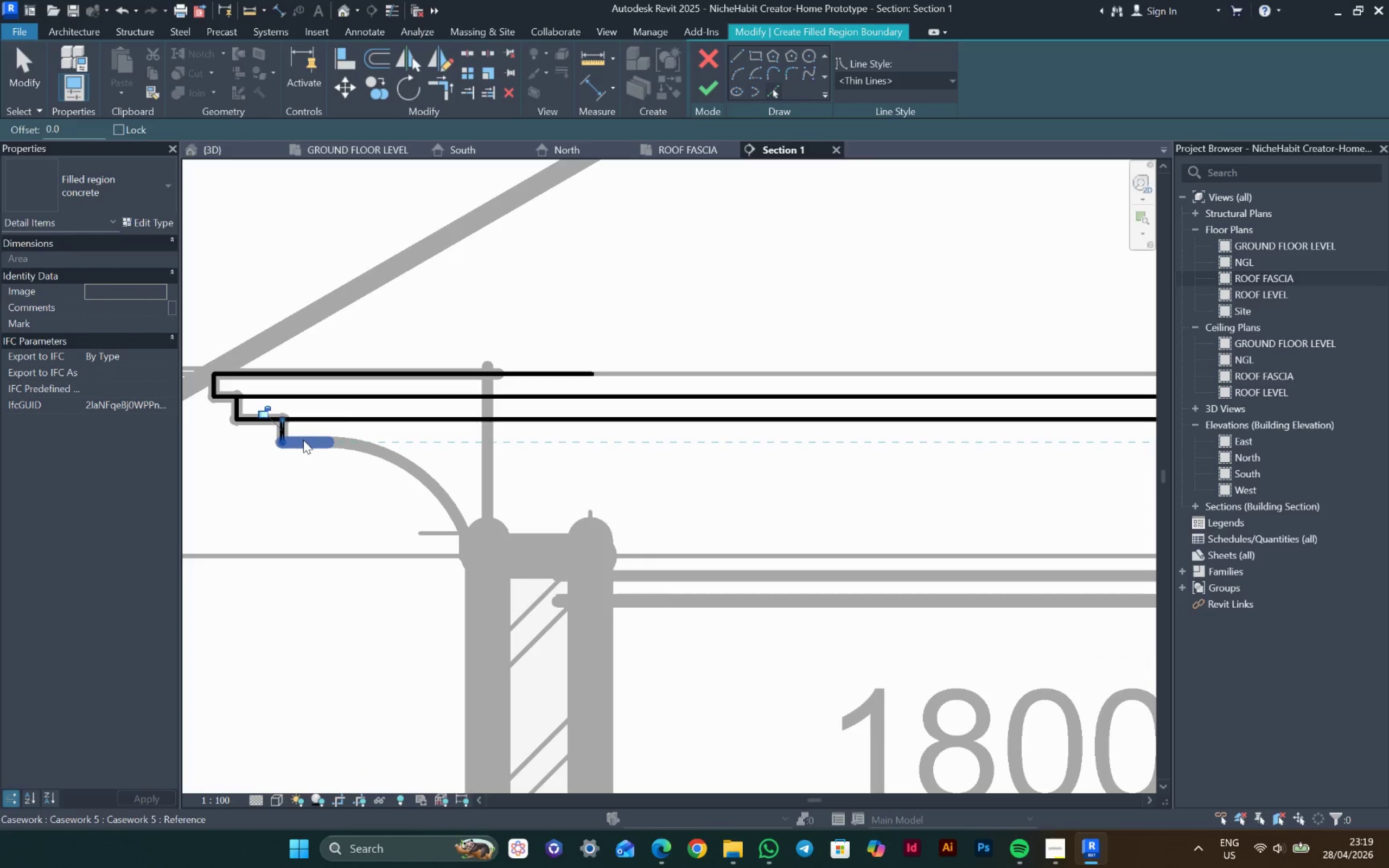 
left_click_drag(start_coordinate=[303, 440], to_coordinate=[310, 442])
 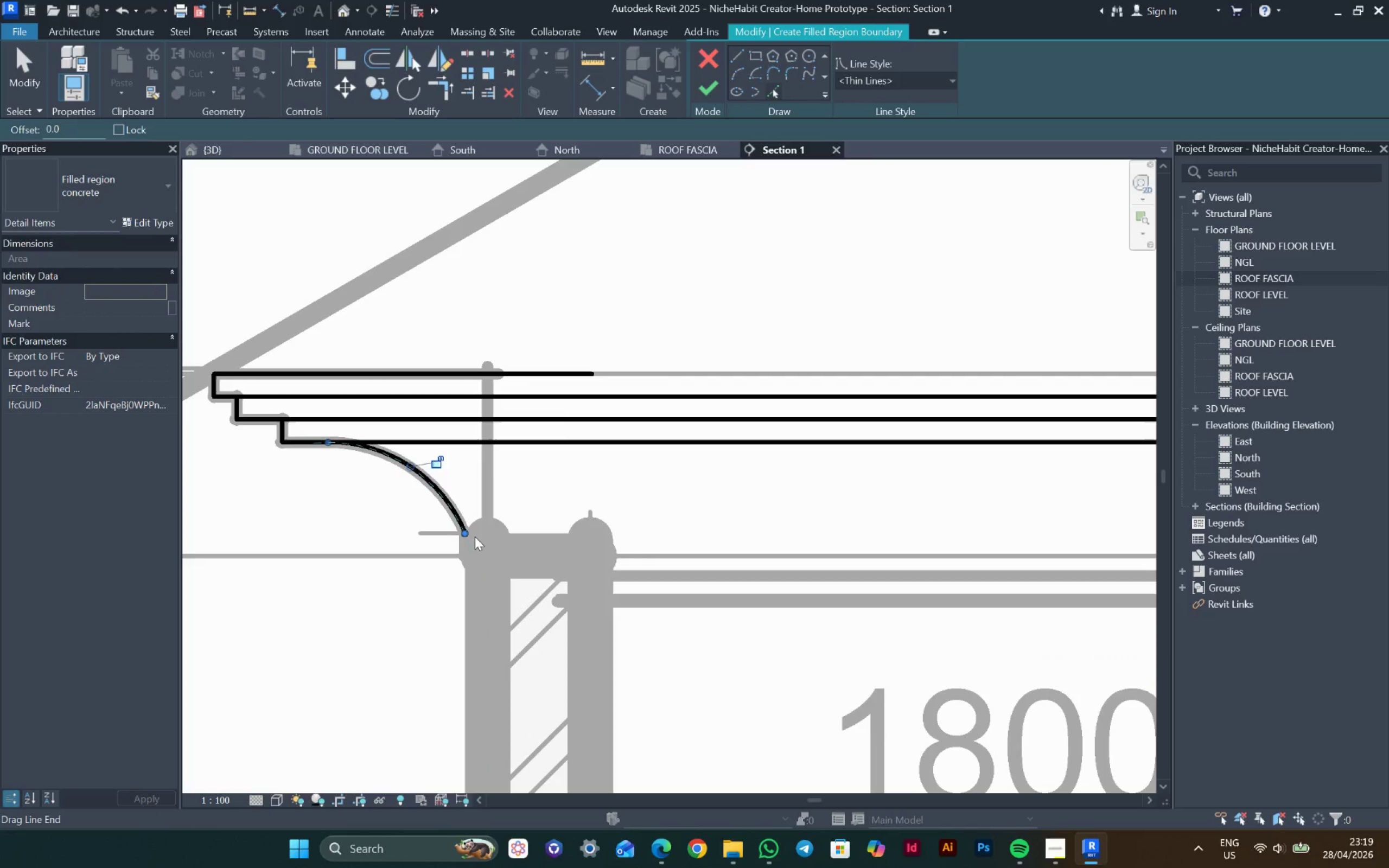 
scroll: coordinate [473, 531], scroll_direction: up, amount: 5.0
 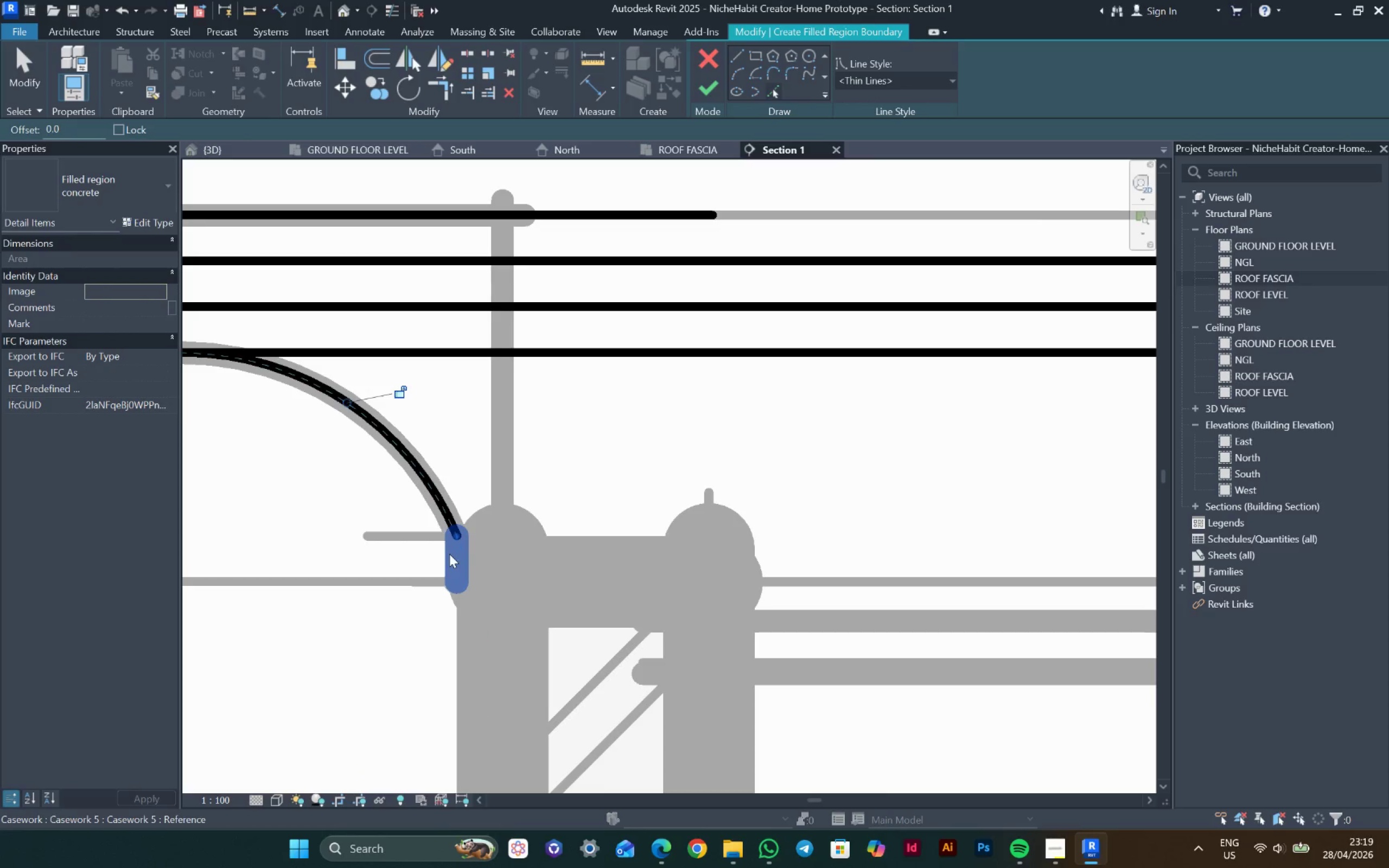 
left_click([456, 554])
 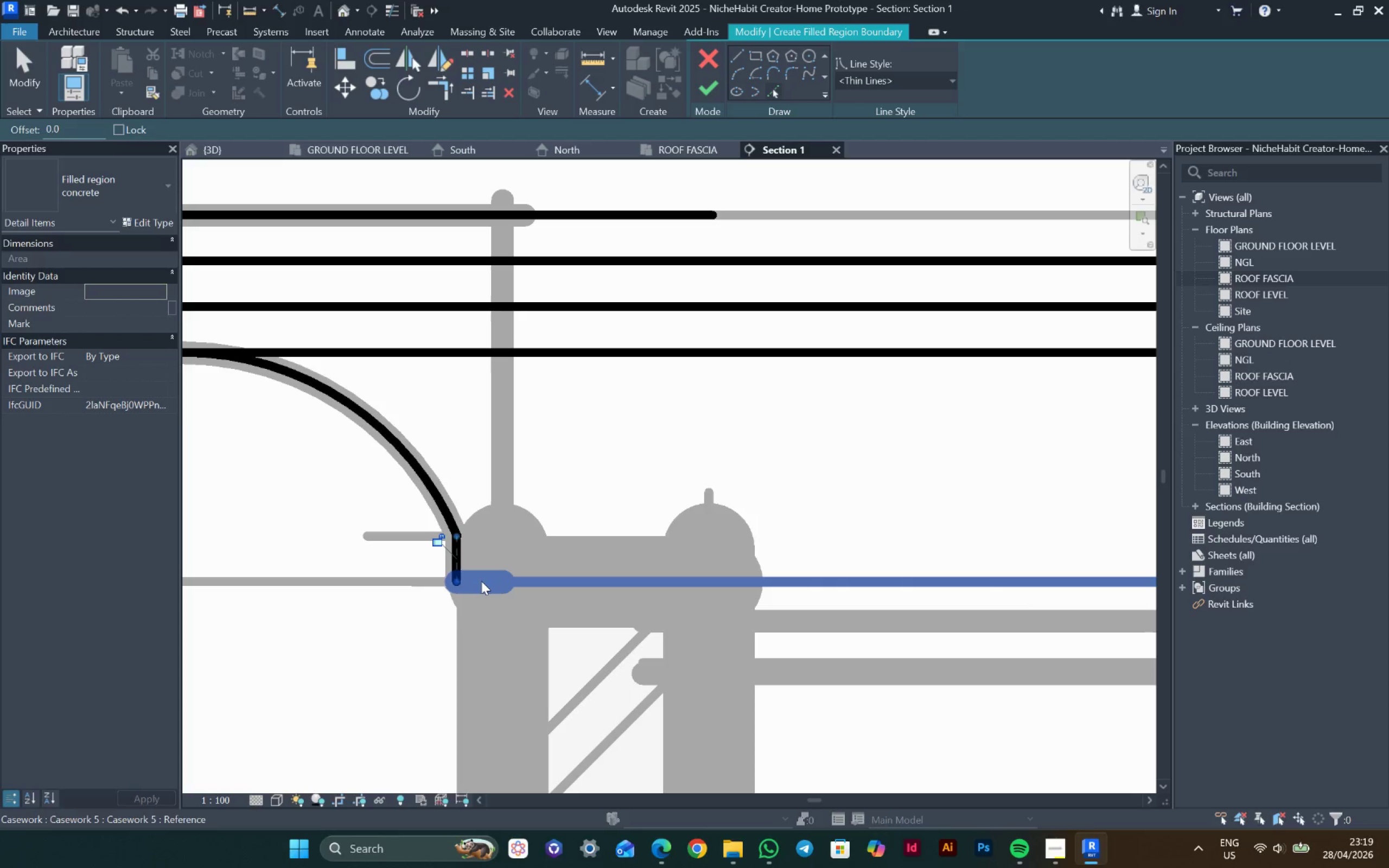 
left_click([481, 581])
 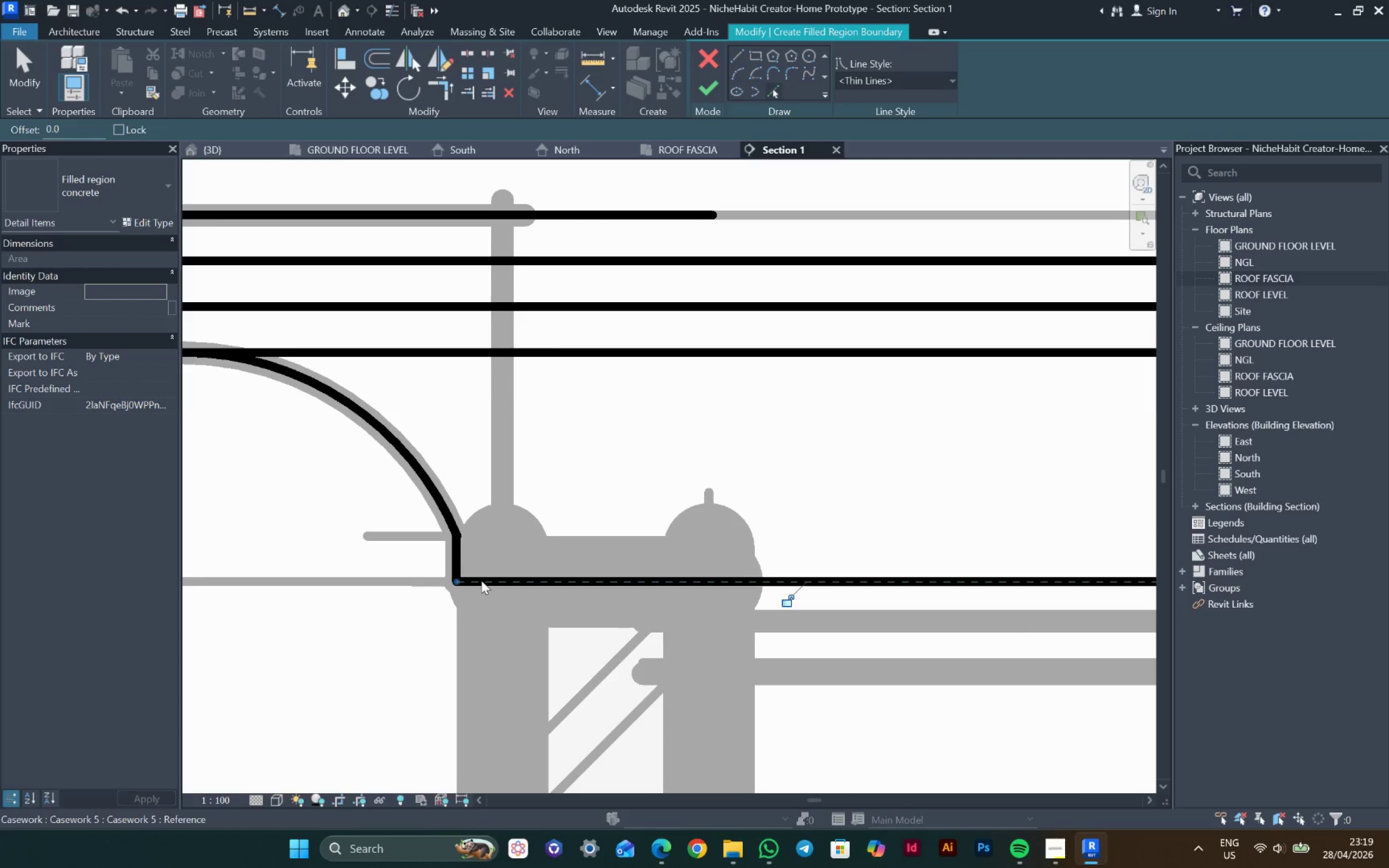 
scroll: coordinate [481, 582], scroll_direction: down, amount: 6.0
 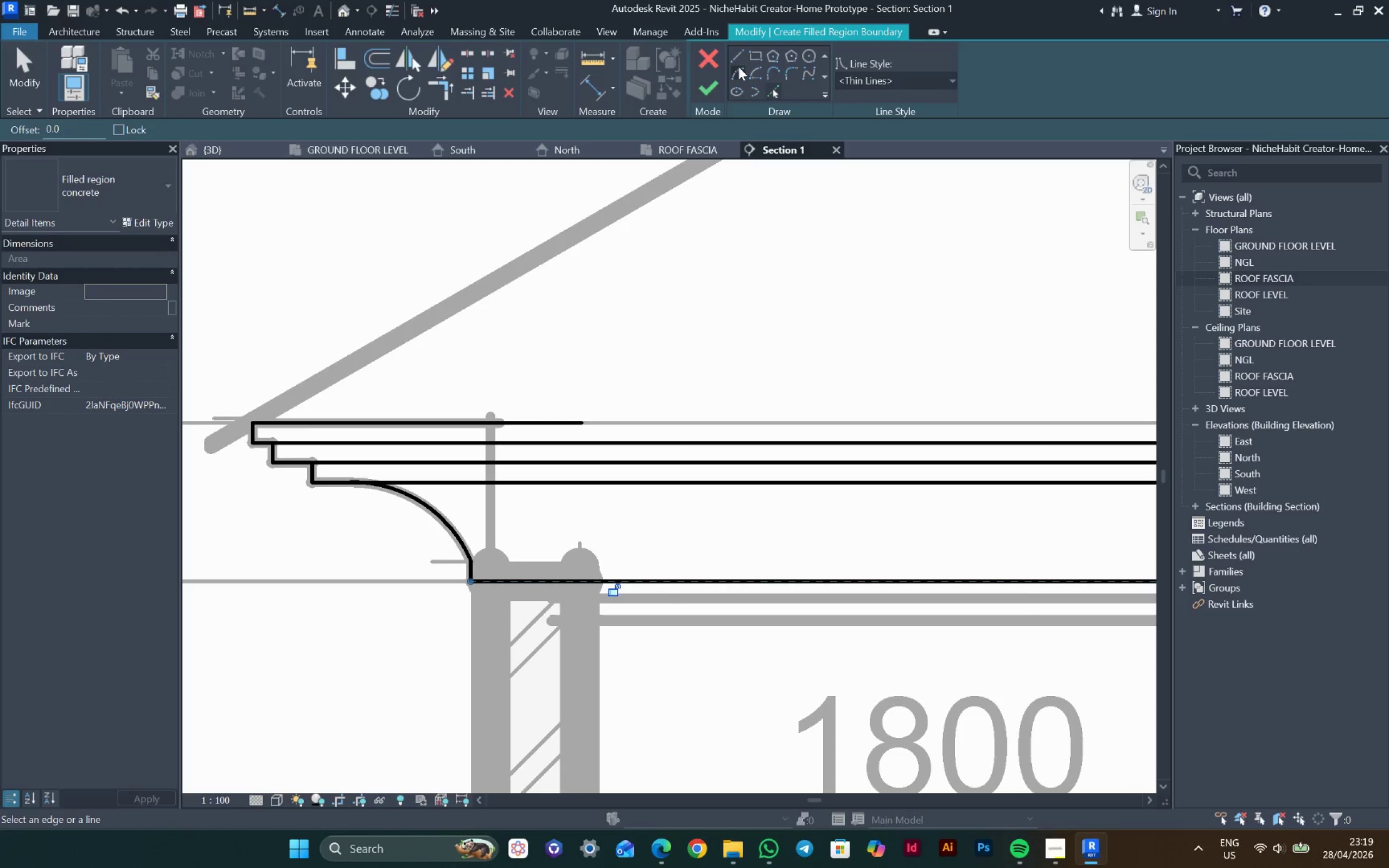 
left_click([741, 55])
 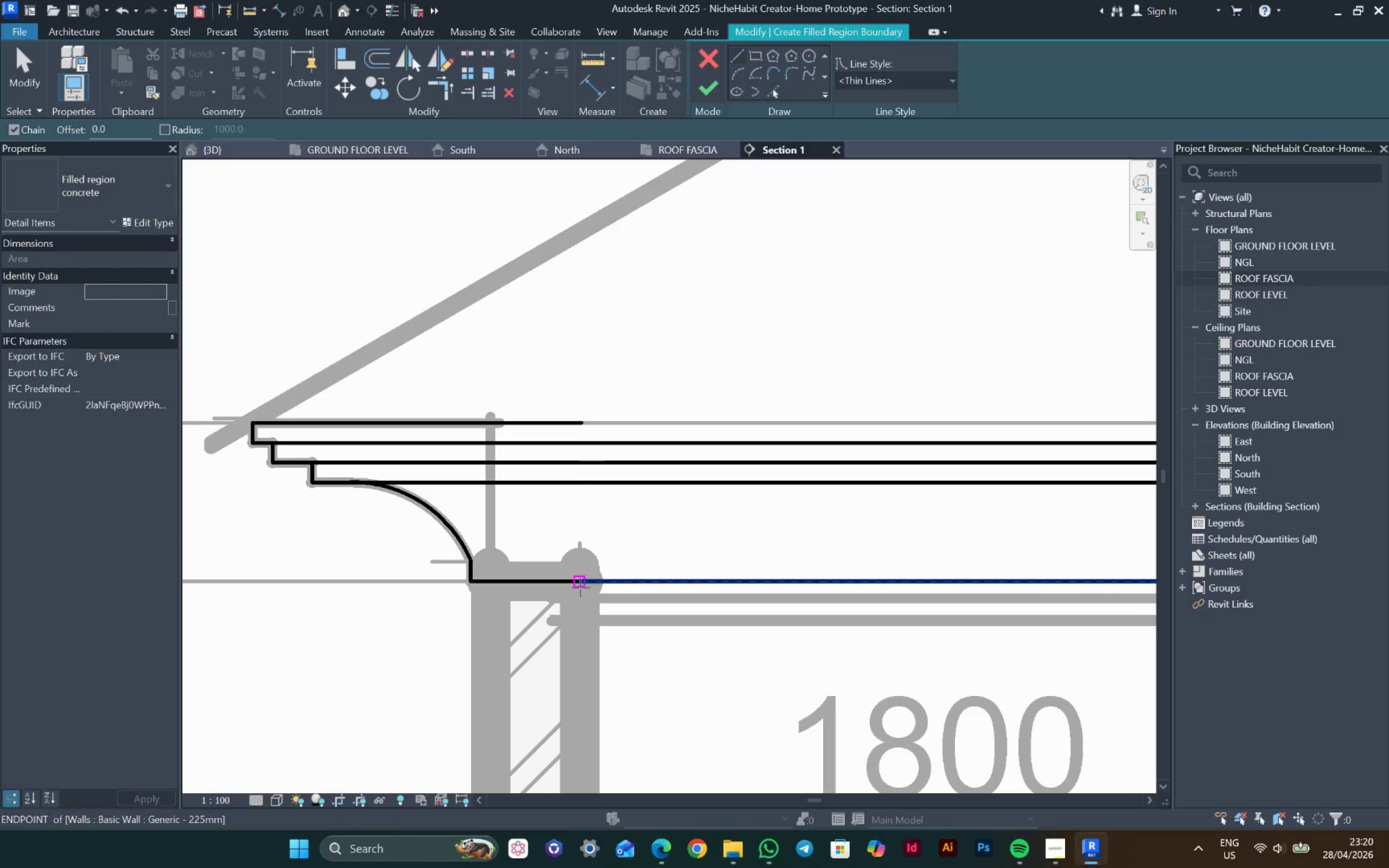 
left_click([581, 588])
 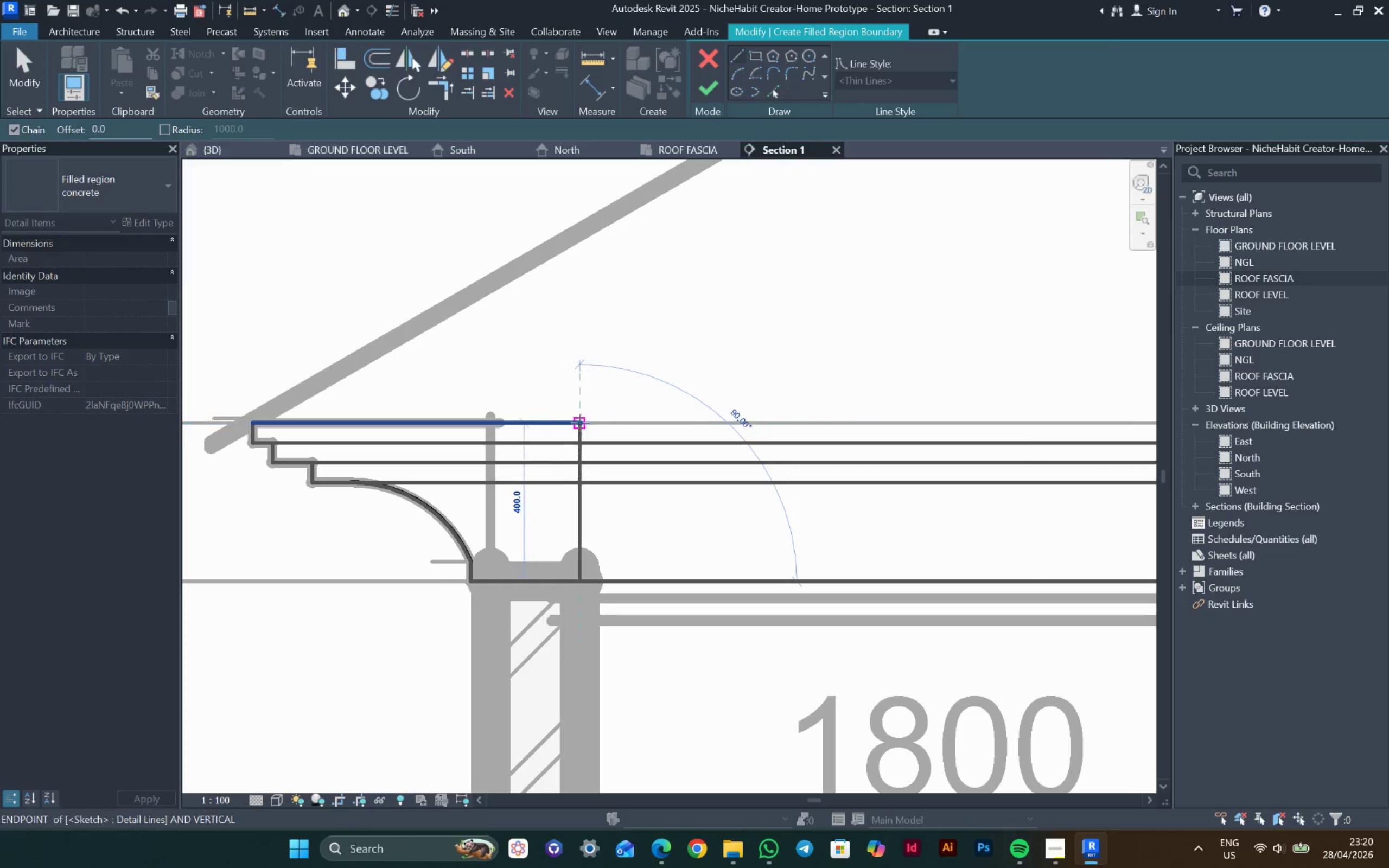 
left_click([577, 426])
 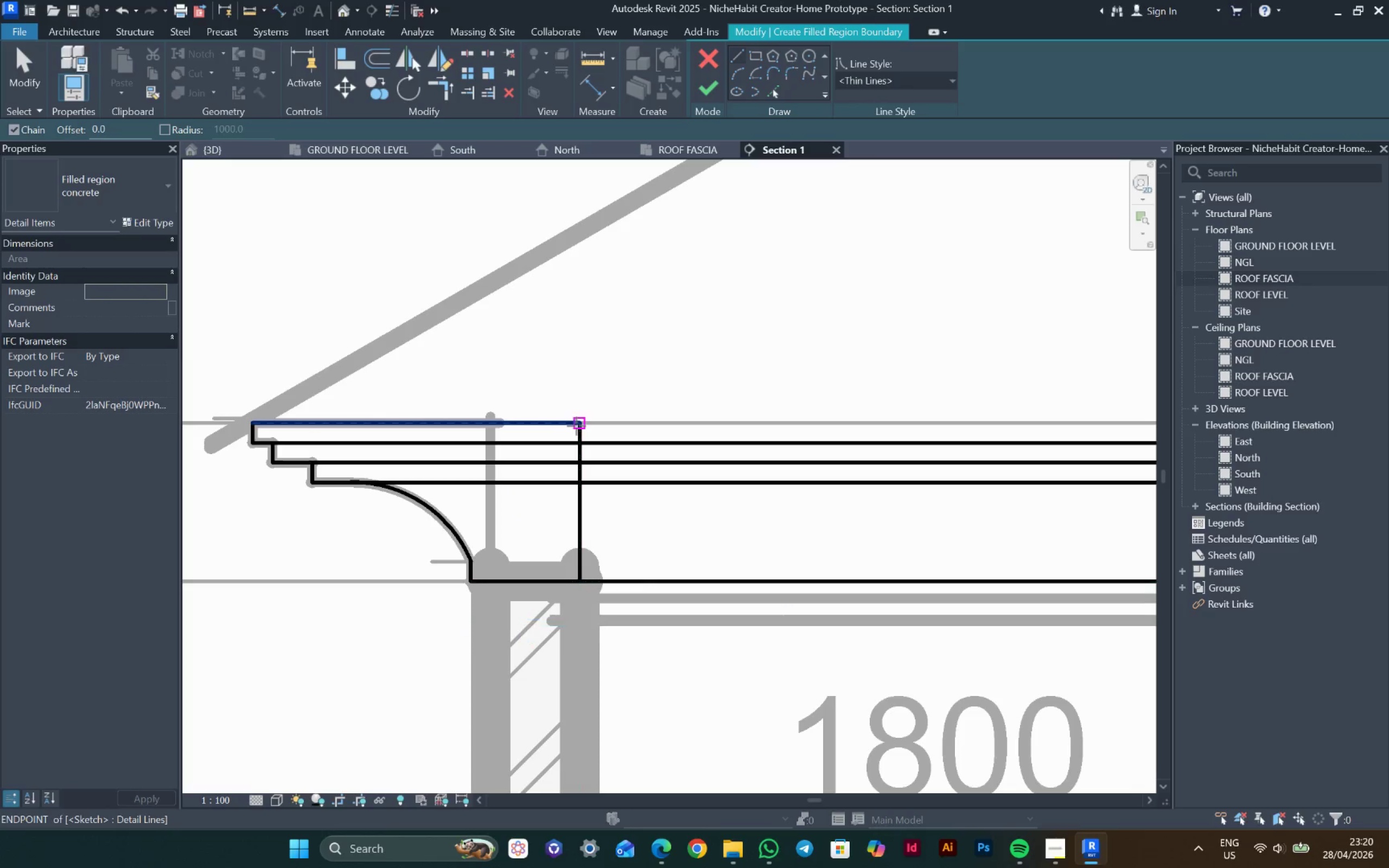 
key(Escape)
key(Escape)
type(tr)
 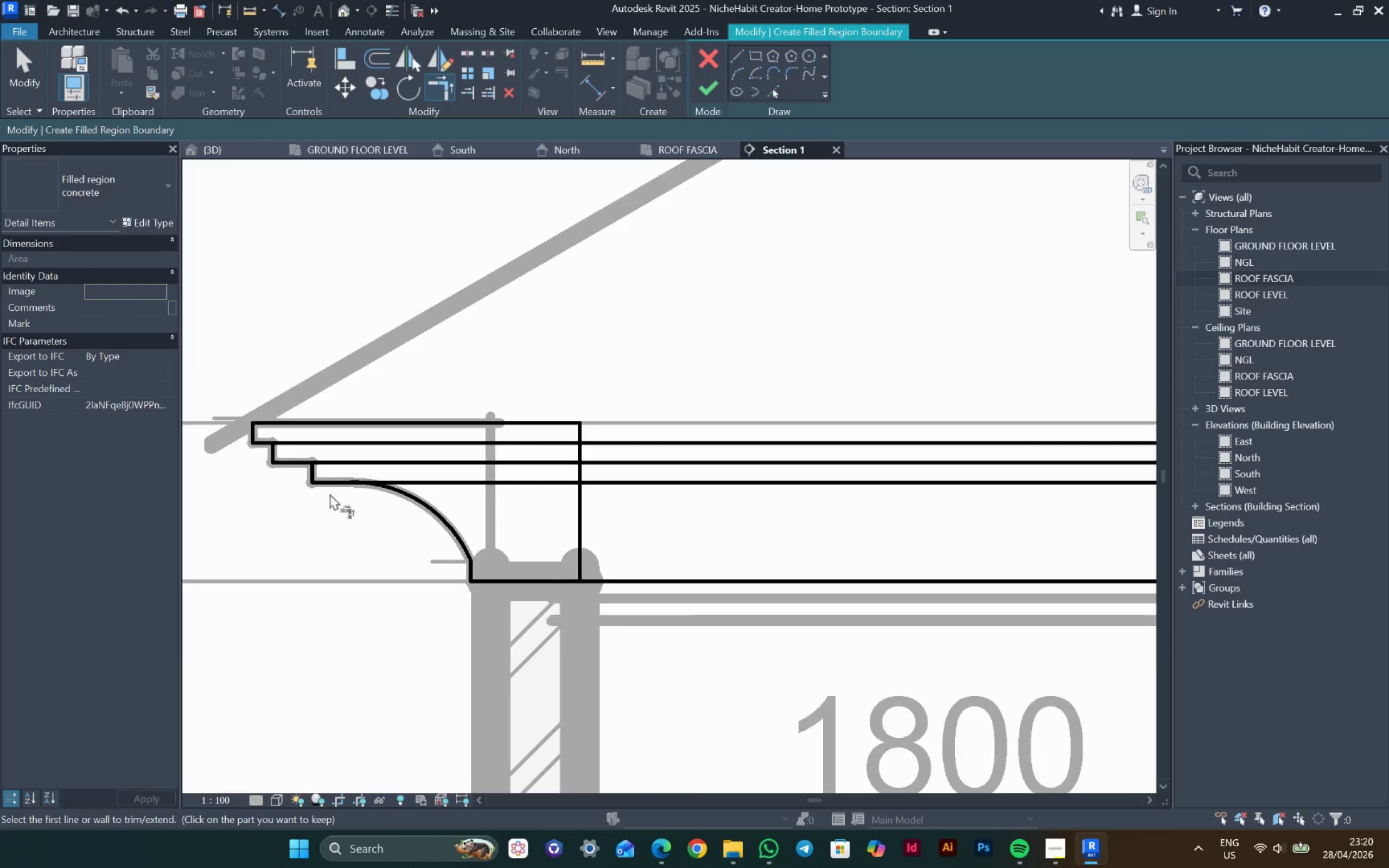 
scroll: coordinate [281, 479], scroll_direction: up, amount: 4.0
 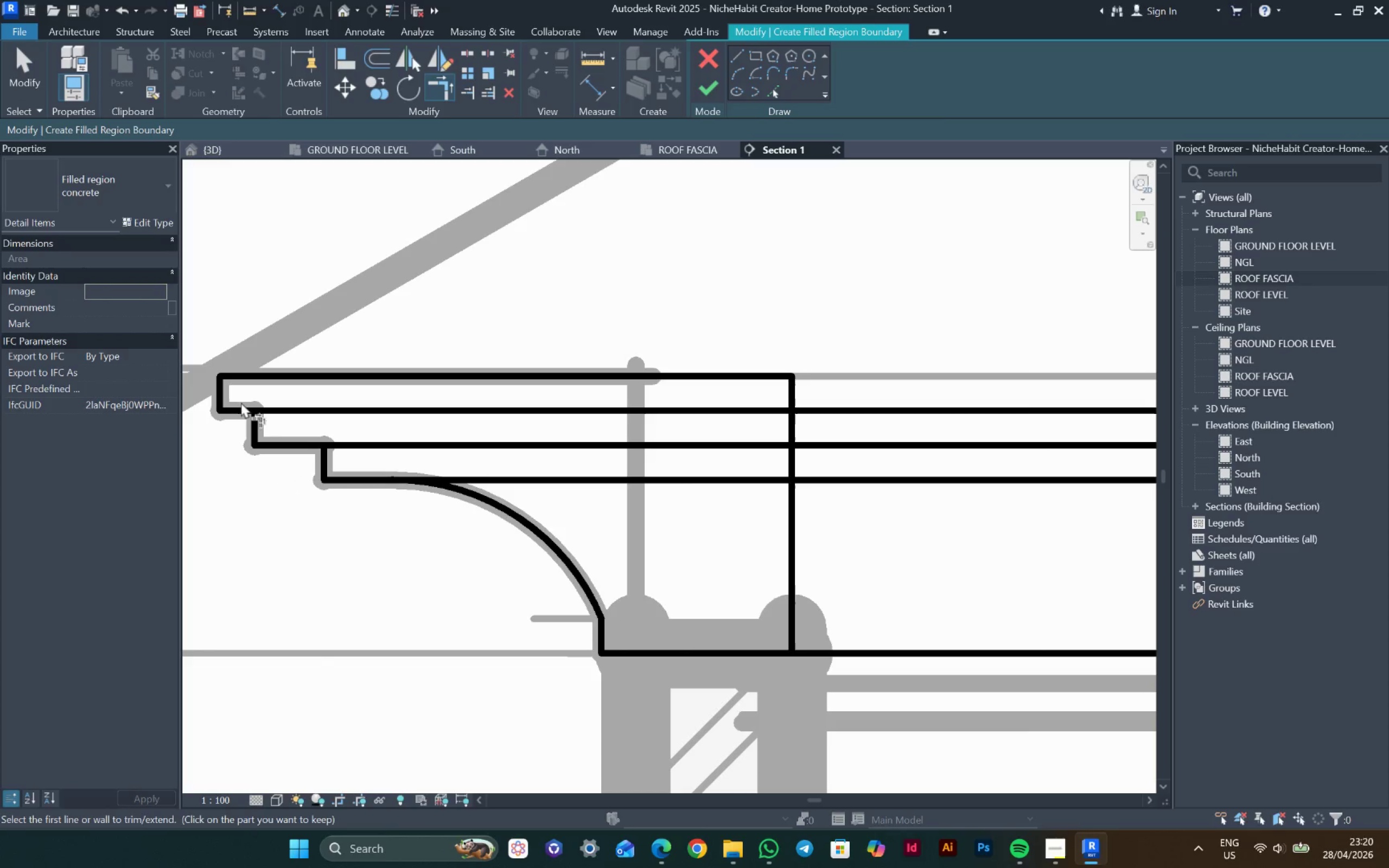 
left_click([241, 402])
 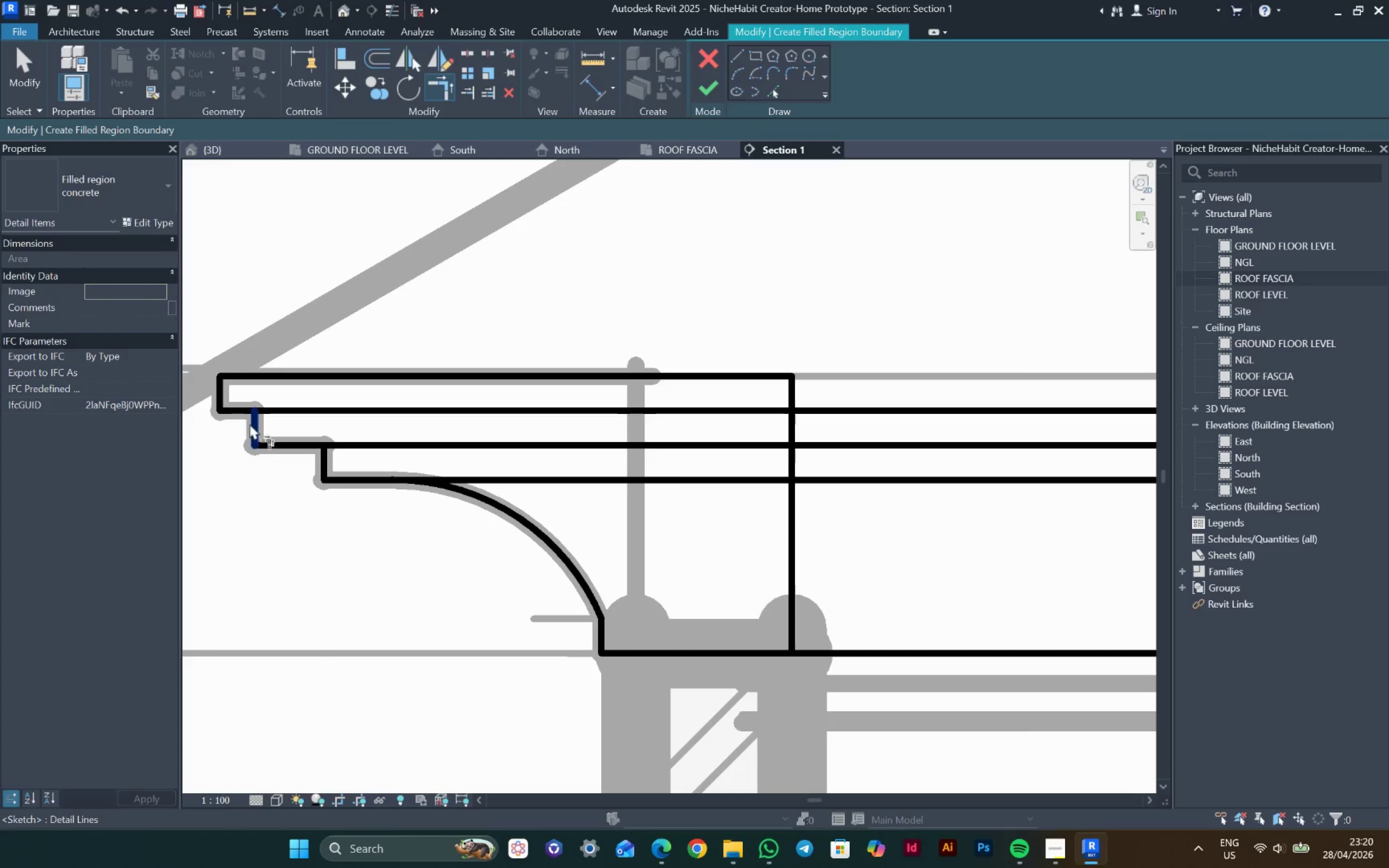 
left_click([240, 411])
 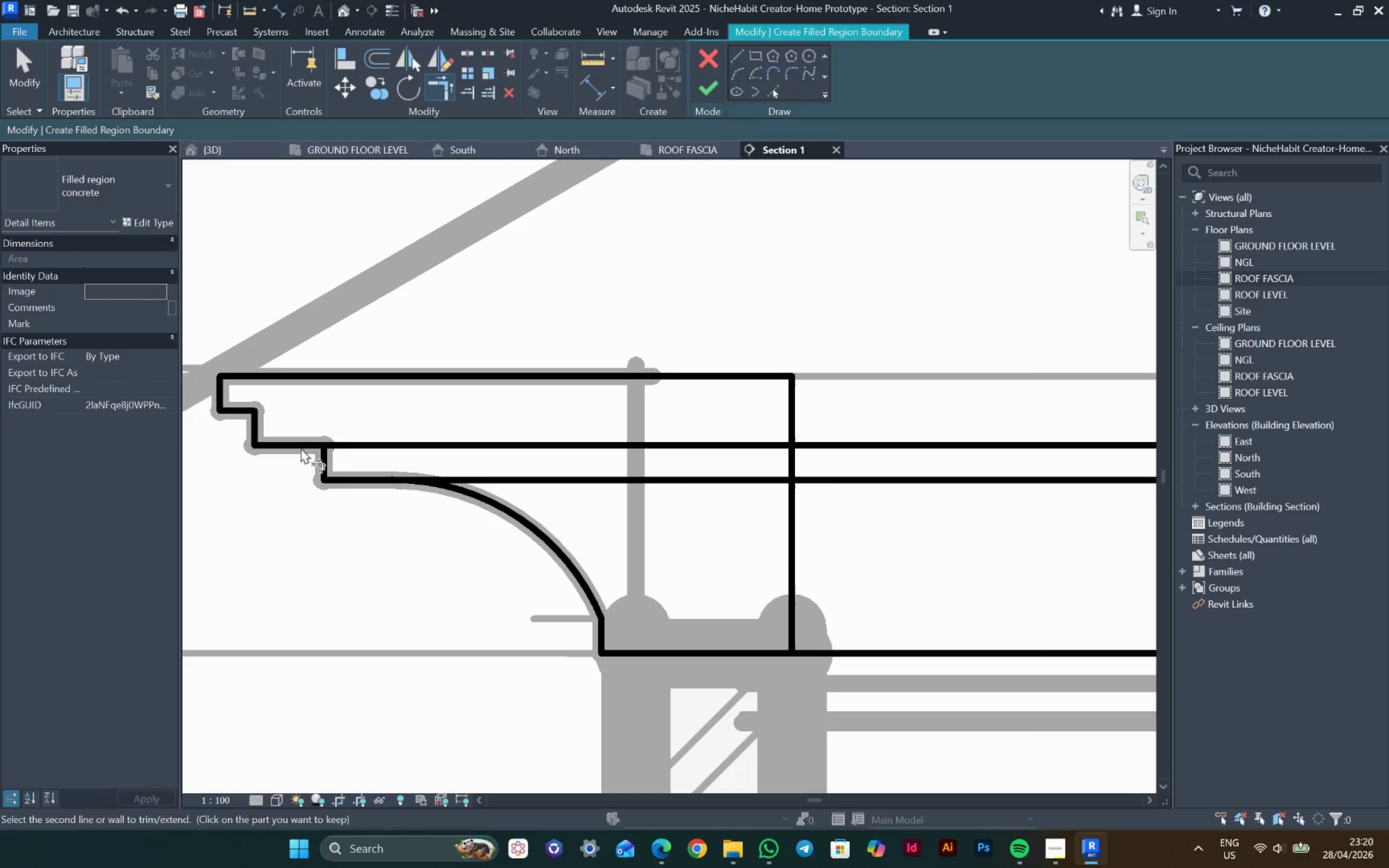 
double_click([329, 462])
 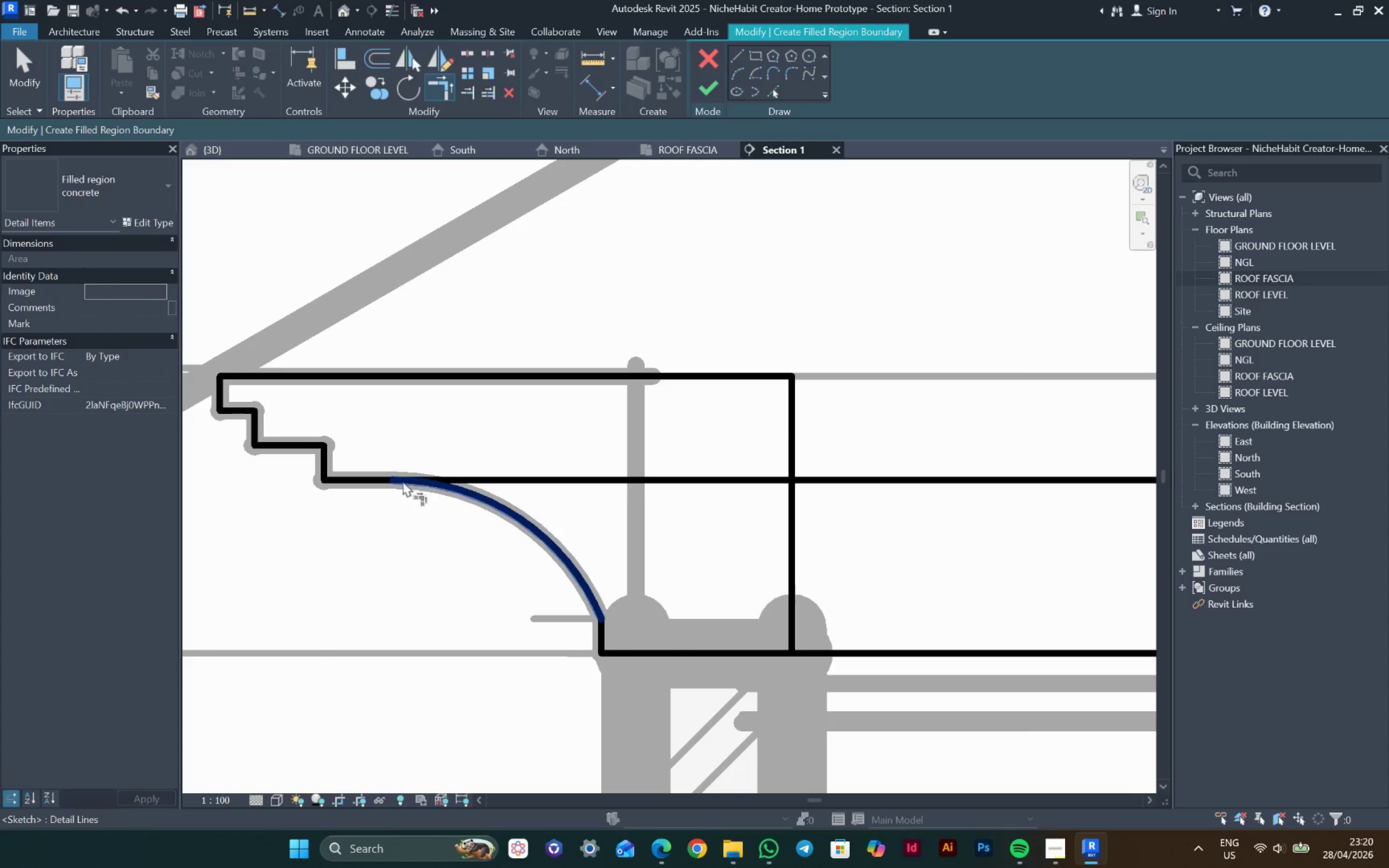 
left_click([391, 481])
 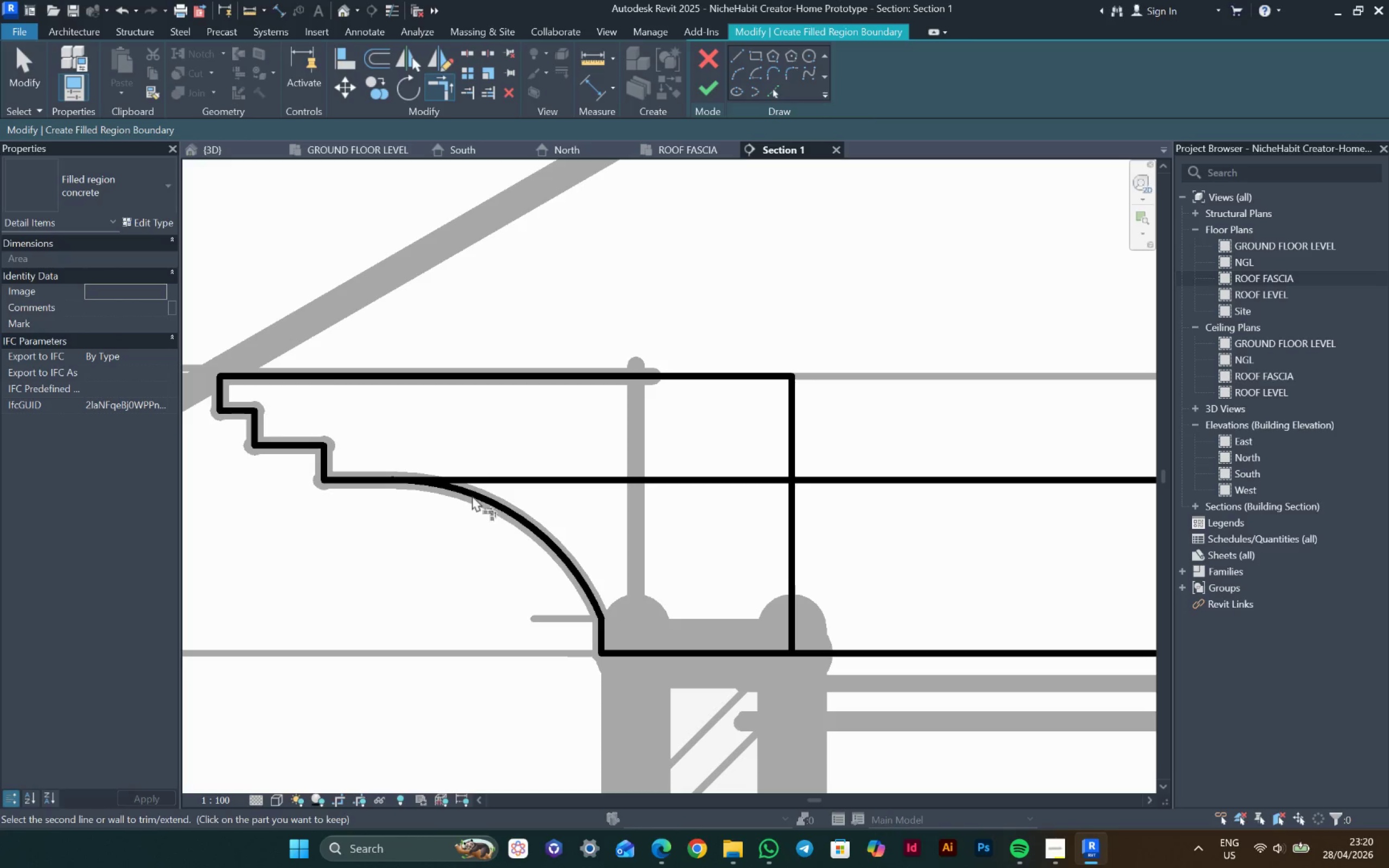 
left_click([477, 491])
 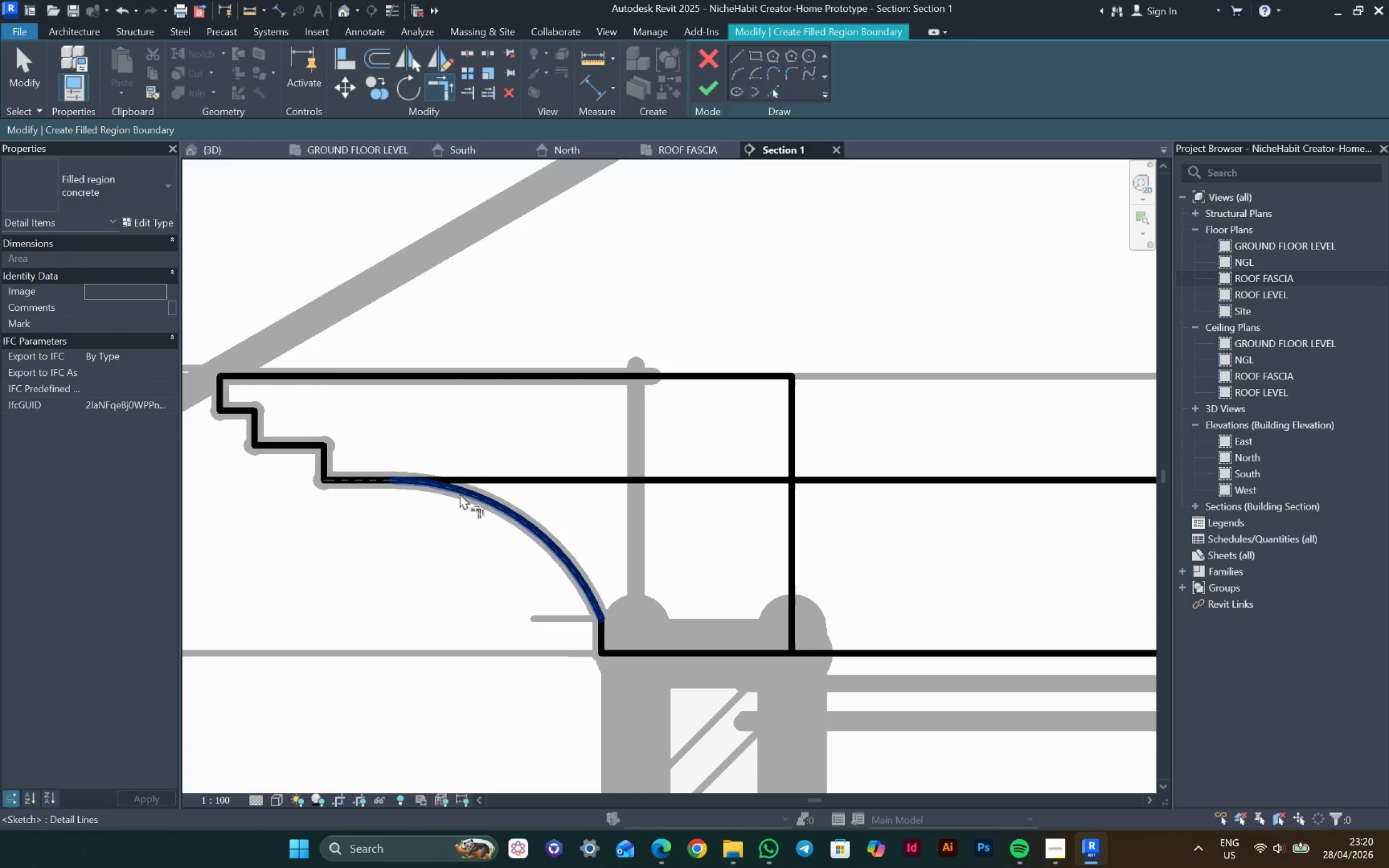 
left_click([464, 490])
 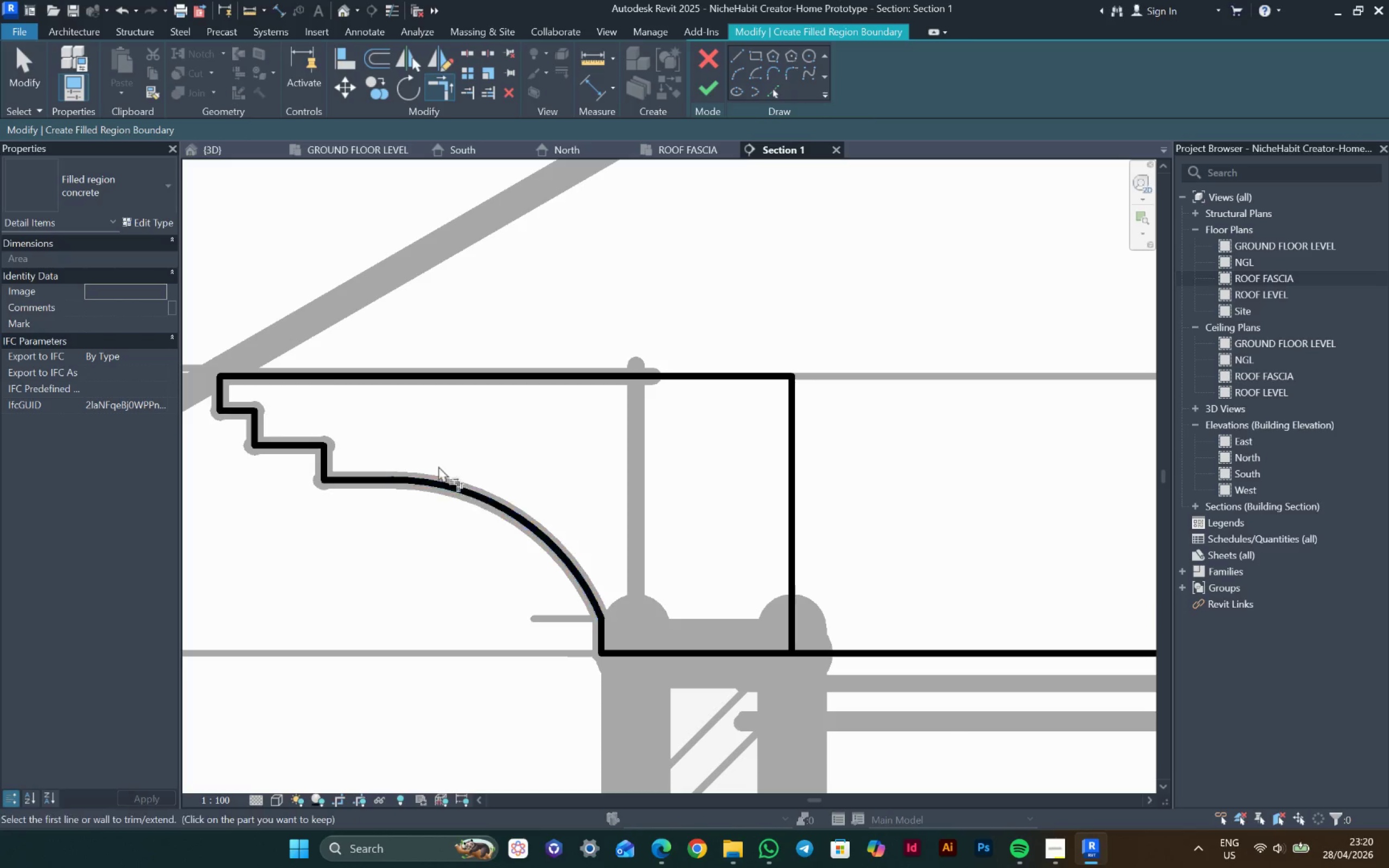 
scroll: coordinate [530, 444], scroll_direction: down, amount: 14.0
 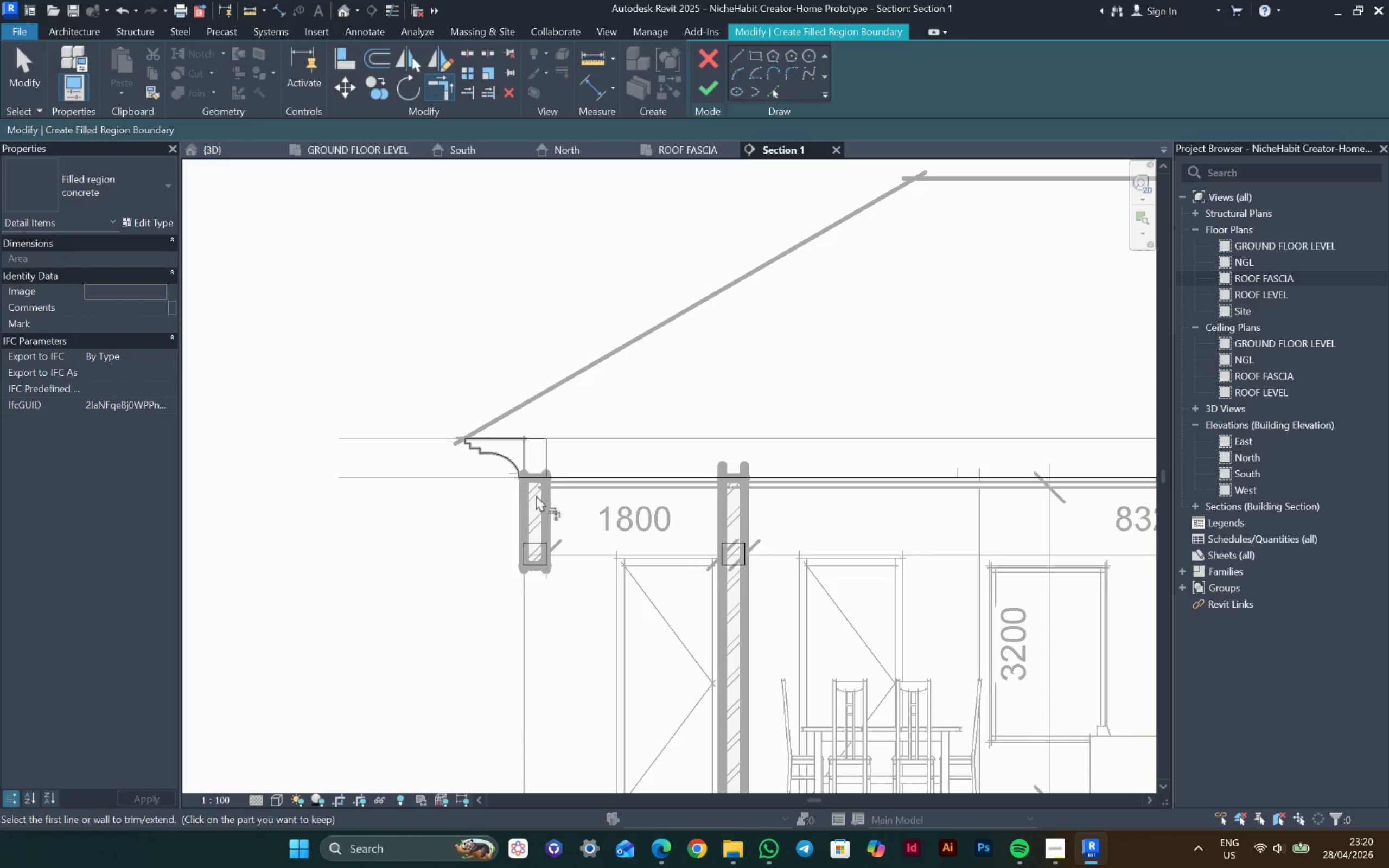 
scroll: coordinate [523, 482], scroll_direction: up, amount: 6.0
 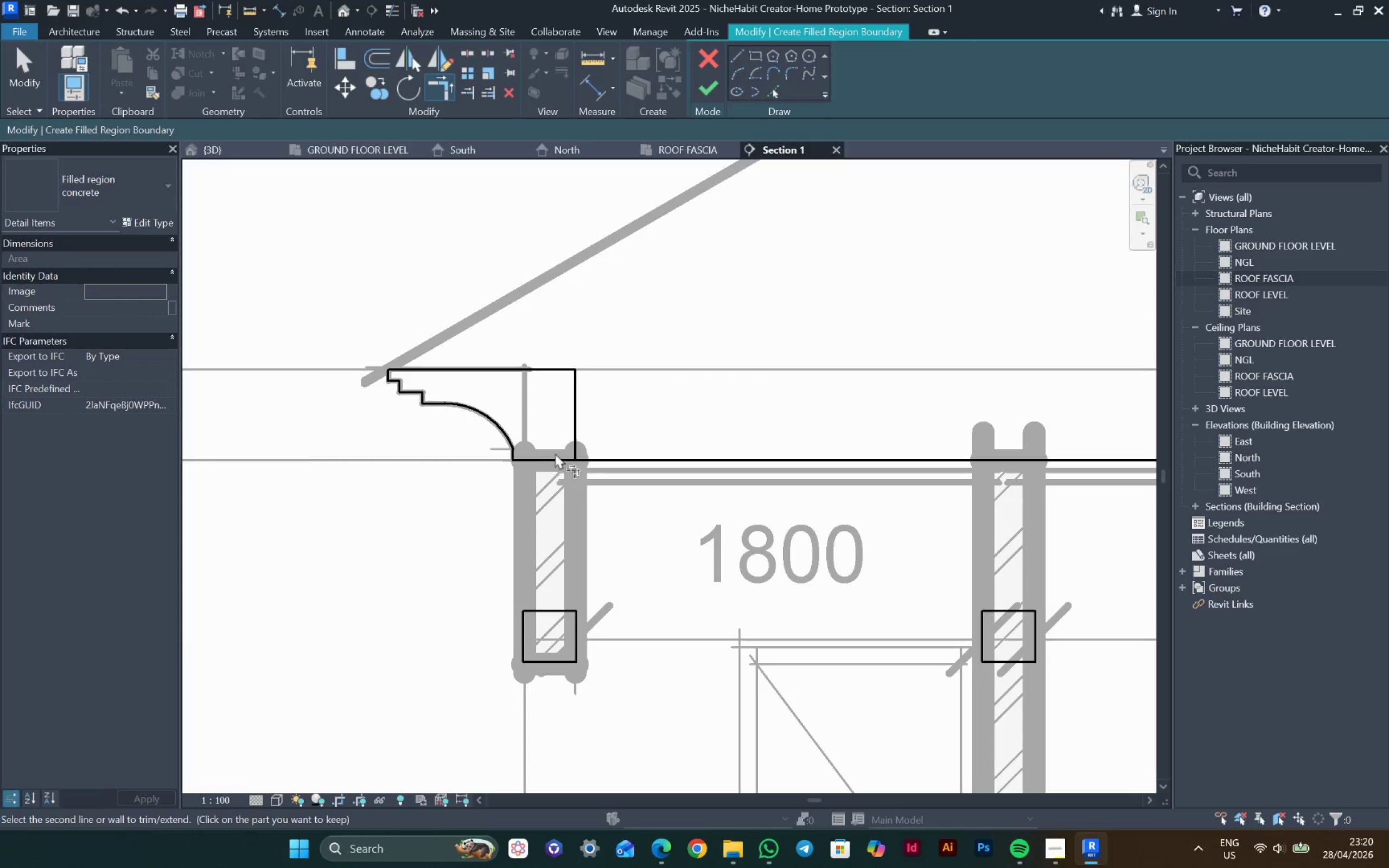 
left_click([577, 425])
 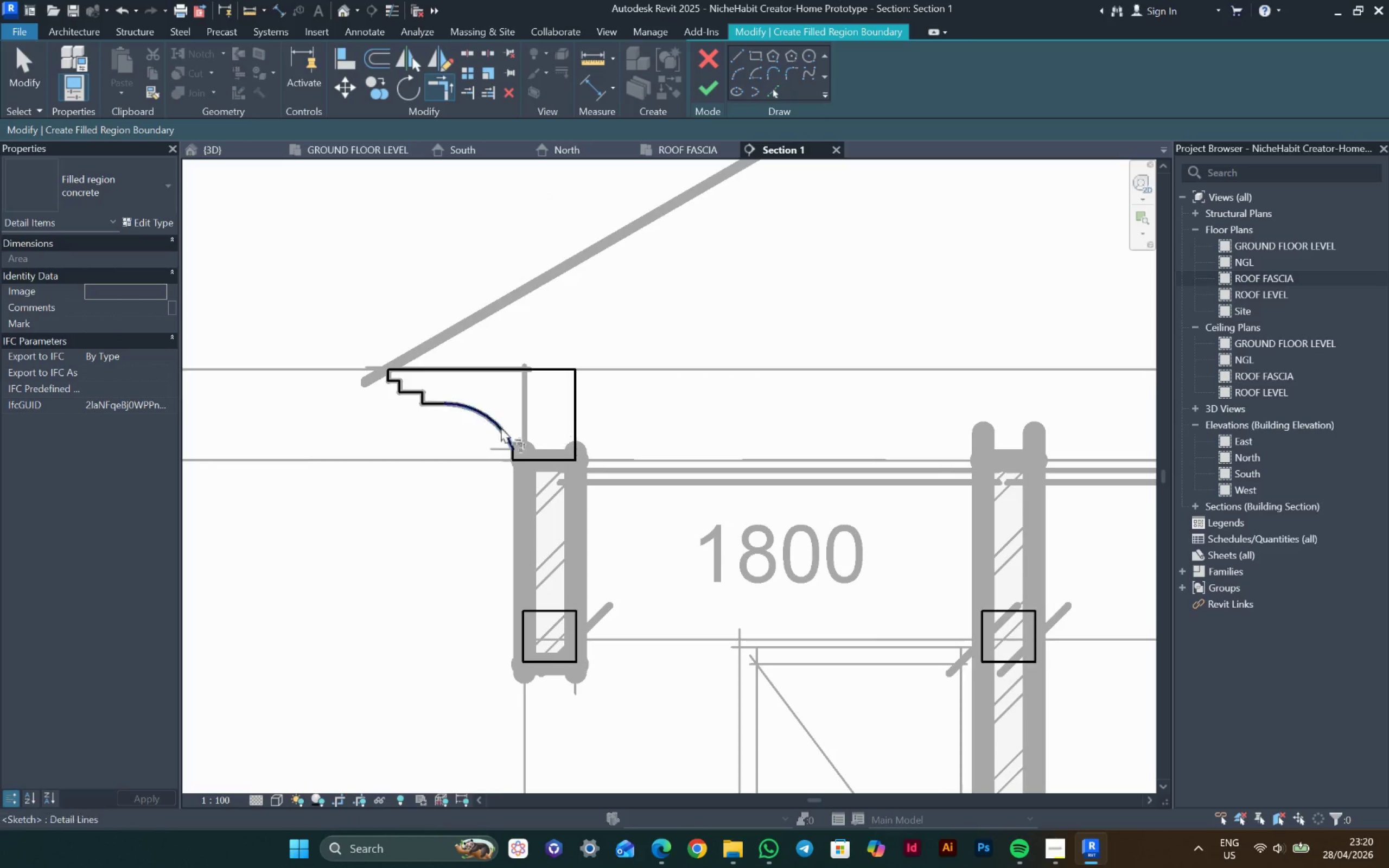 
key(Escape)
 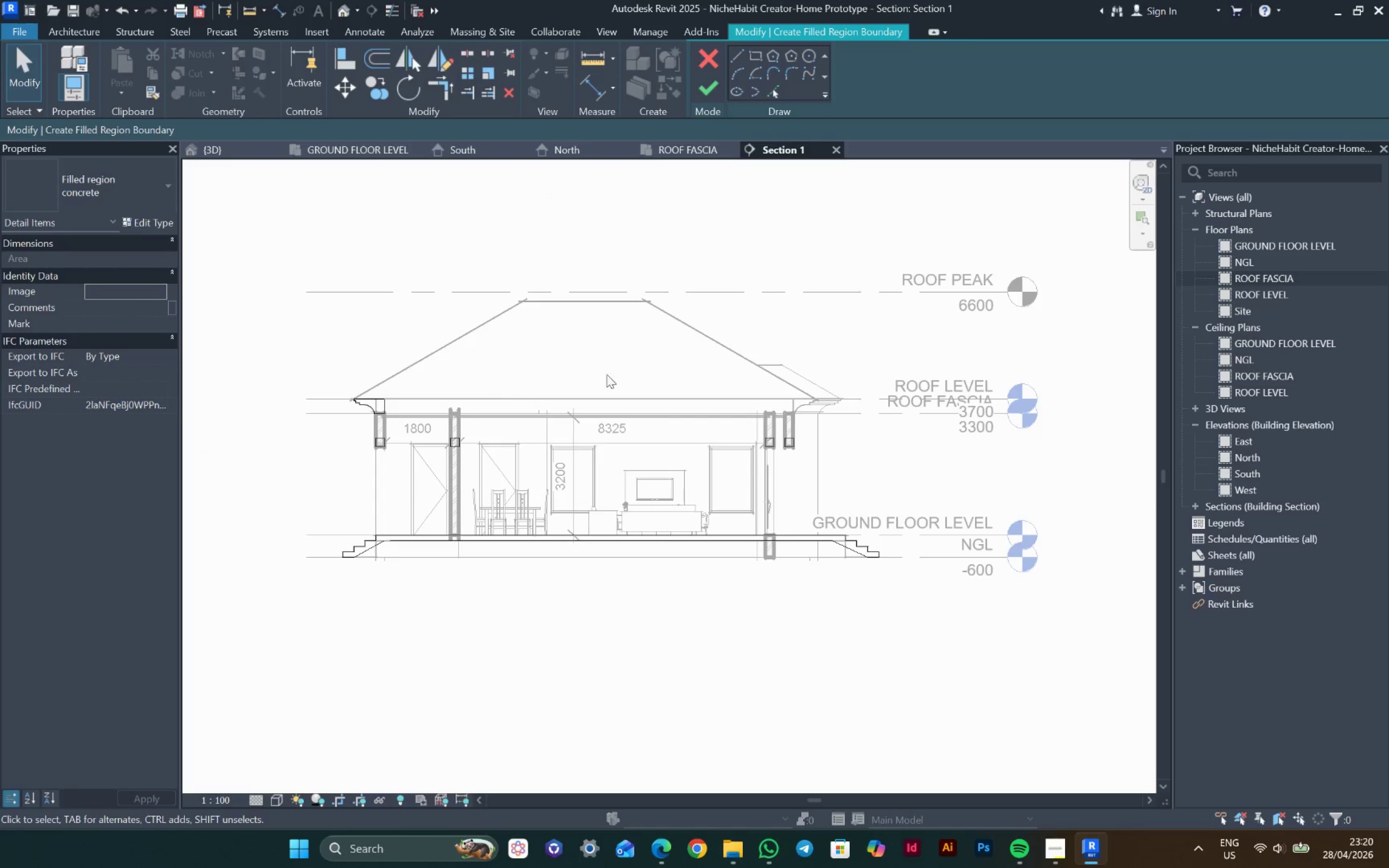 
scroll: coordinate [488, 429], scroll_direction: down, amount: 13.0
 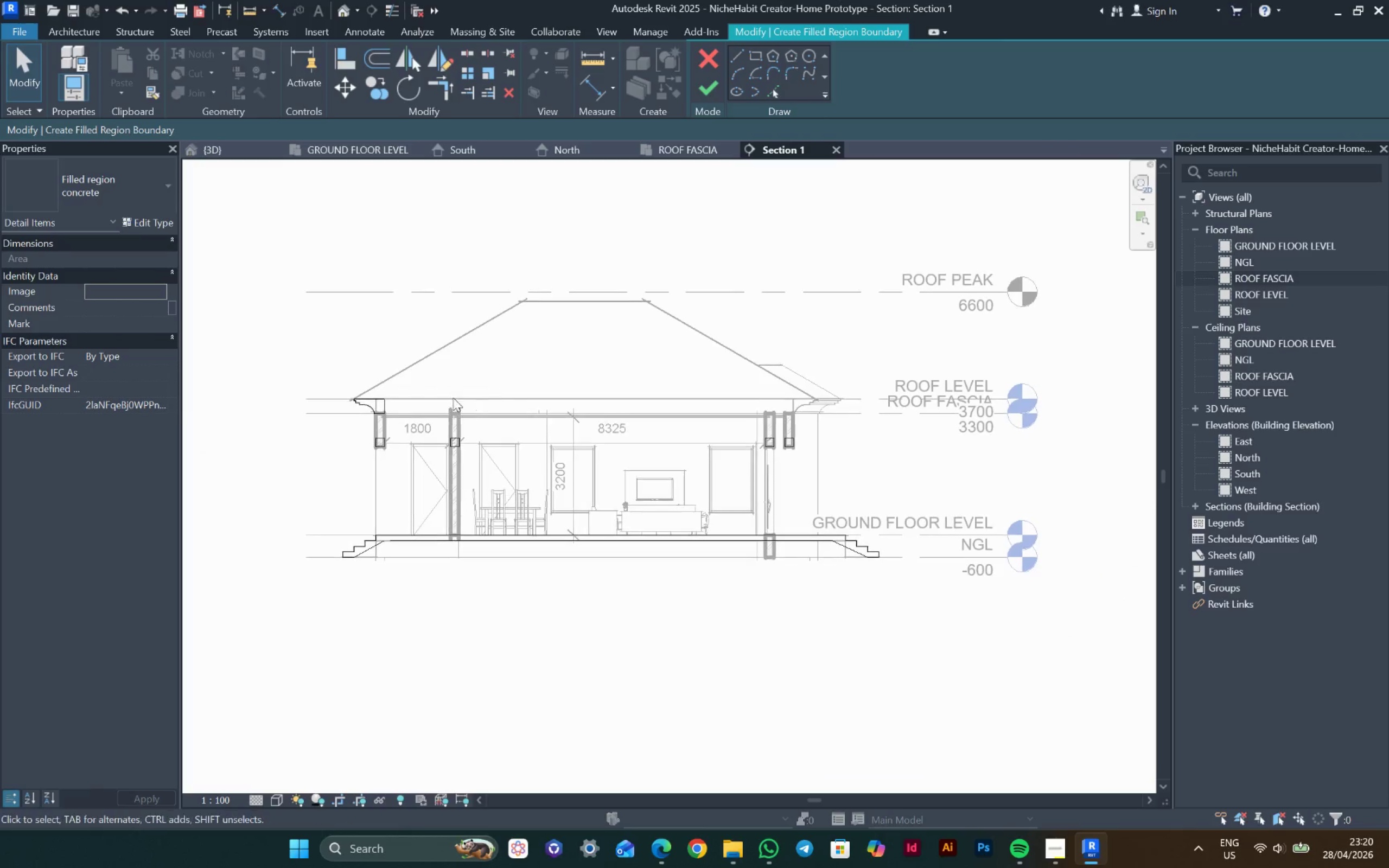 
key(Escape)
 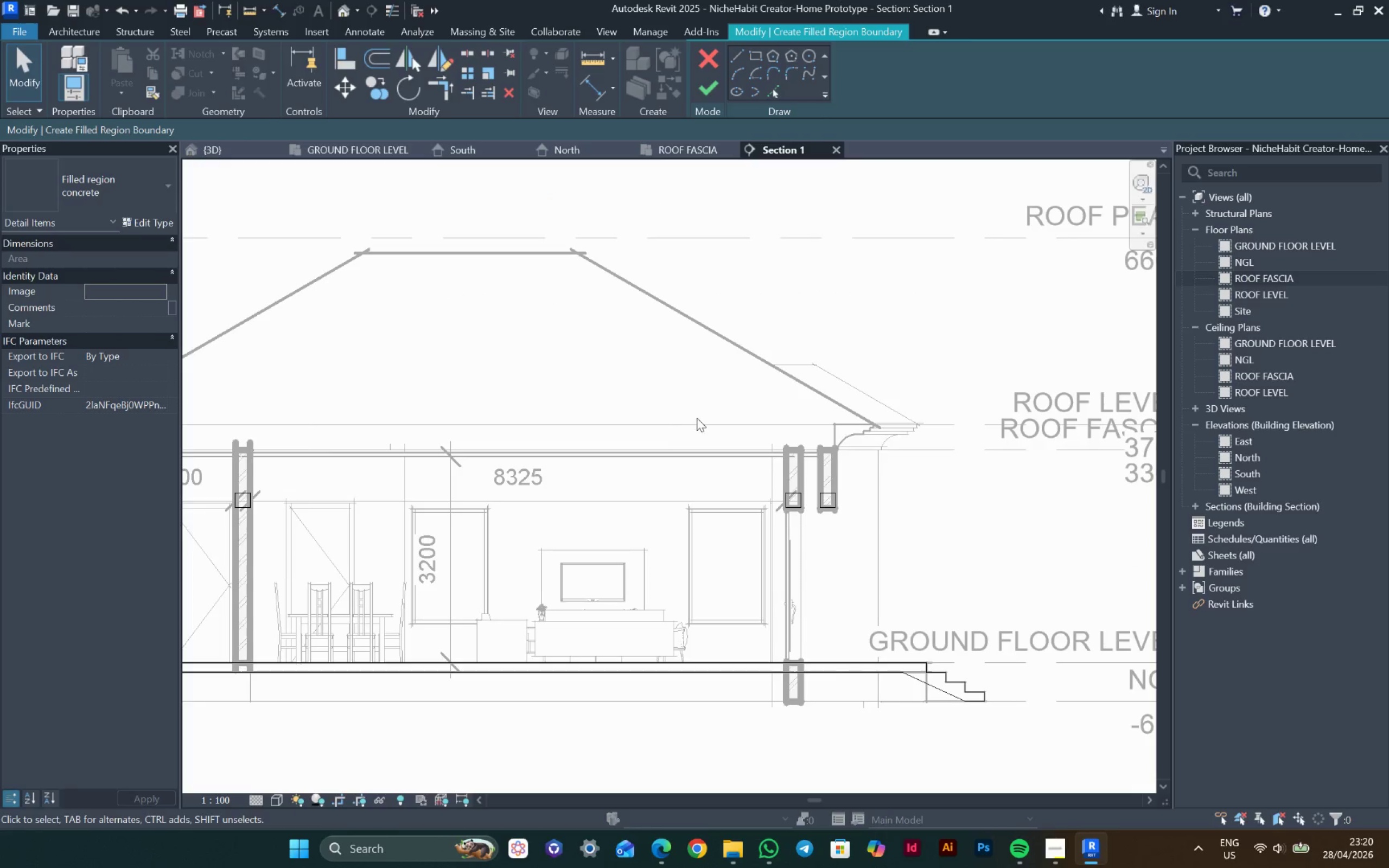 
key(Escape)
 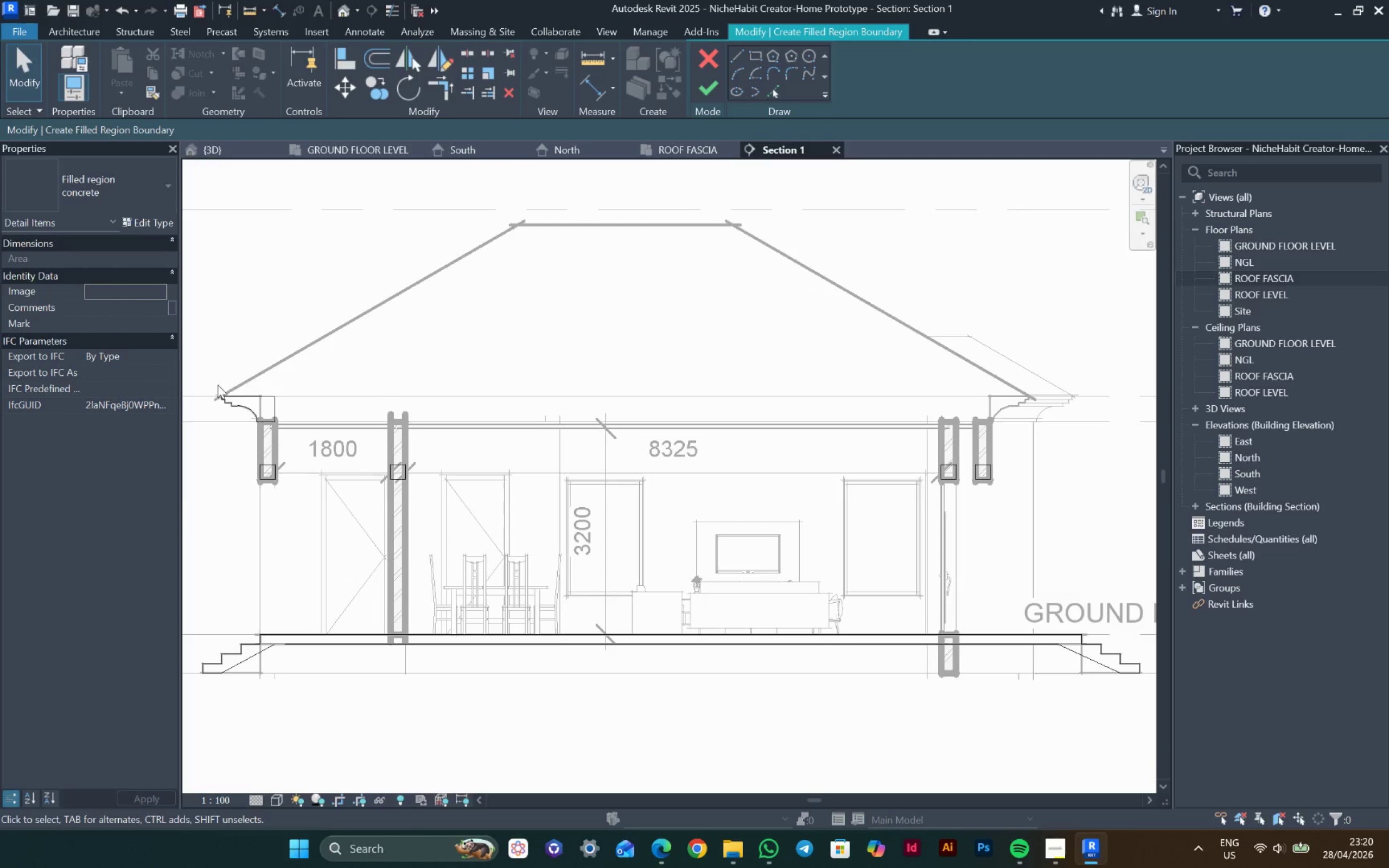 
scroll: coordinate [738, 365], scroll_direction: up, amount: 4.0
 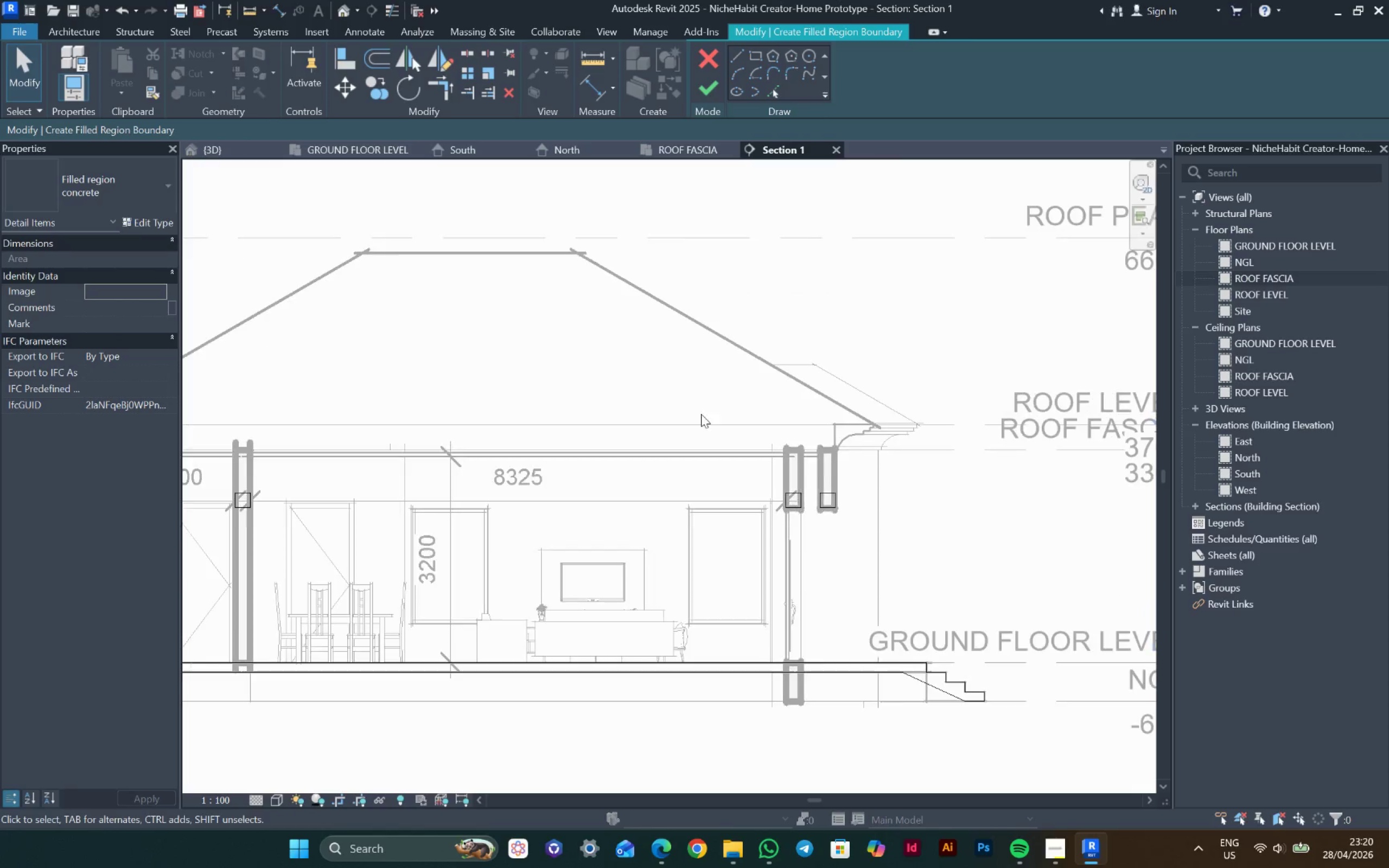 
left_click_drag(start_coordinate=[208, 382], to_coordinate=[302, 438])
 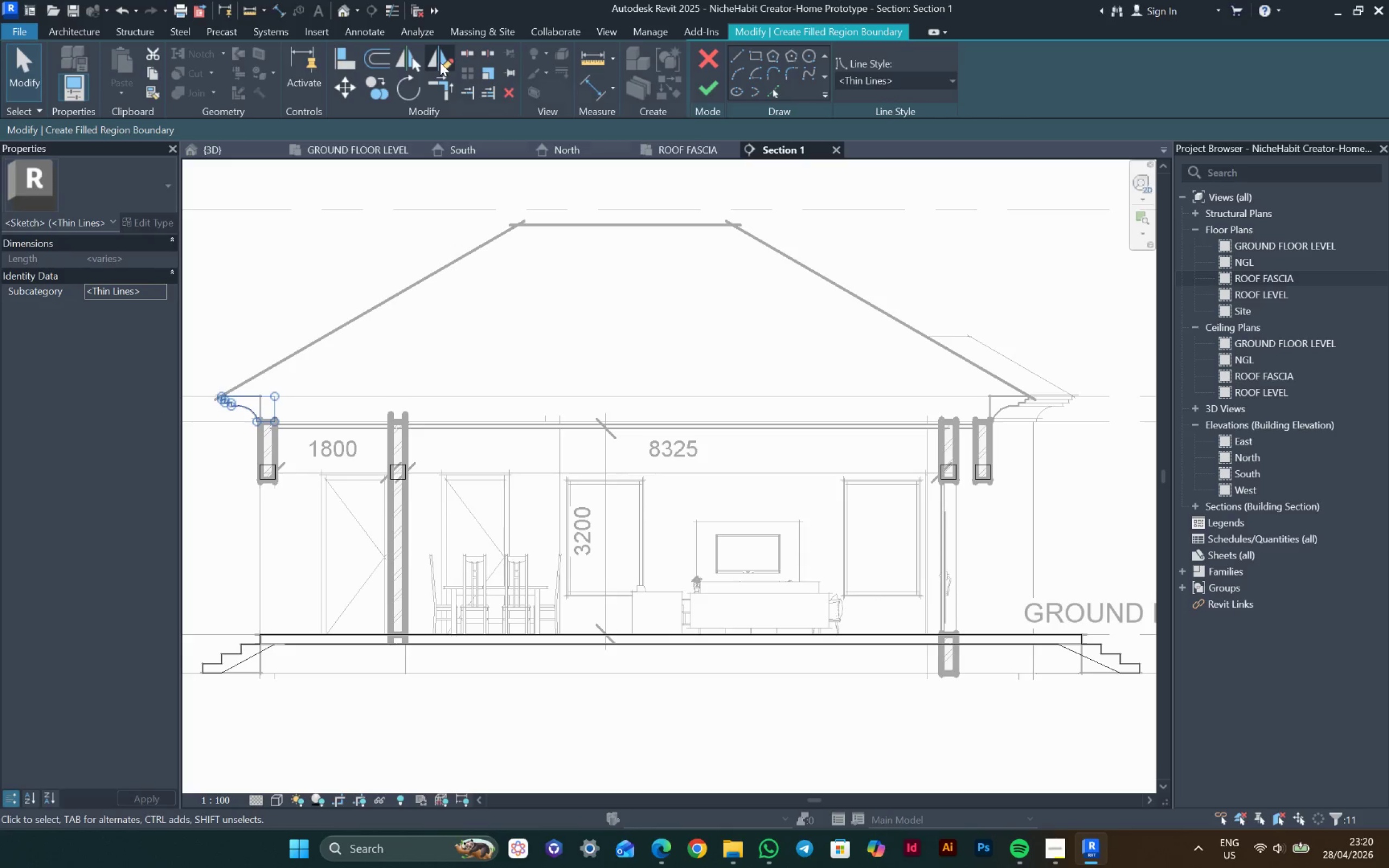 
left_click_drag(start_coordinate=[439, 62], to_coordinate=[446, 73])
 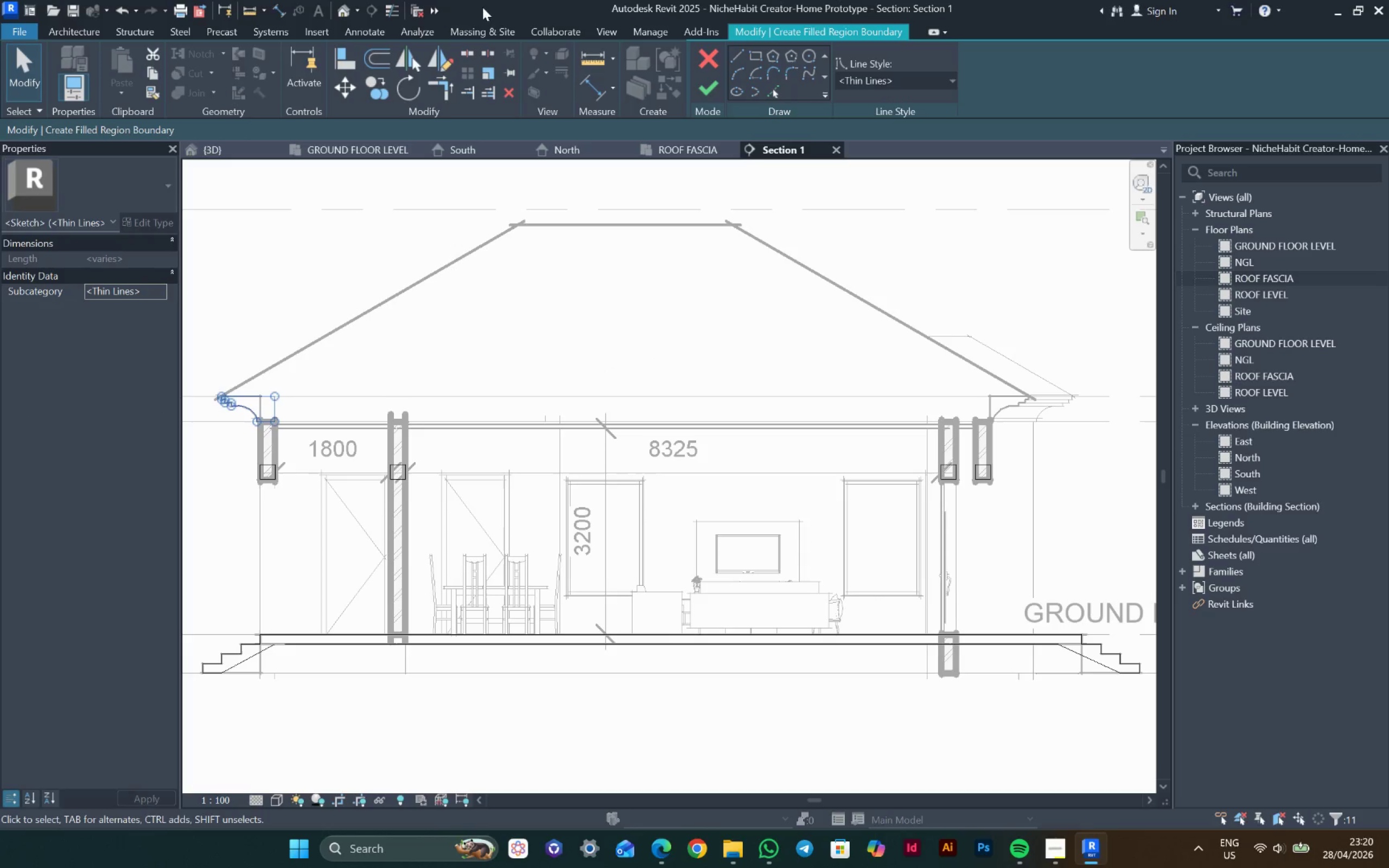 
left_click([444, 54])
 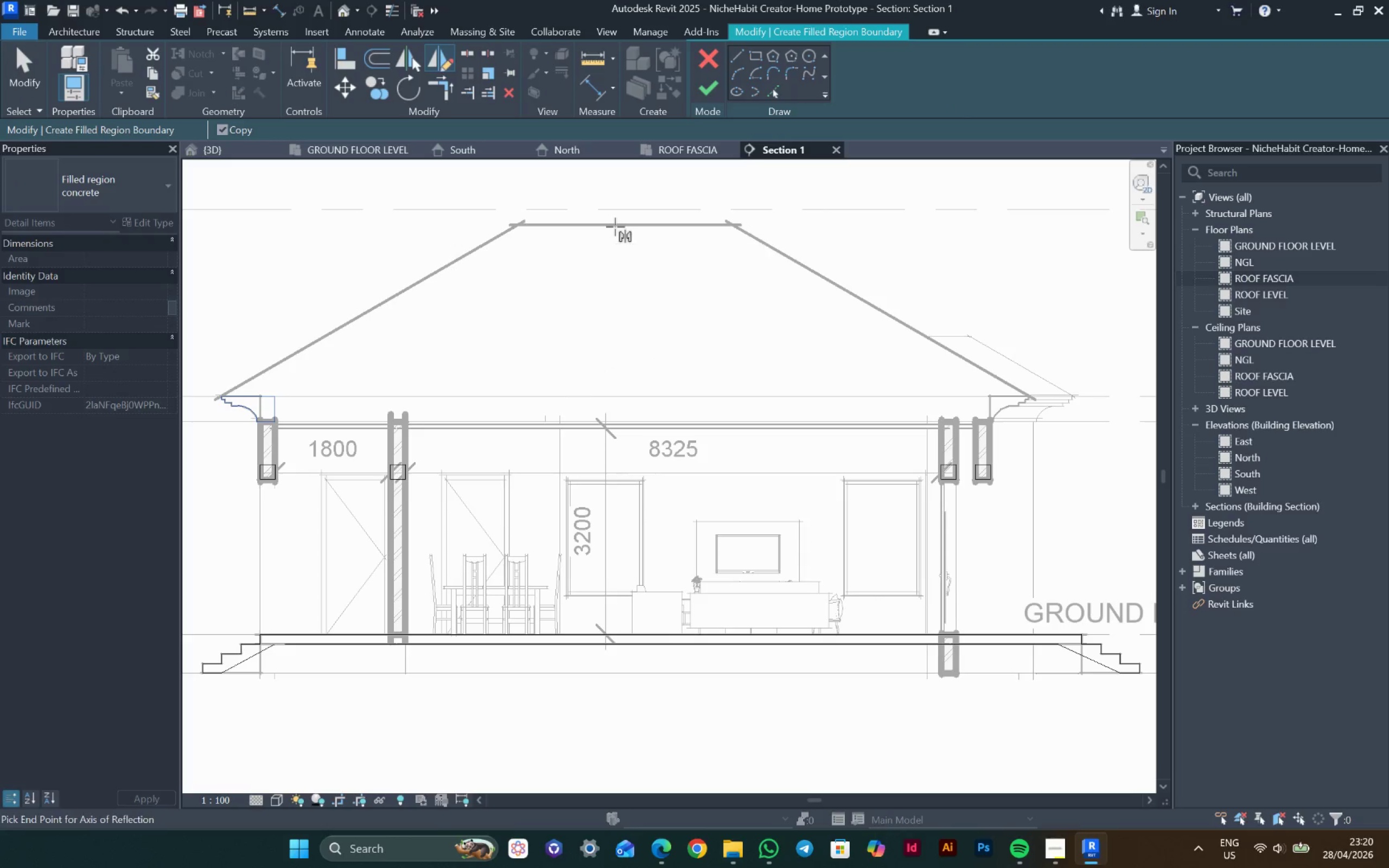 
double_click([620, 264])
 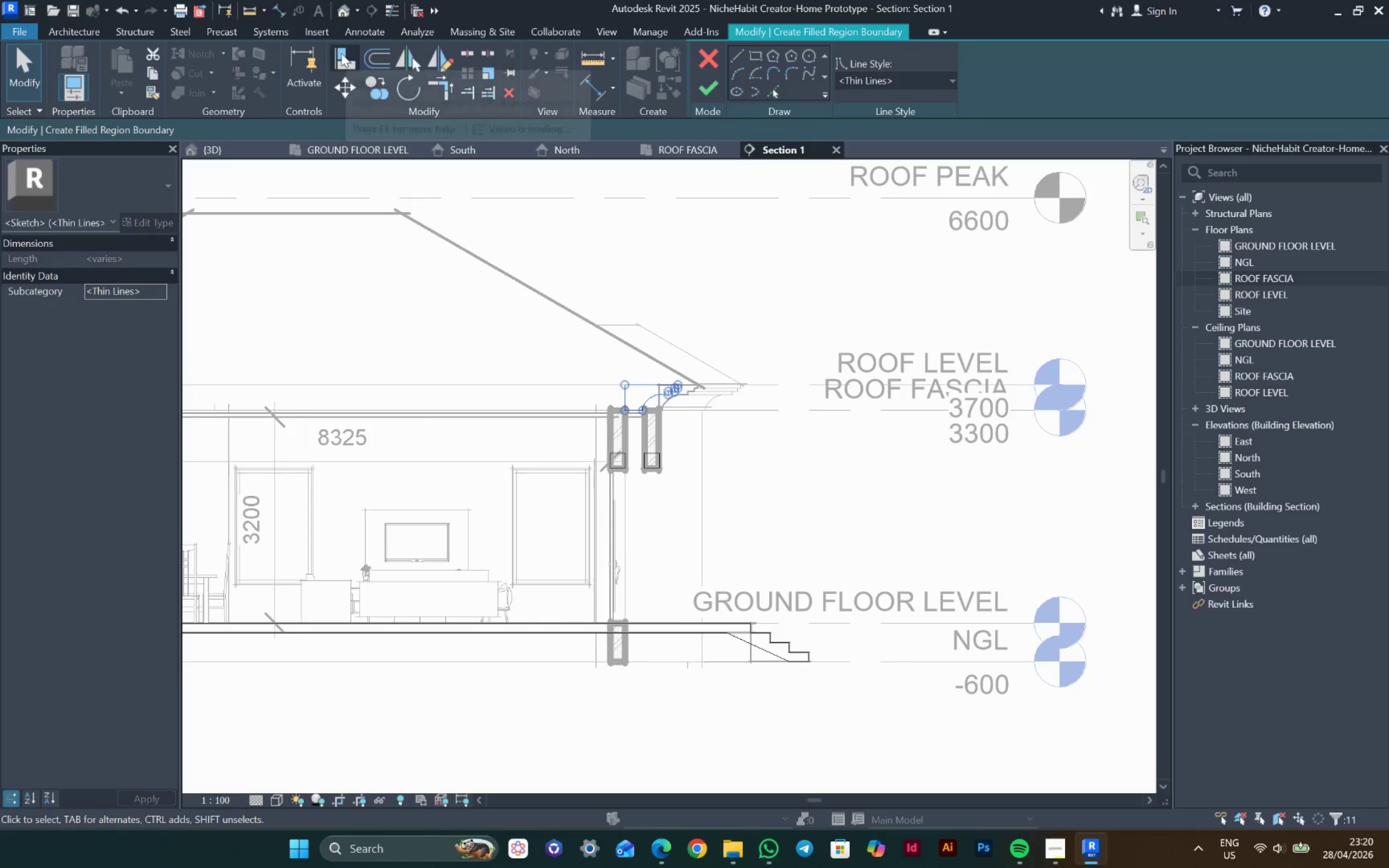 
left_click([341, 82])
 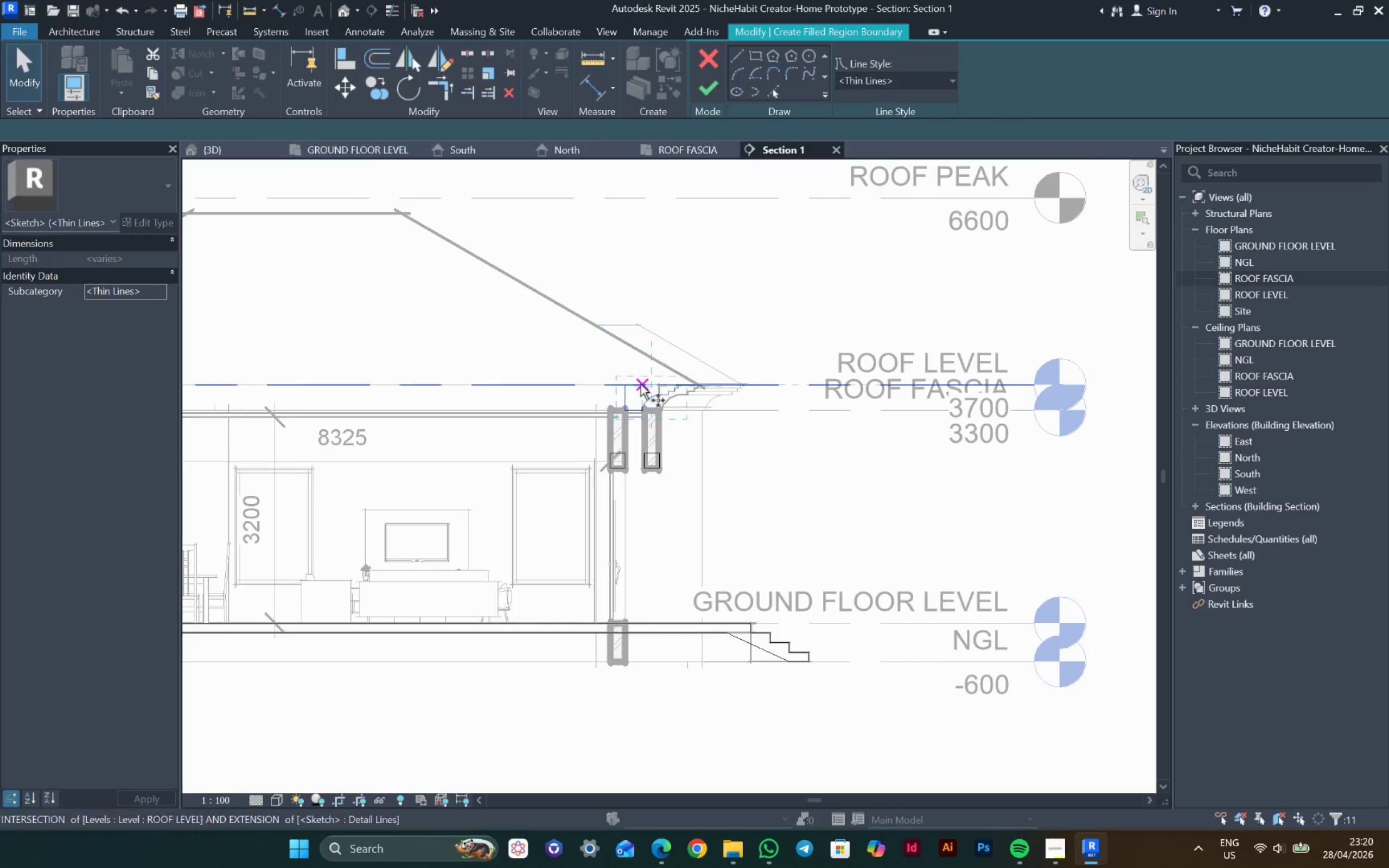 
scroll: coordinate [665, 373], scroll_direction: up, amount: 13.0
 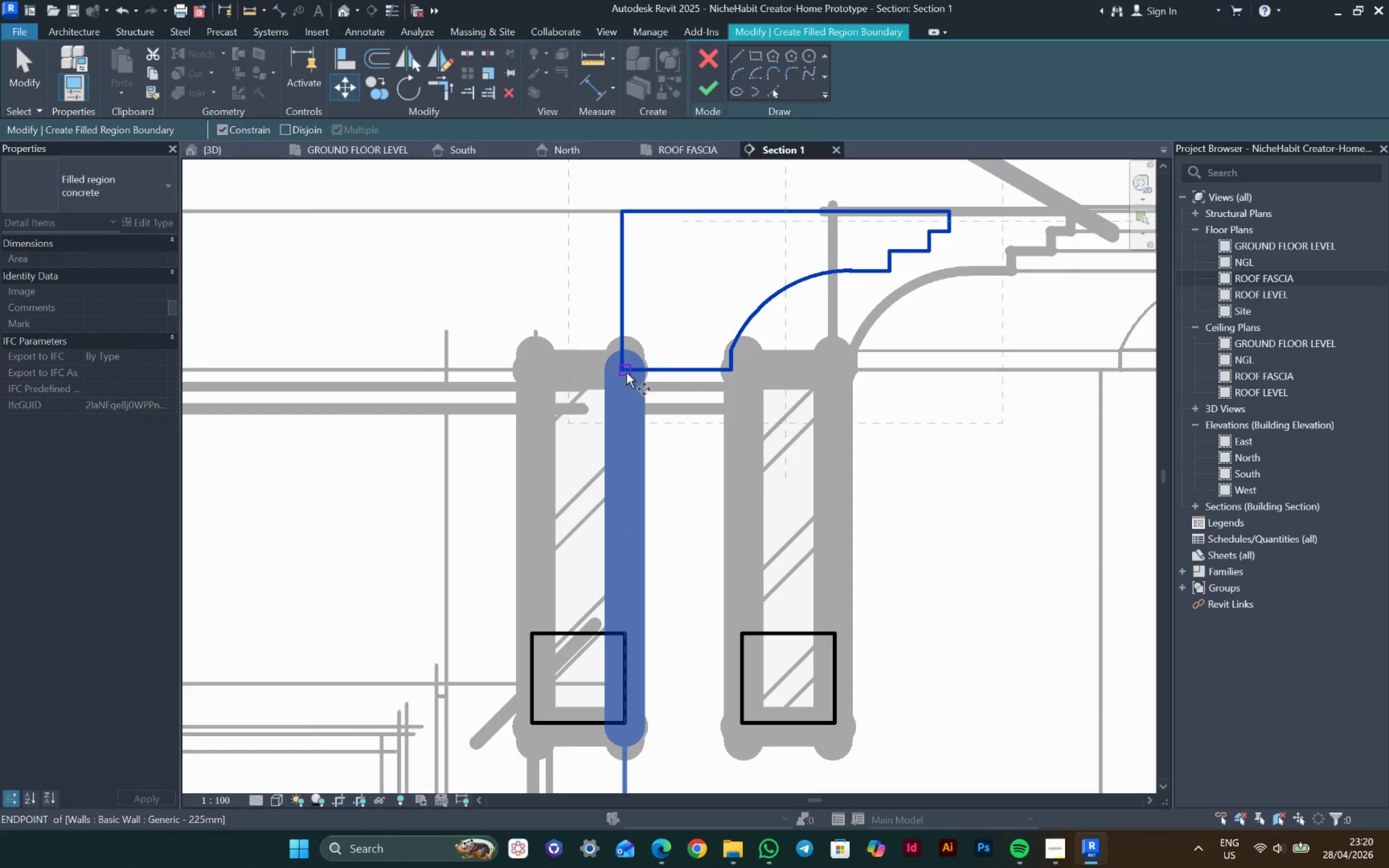 
left_click([626, 373])
 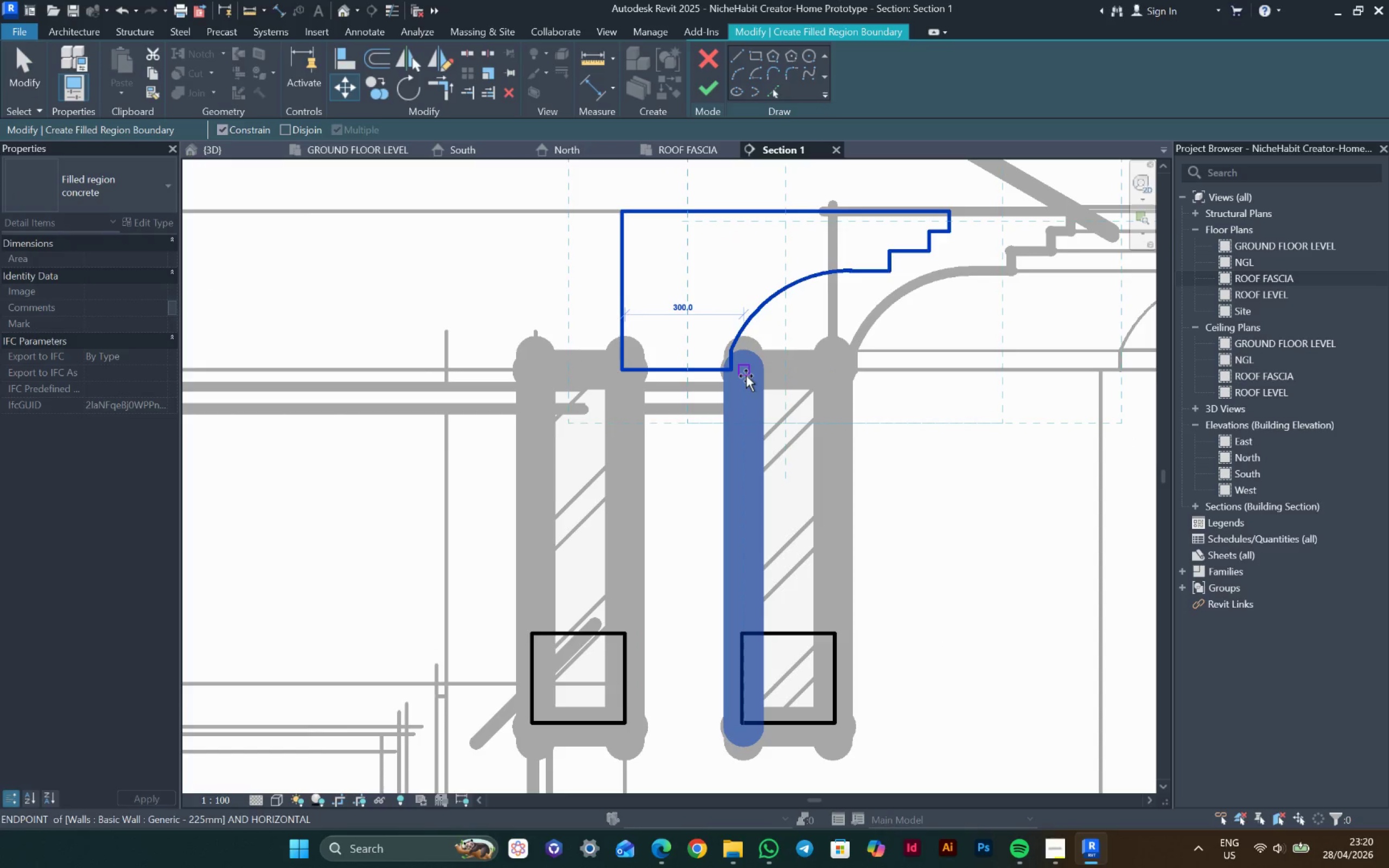 
left_click([746, 376])
 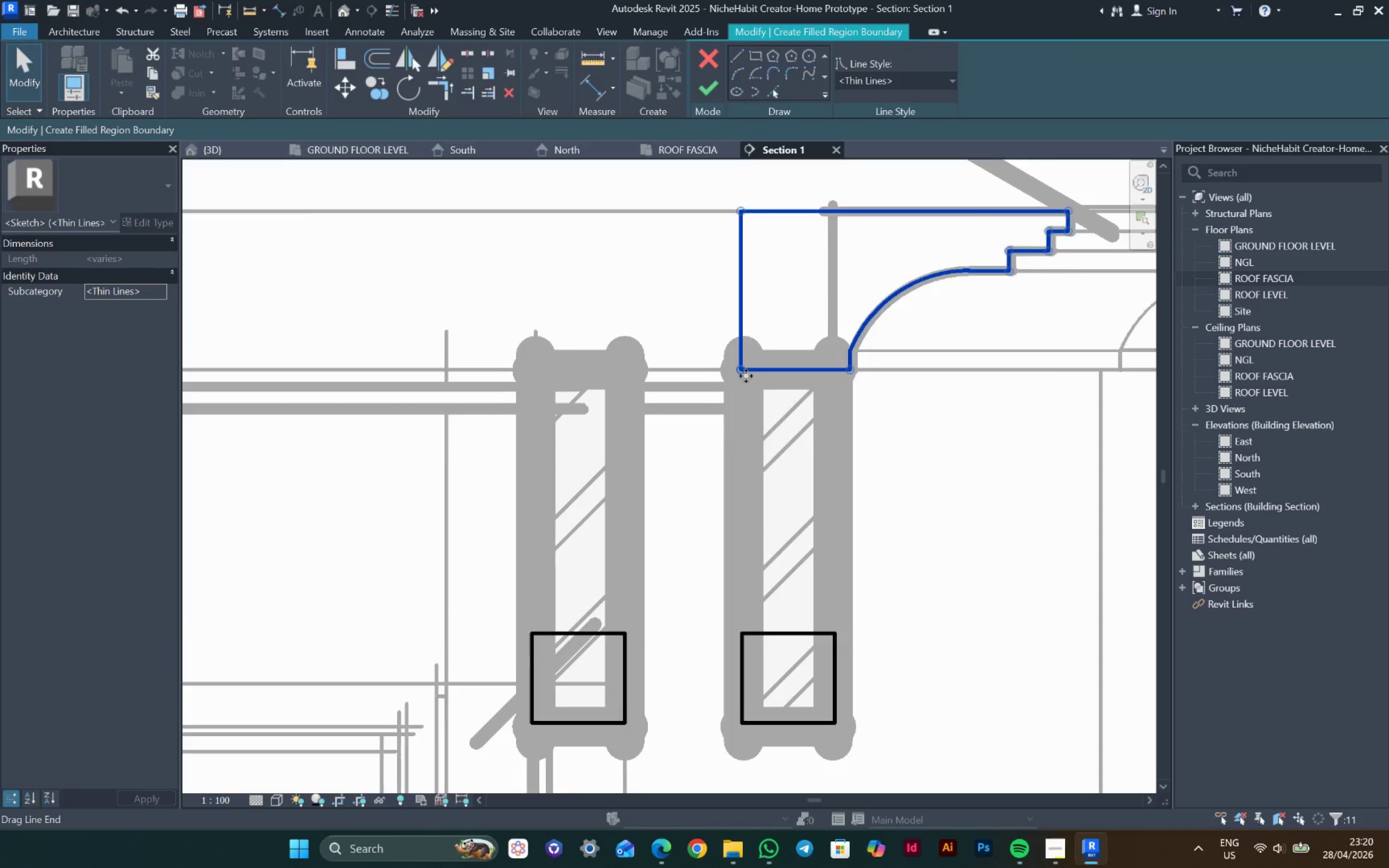 
scroll: coordinate [746, 376], scroll_direction: down, amount: 6.0
 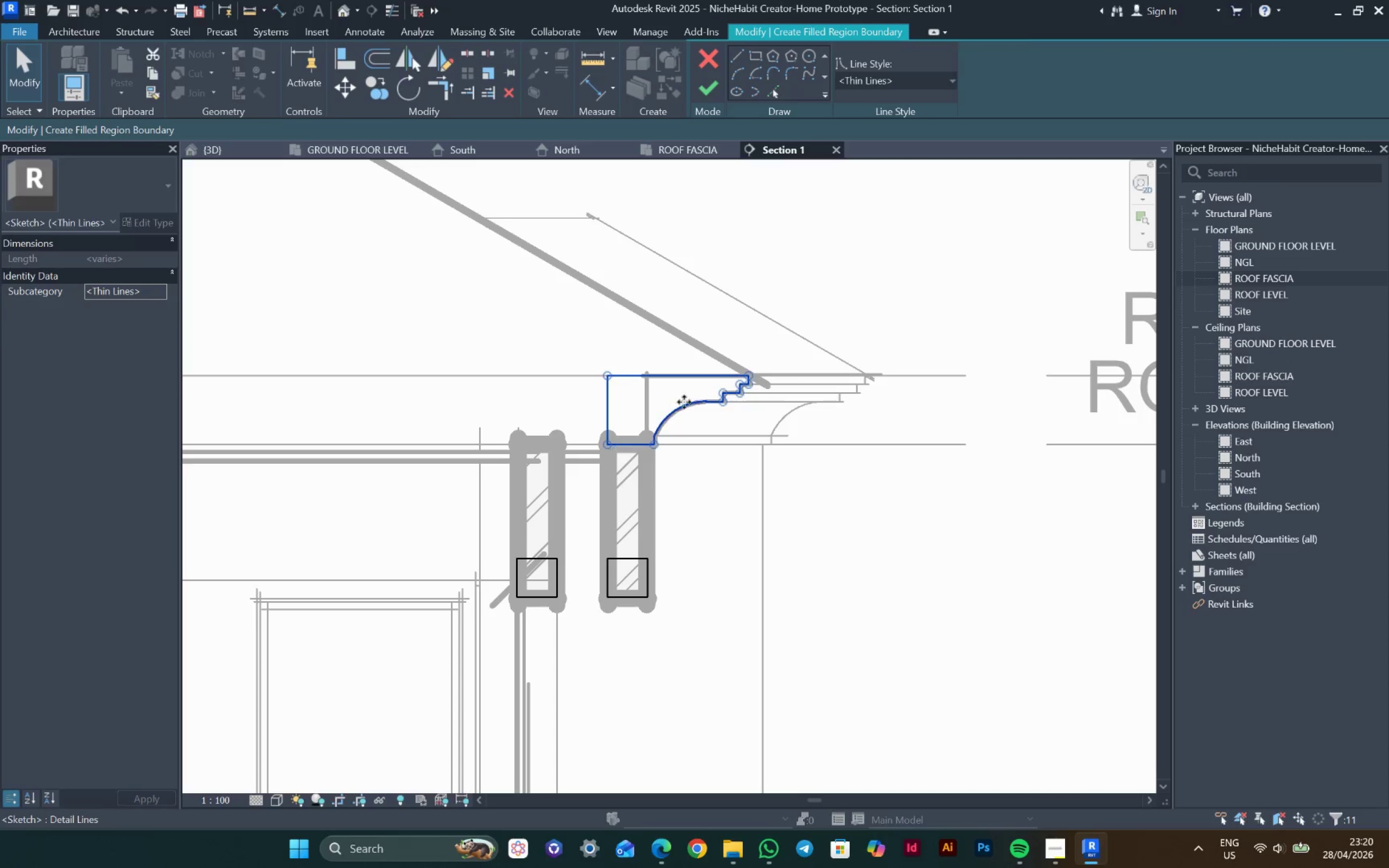 
key(Escape)
 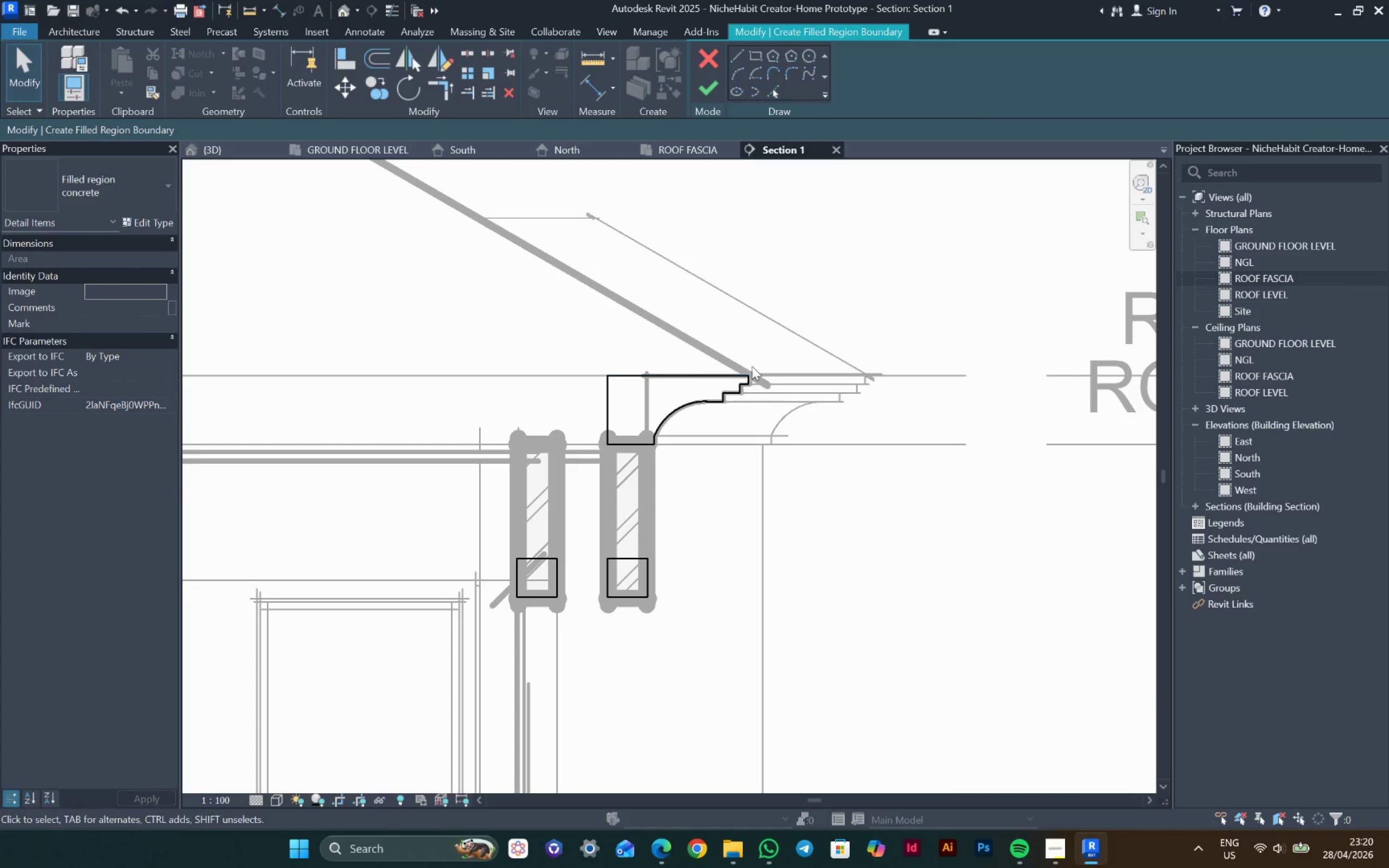 
scroll: coordinate [942, 486], scroll_direction: down, amount: 9.0
 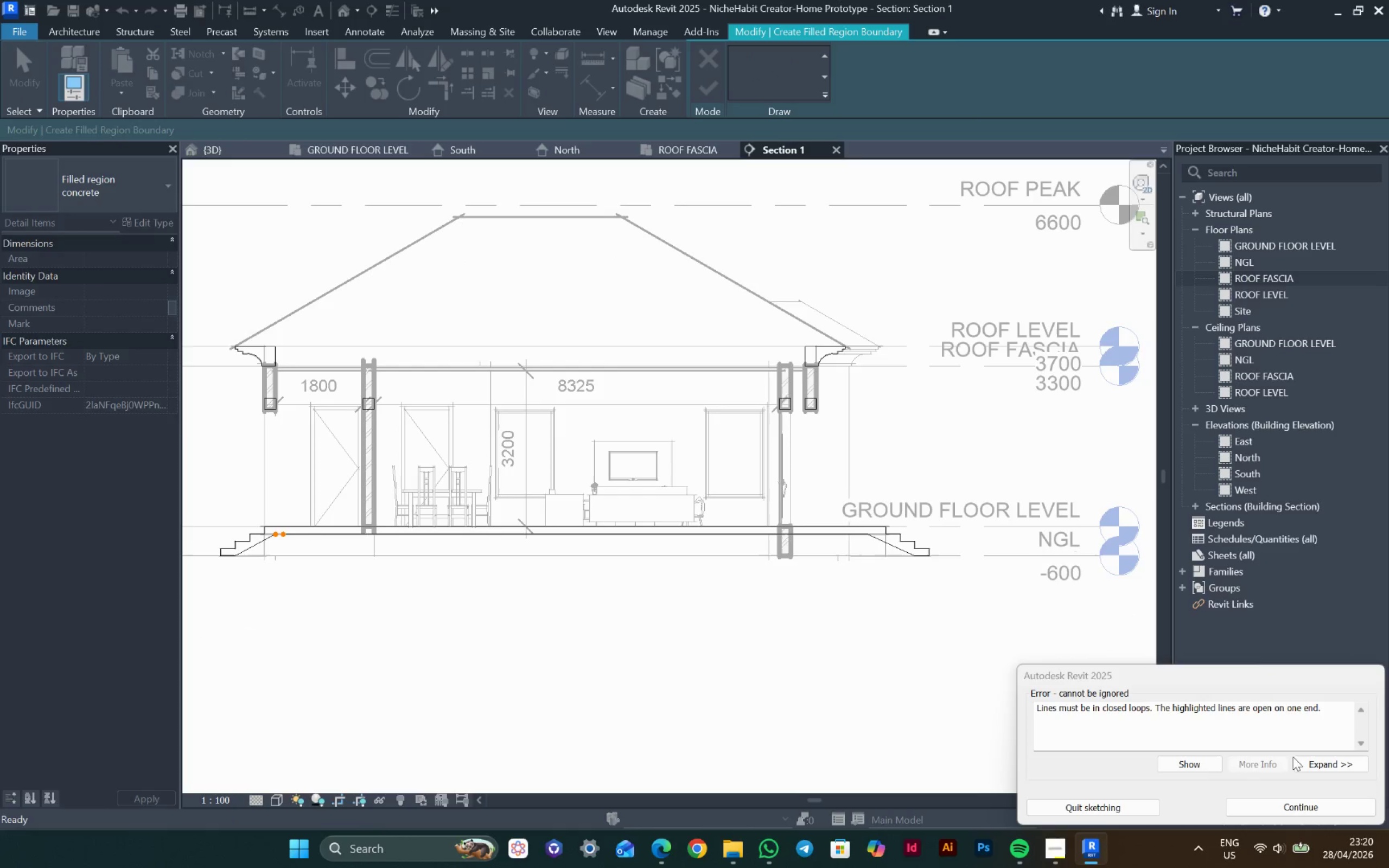 
left_click([1256, 808])
 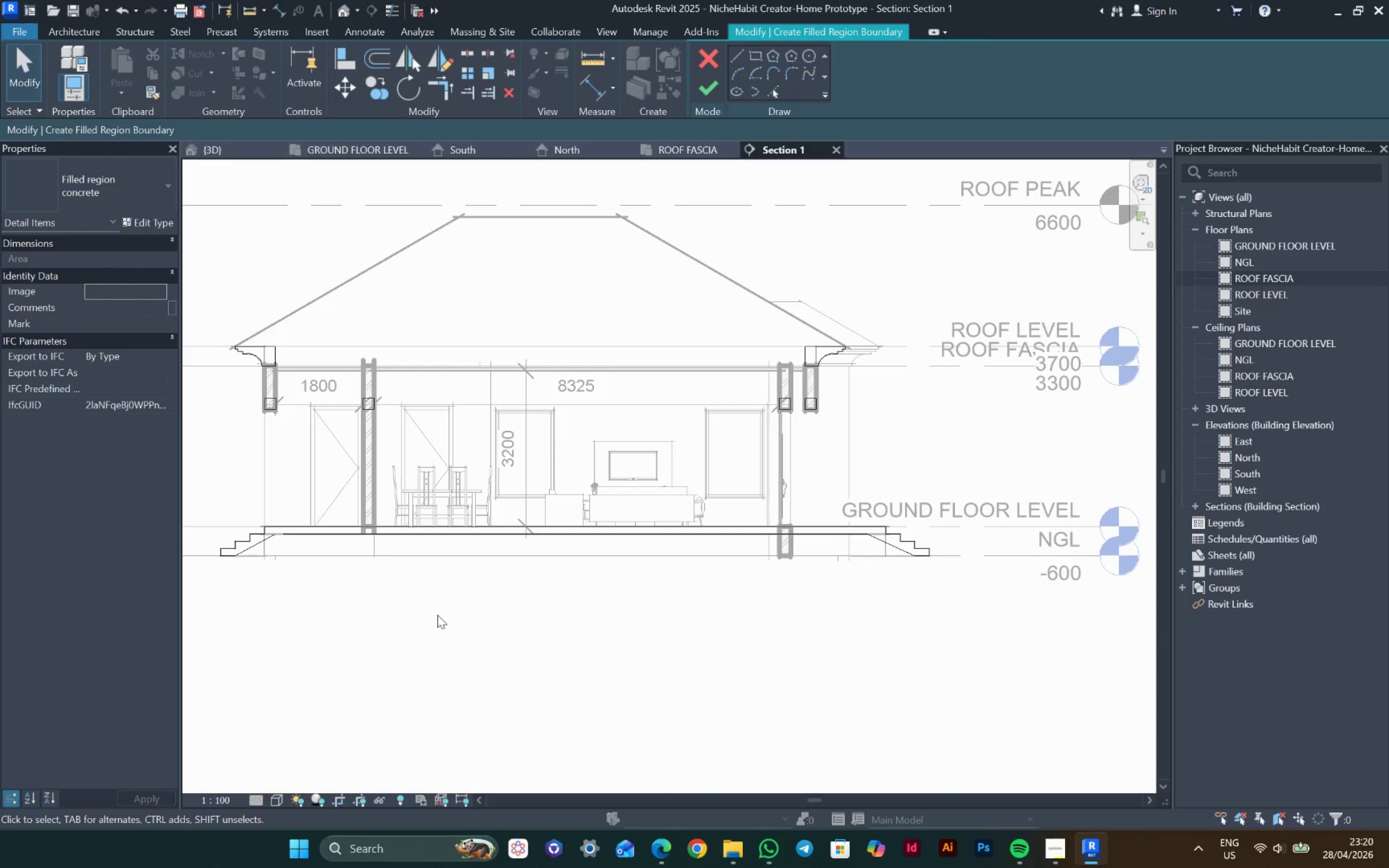 
scroll: coordinate [291, 521], scroll_direction: up, amount: 8.0
 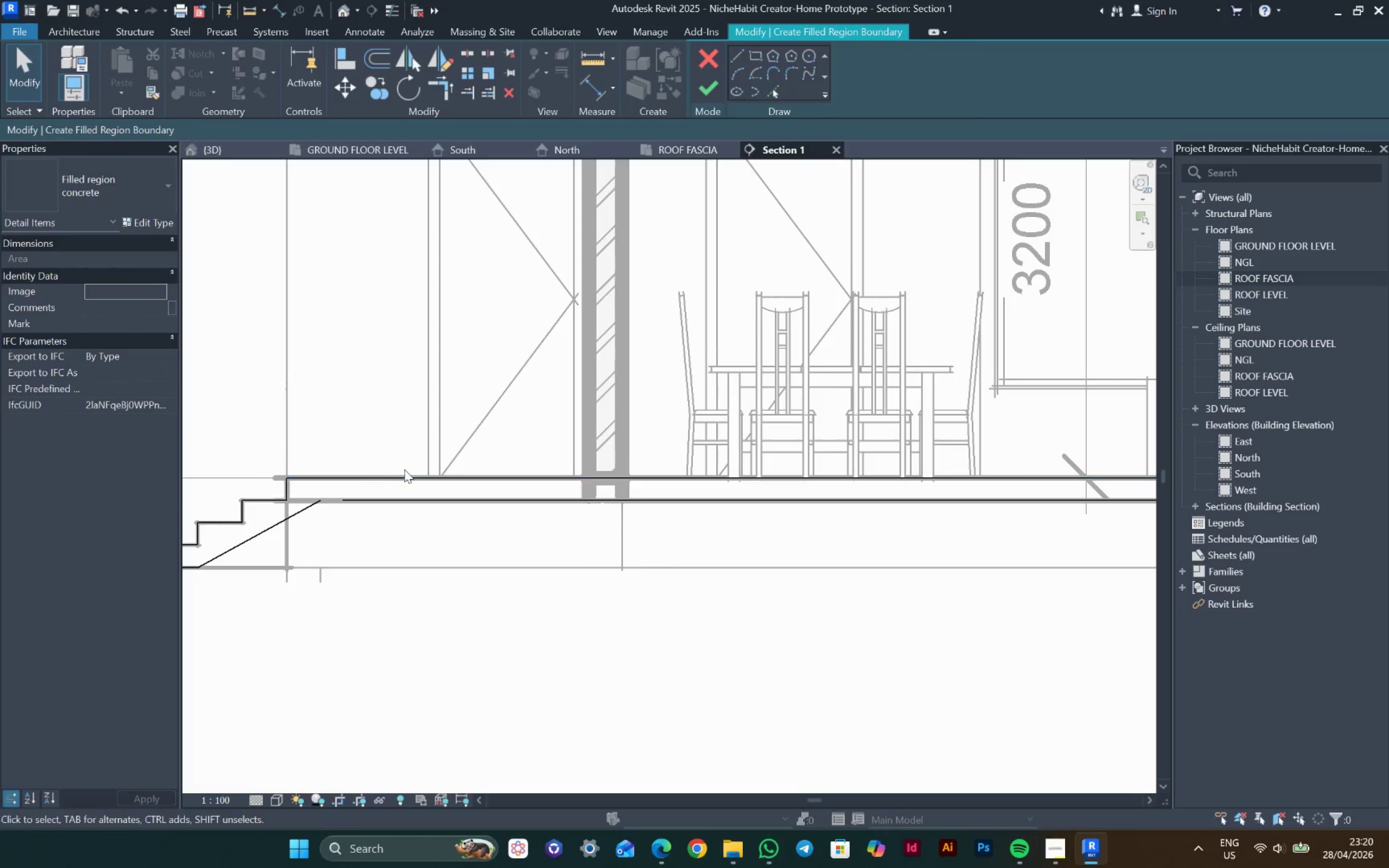 
type(tr)
 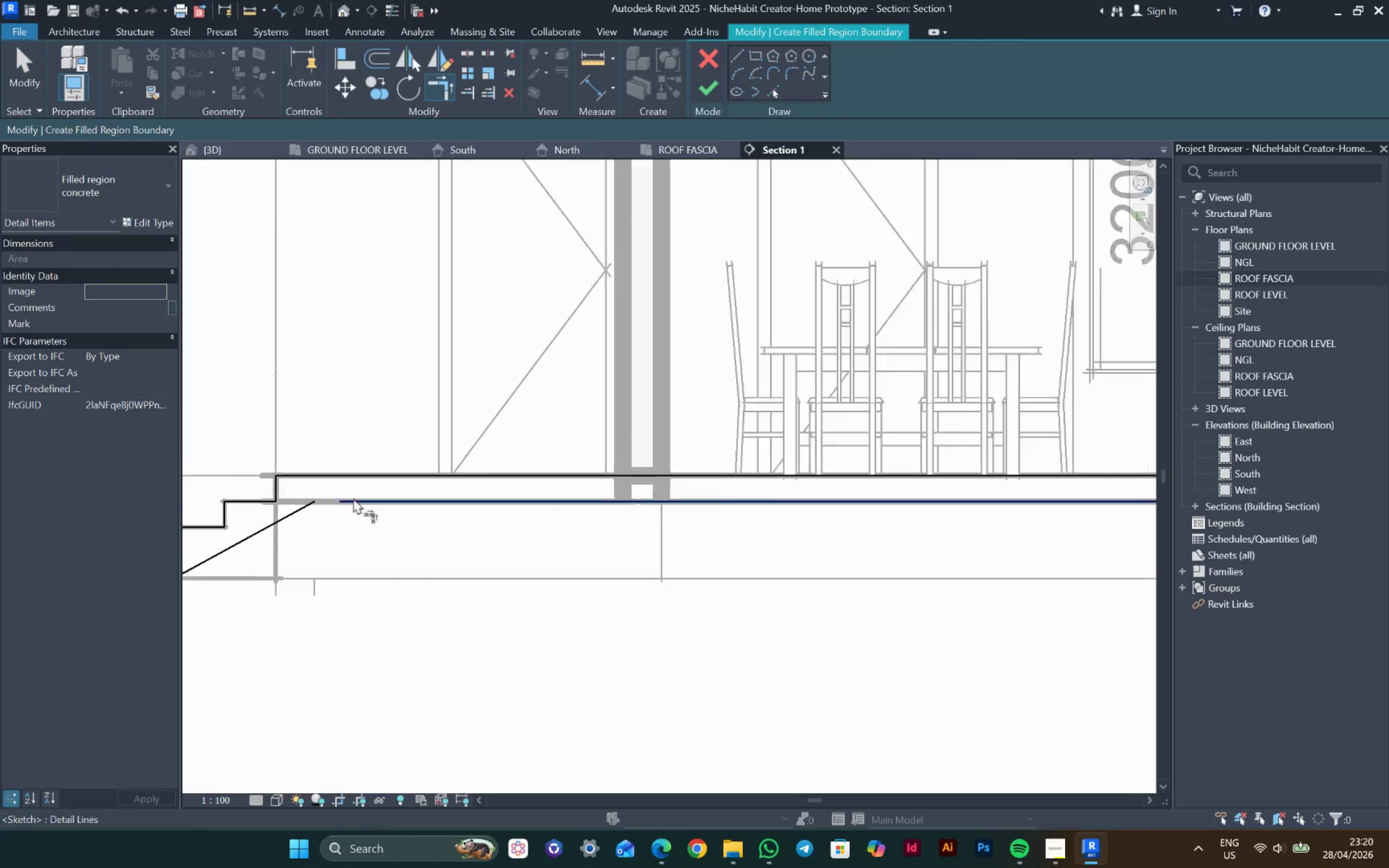 
scroll: coordinate [336, 506], scroll_direction: up, amount: 3.0
 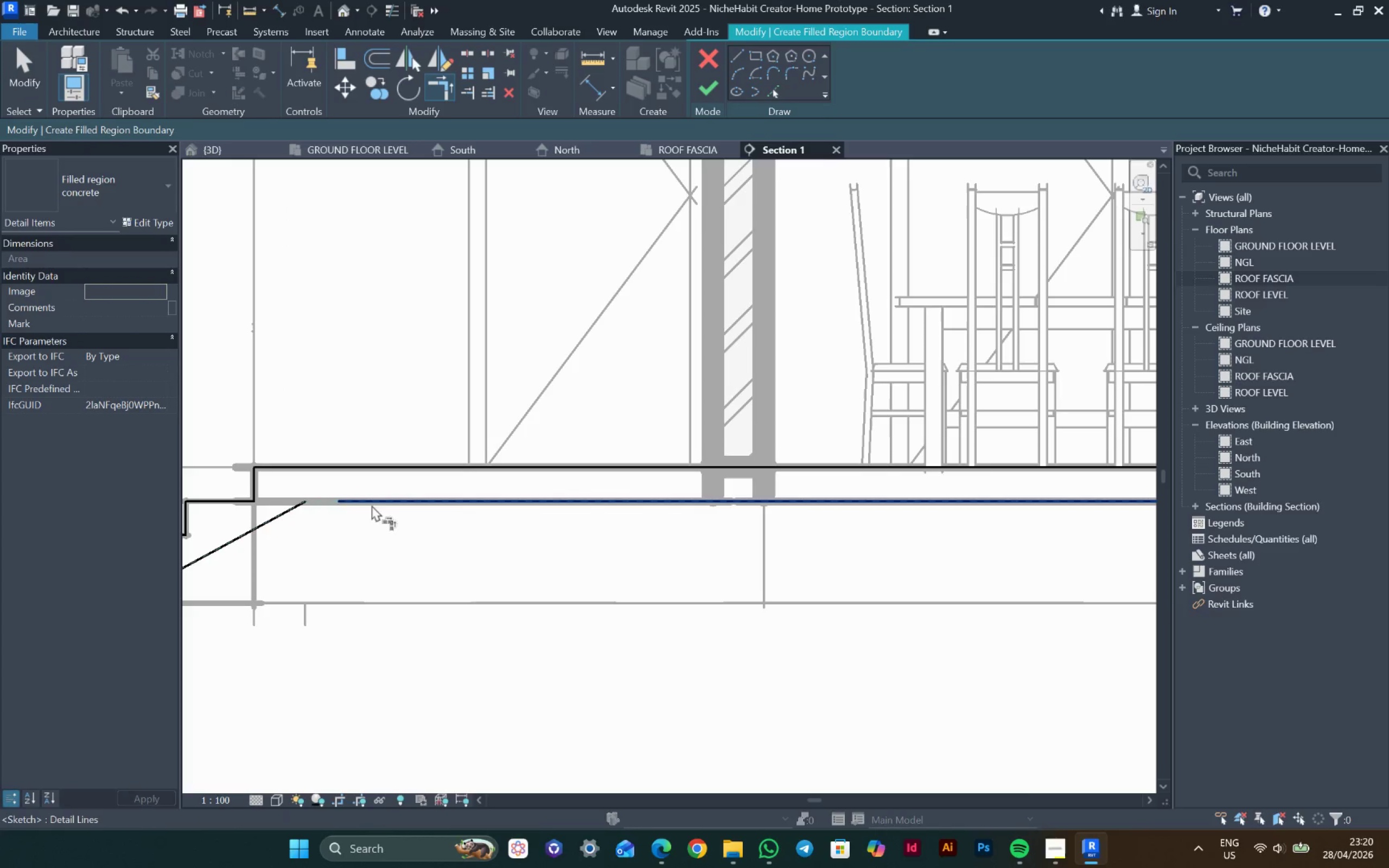 
left_click([374, 499])
 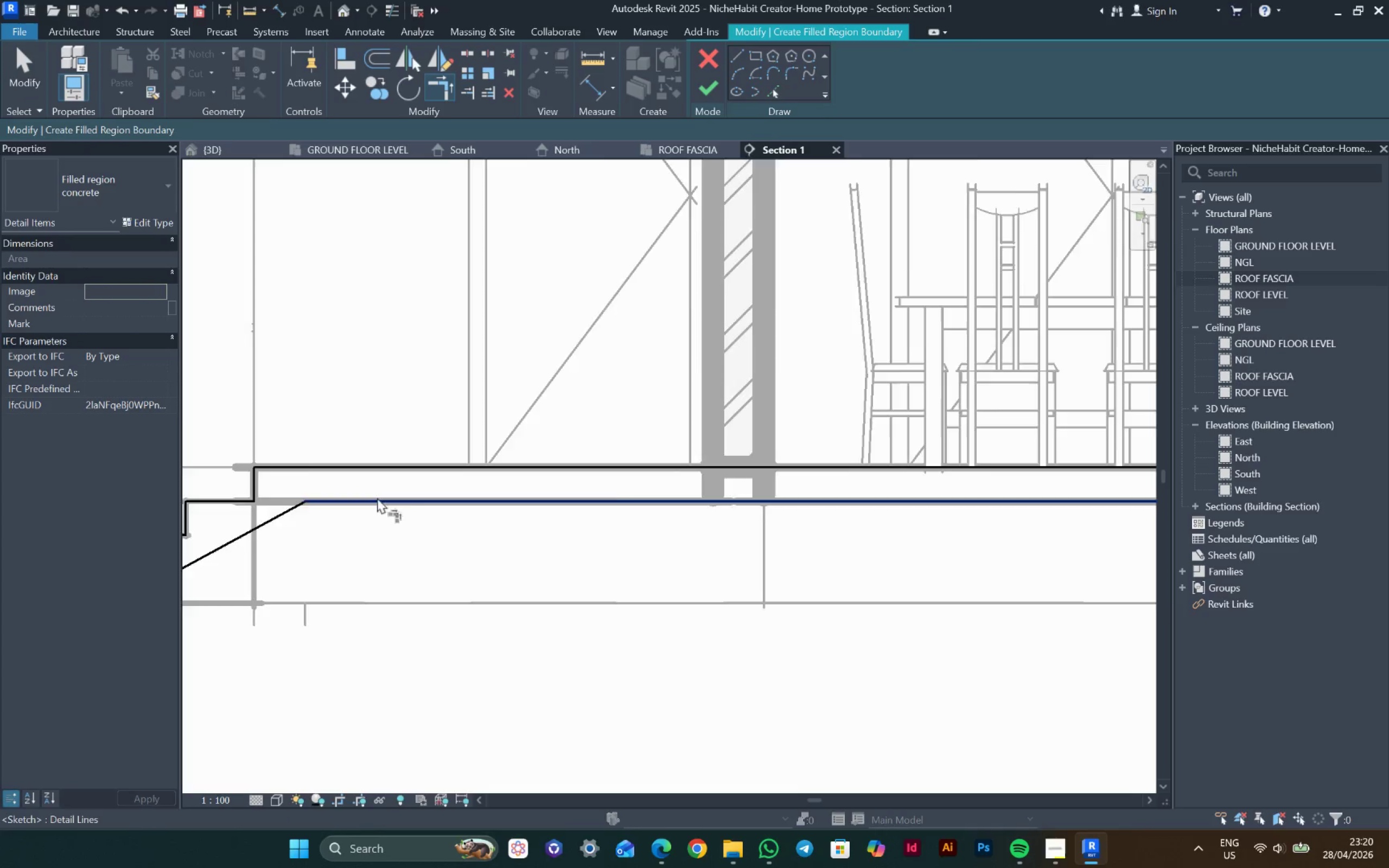 
scroll: coordinate [408, 494], scroll_direction: down, amount: 12.0
 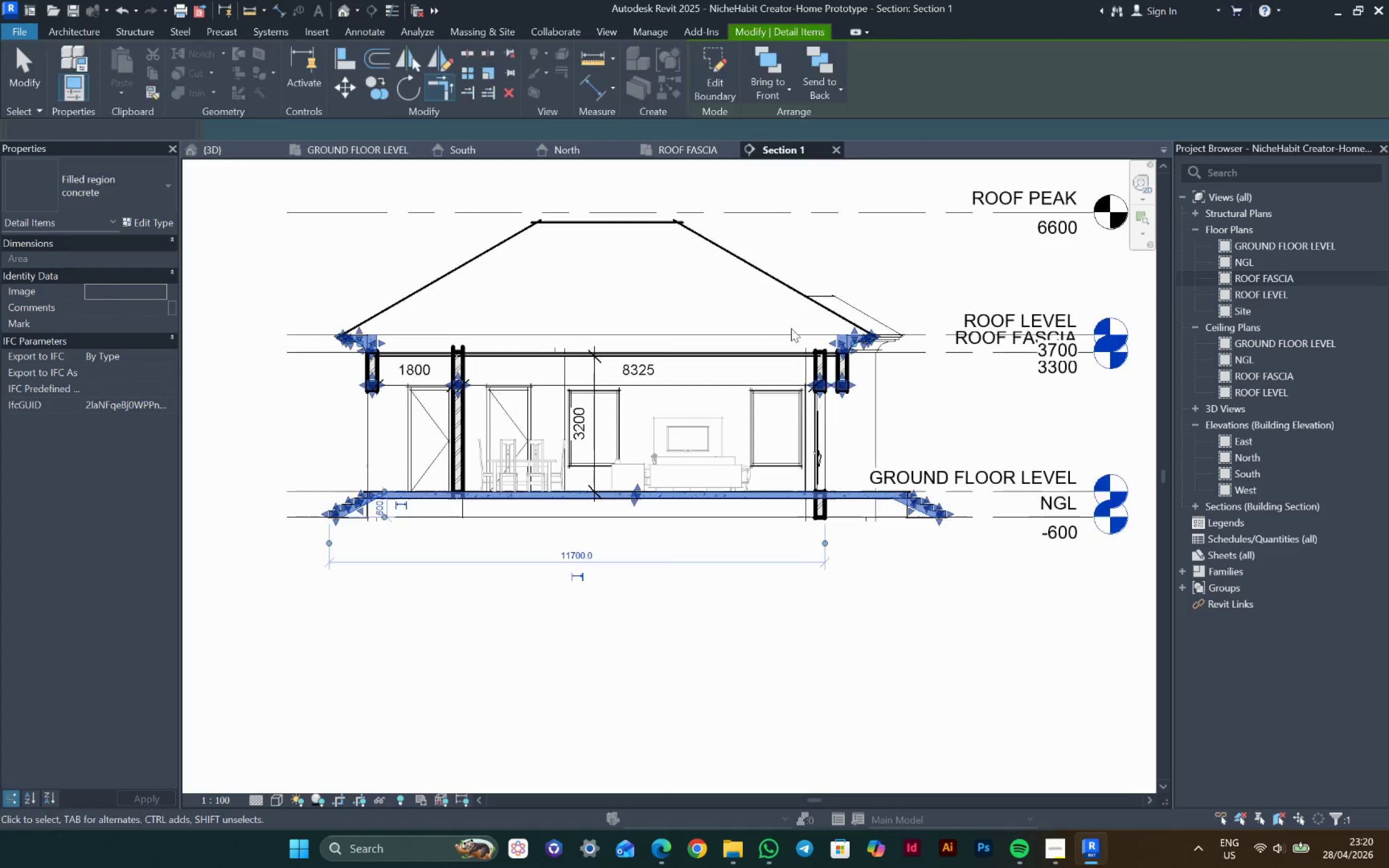 
scroll: coordinate [737, 478], scroll_direction: up, amount: 4.0
 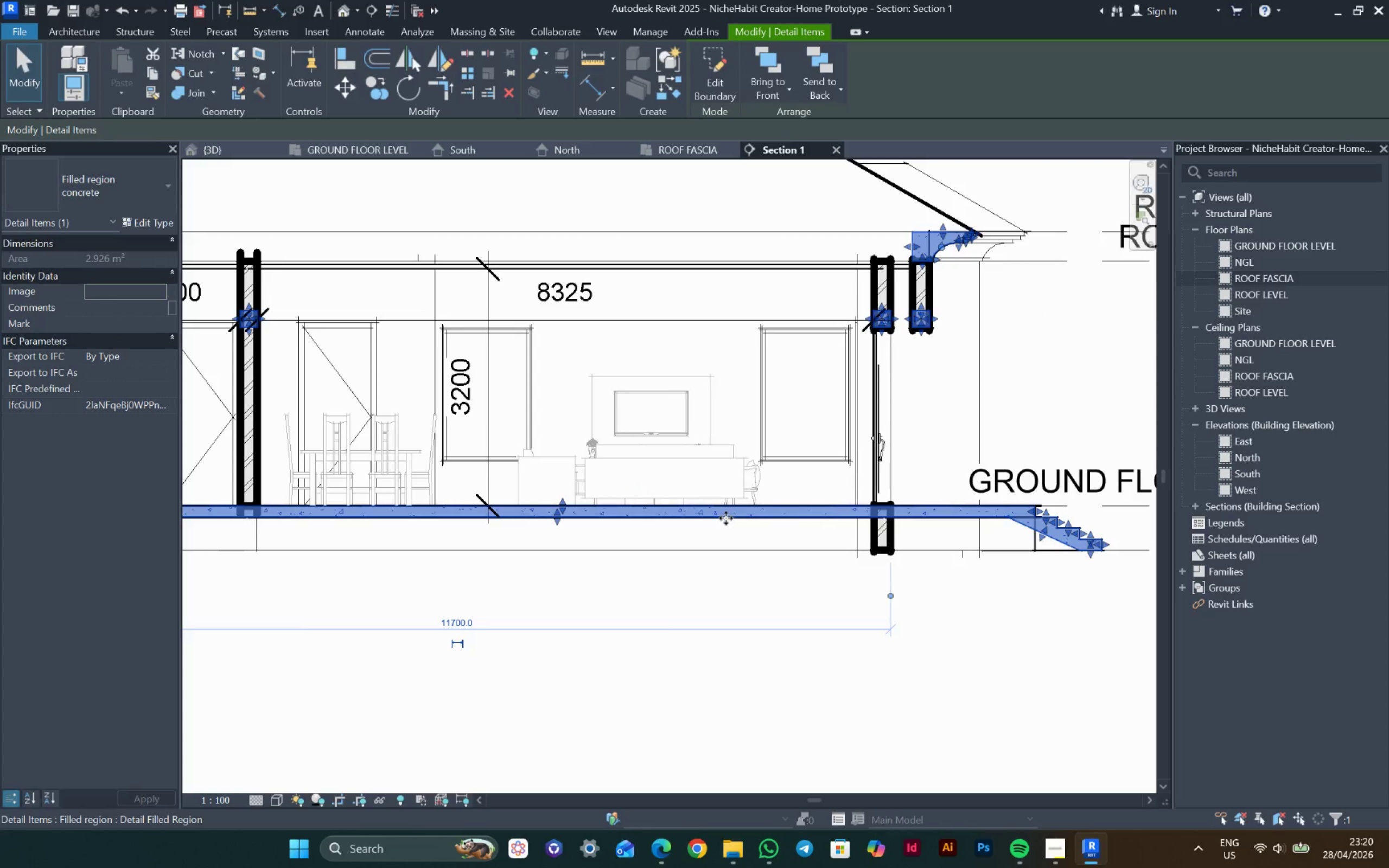 
right_click([726, 518])
 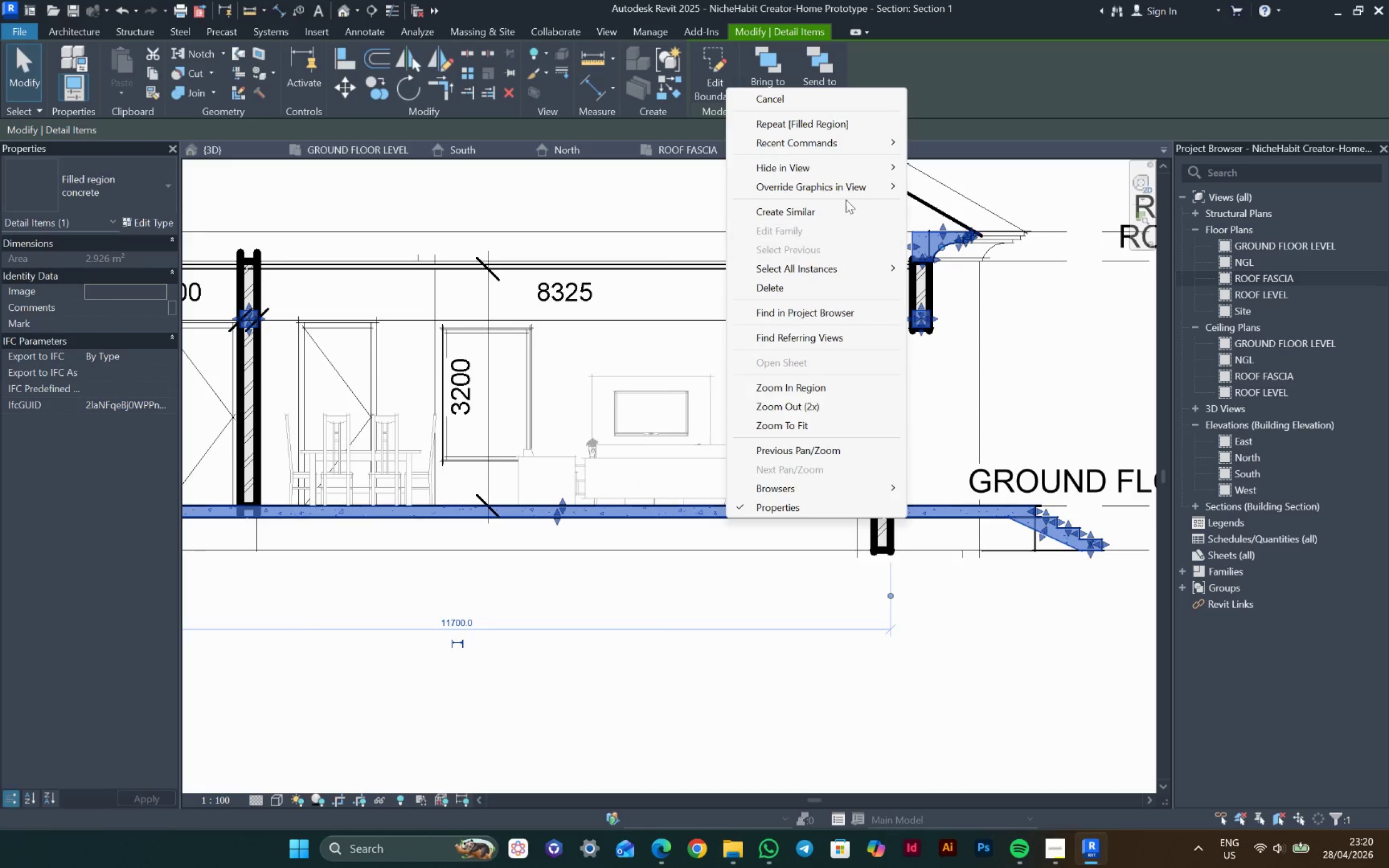 
left_click([850, 190])
 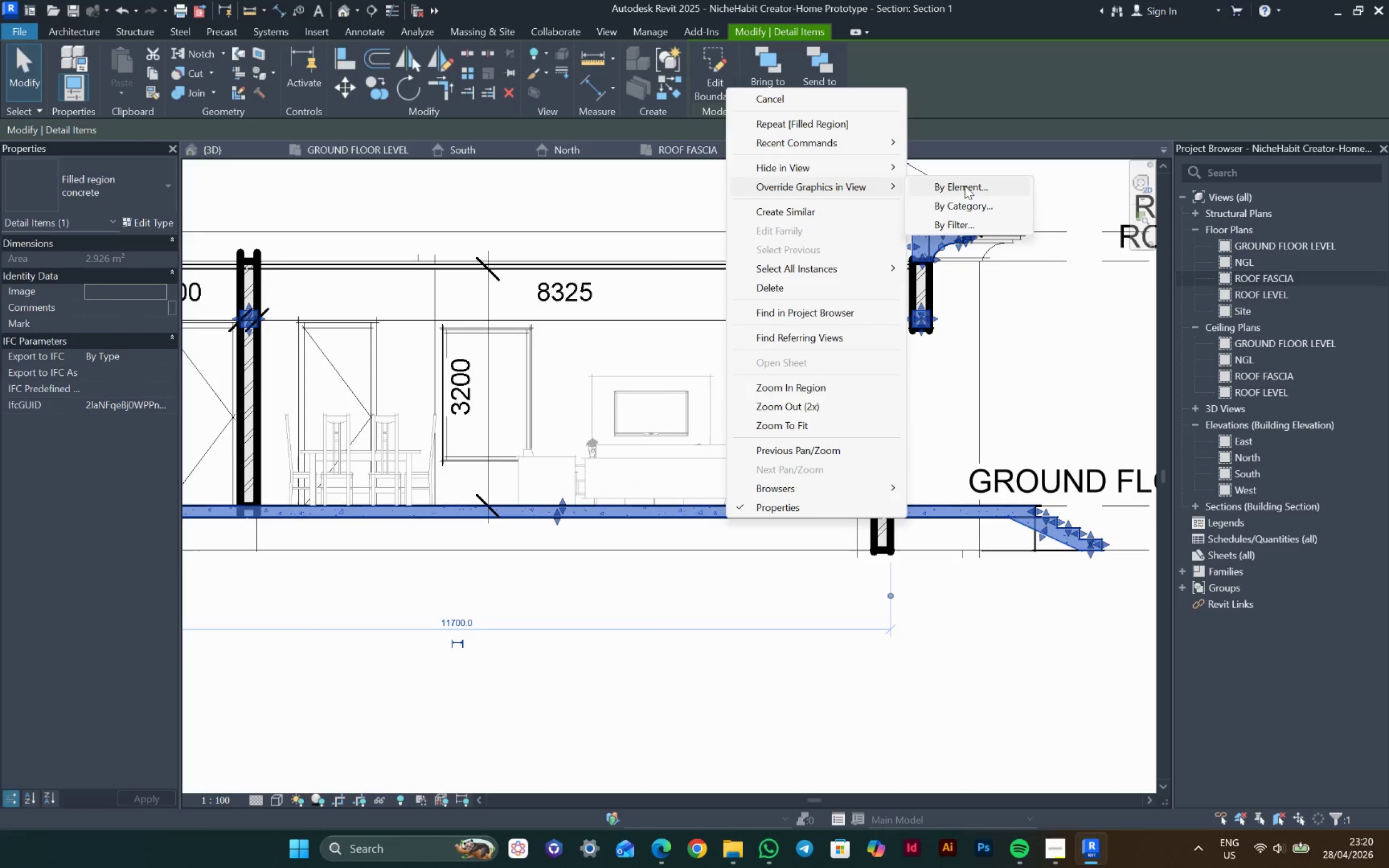 
left_click([965, 186])
 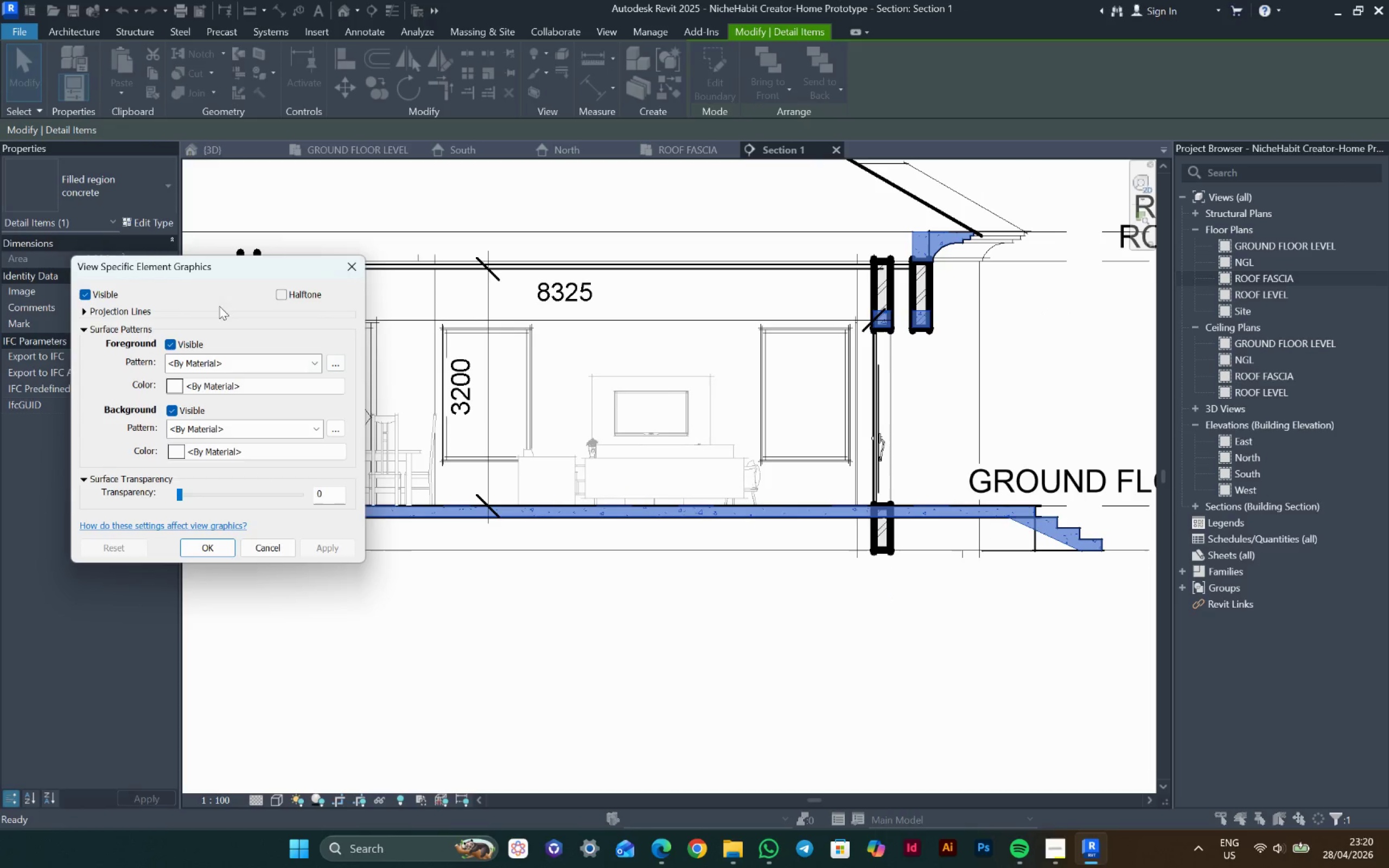 
left_click([95, 312])
 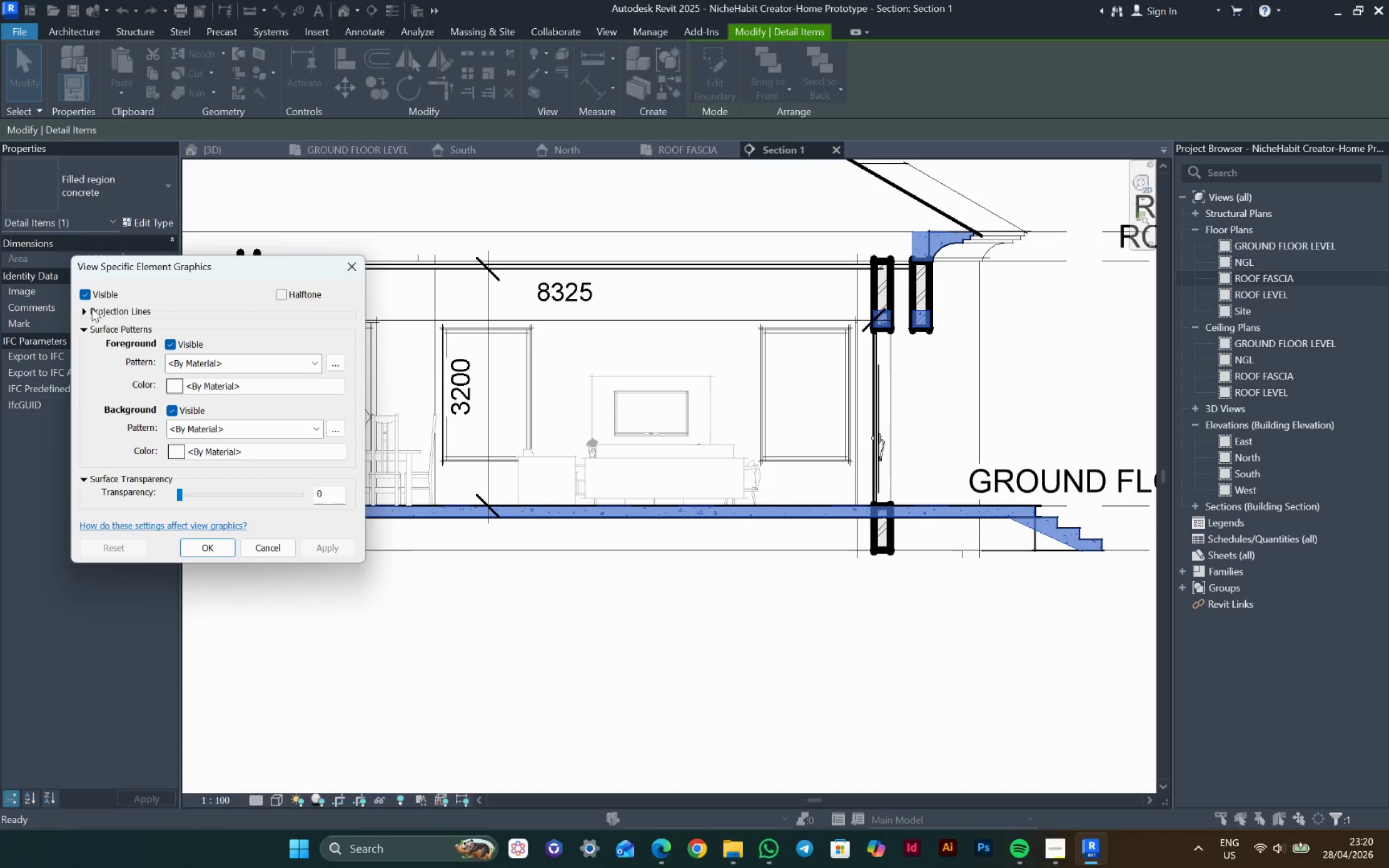 
left_click([81, 312])
 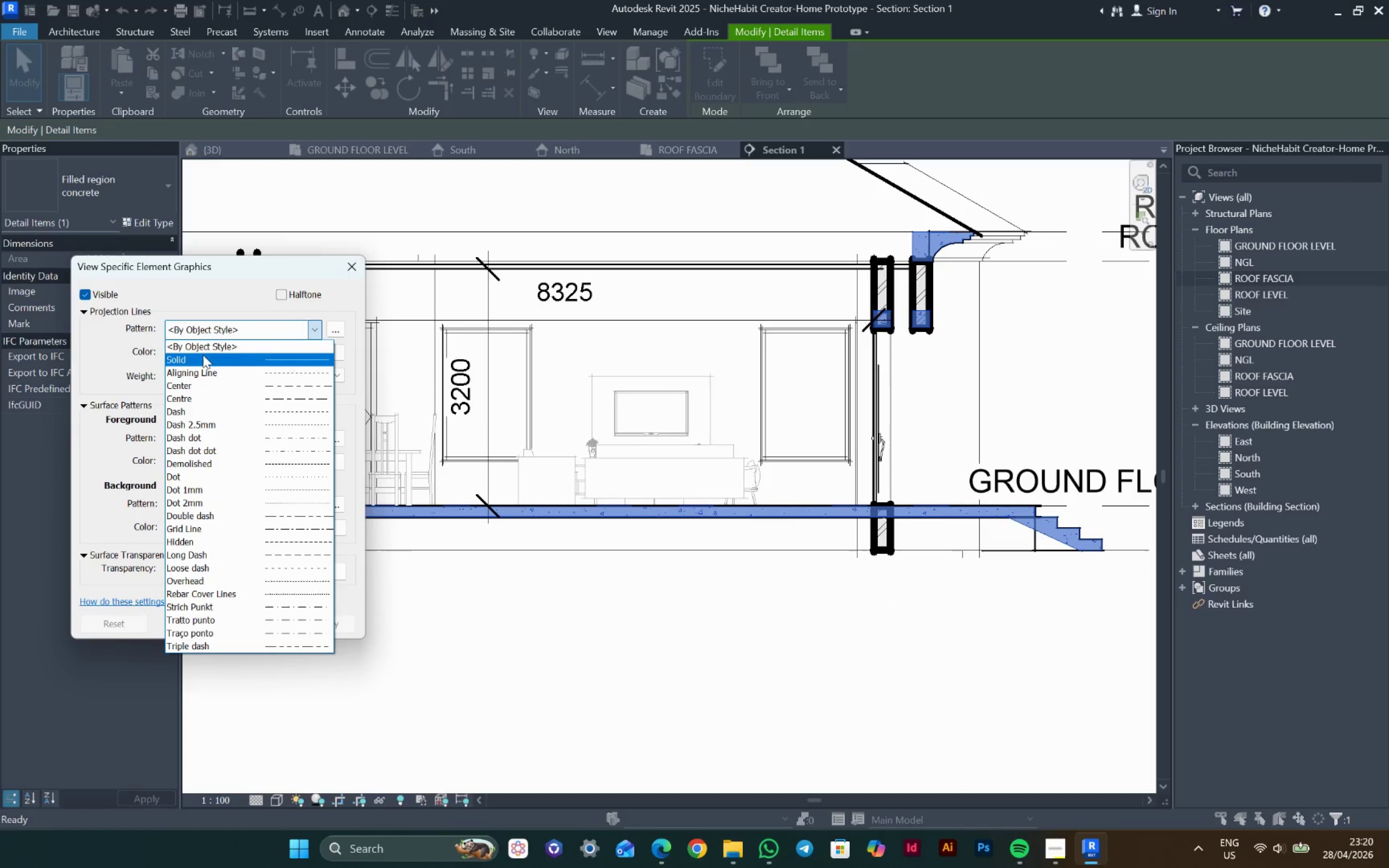 
double_click([202, 355])
 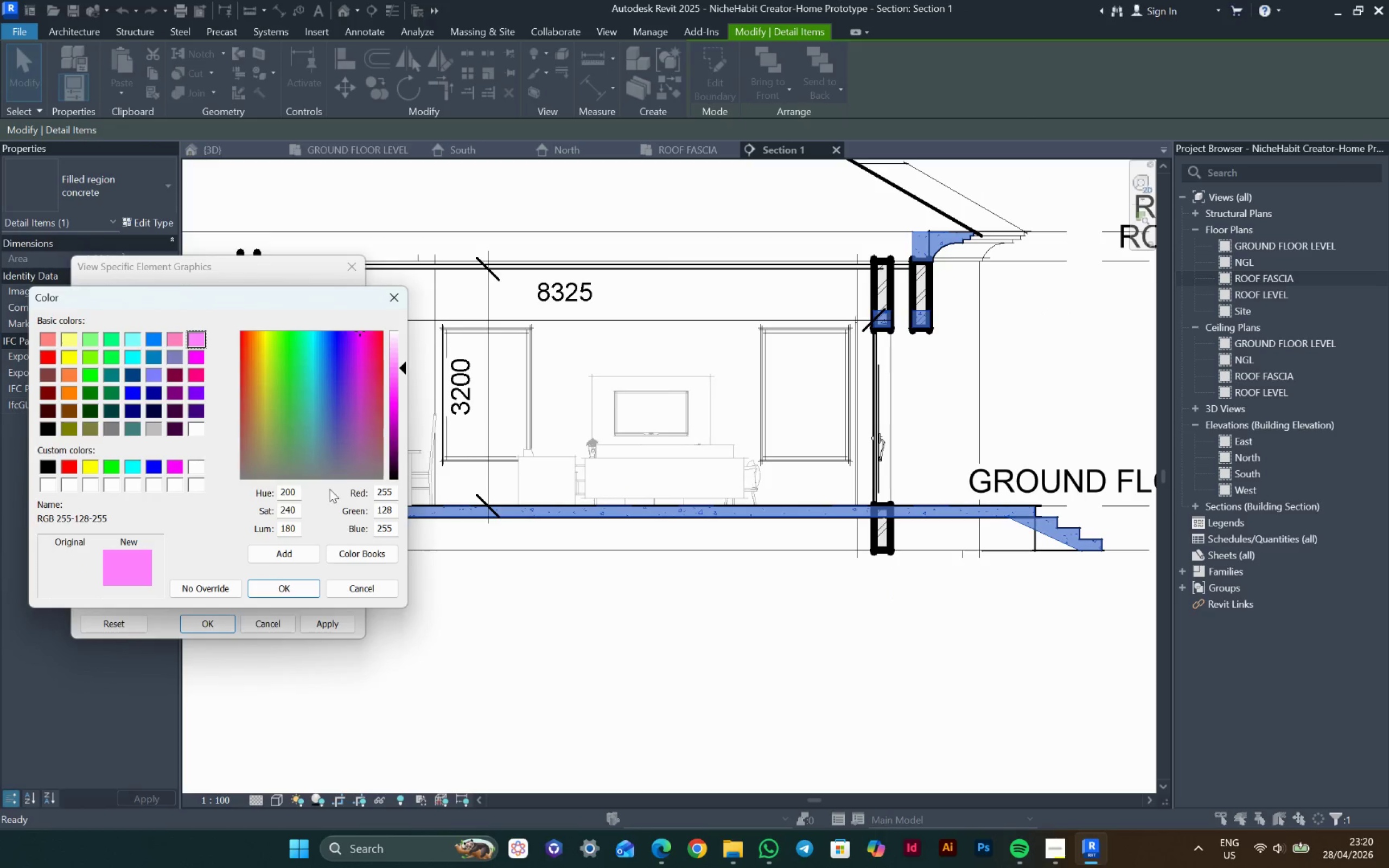 
left_click([298, 583])
 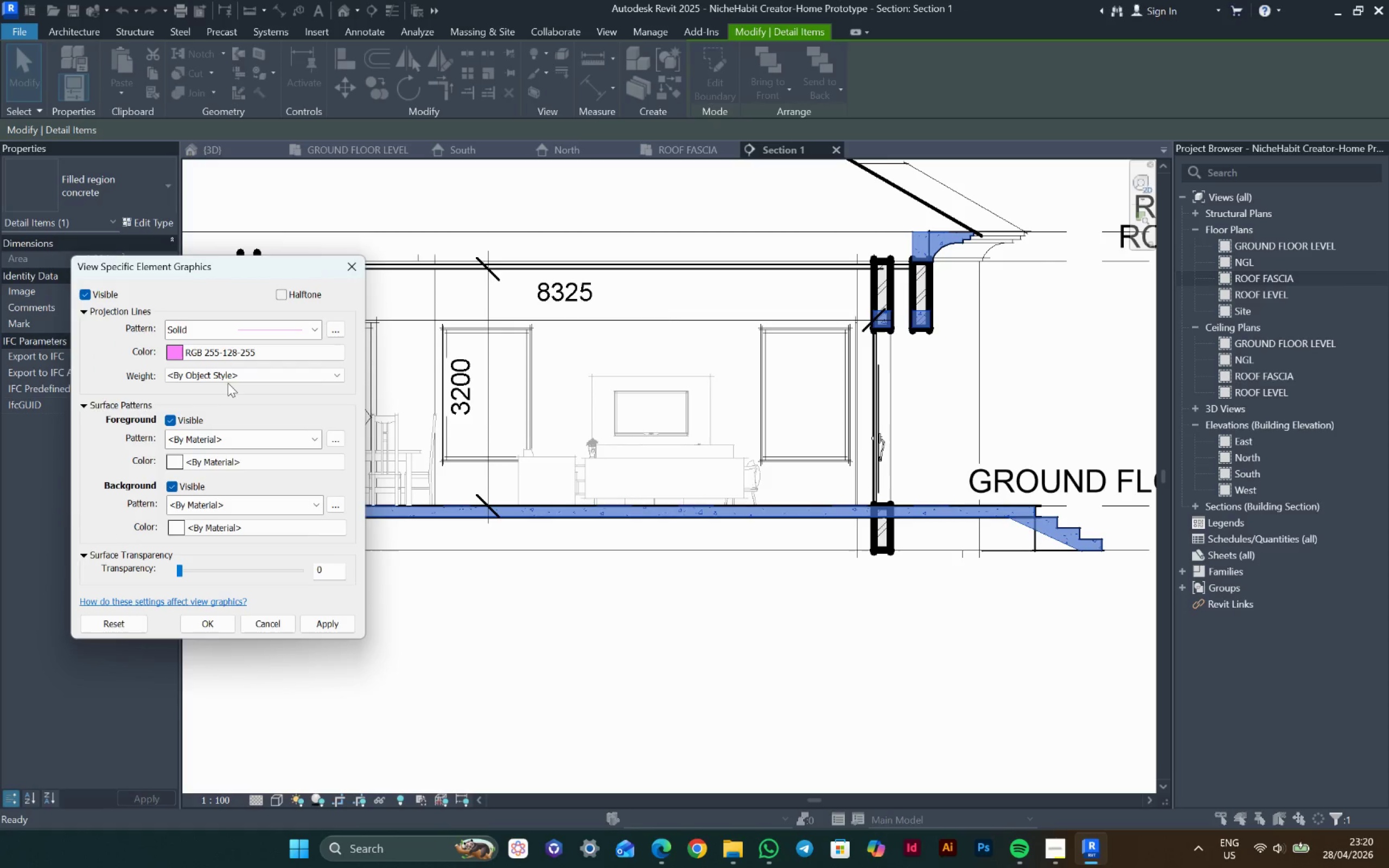 
left_click([228, 378])
 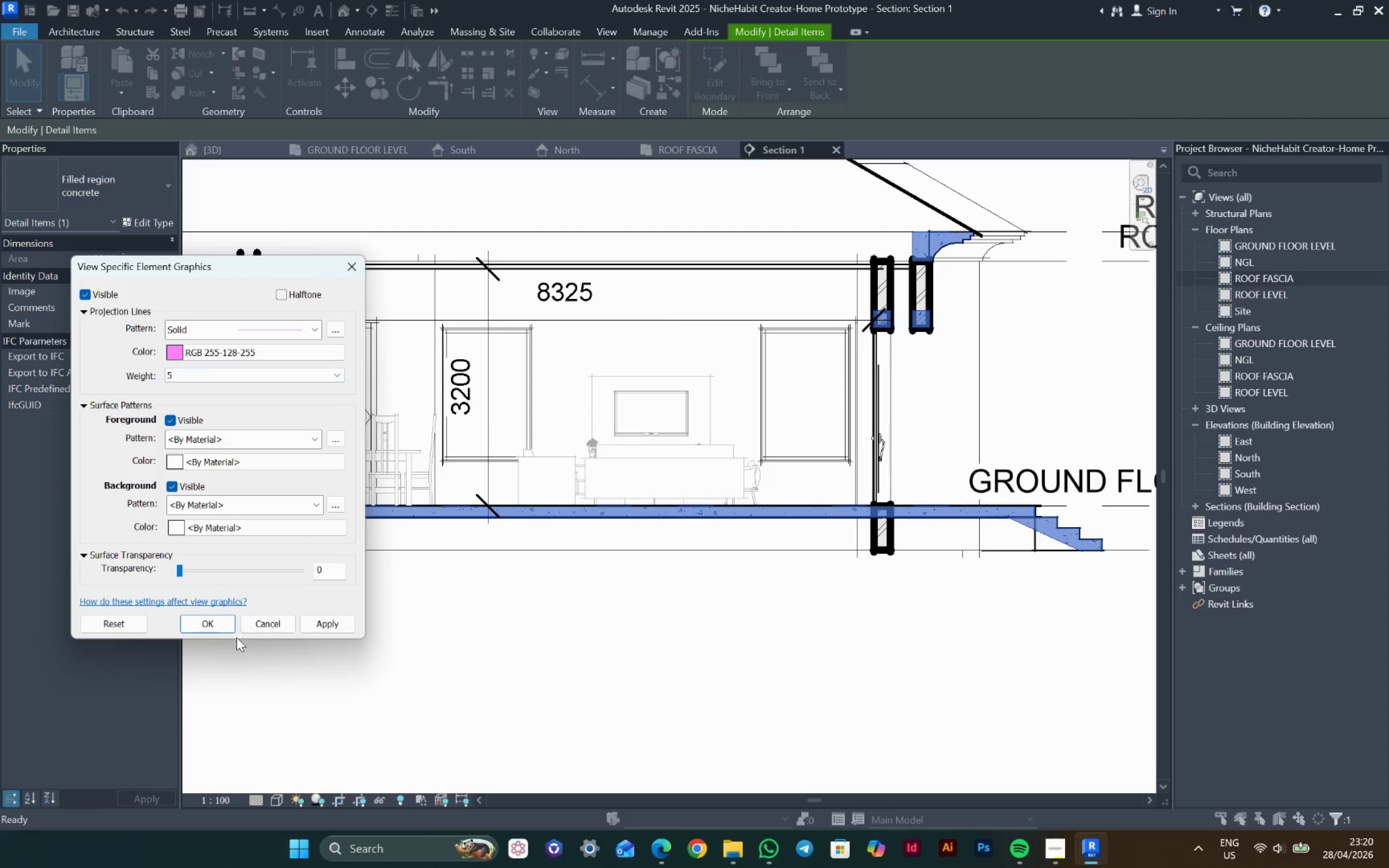 
left_click([221, 622])
 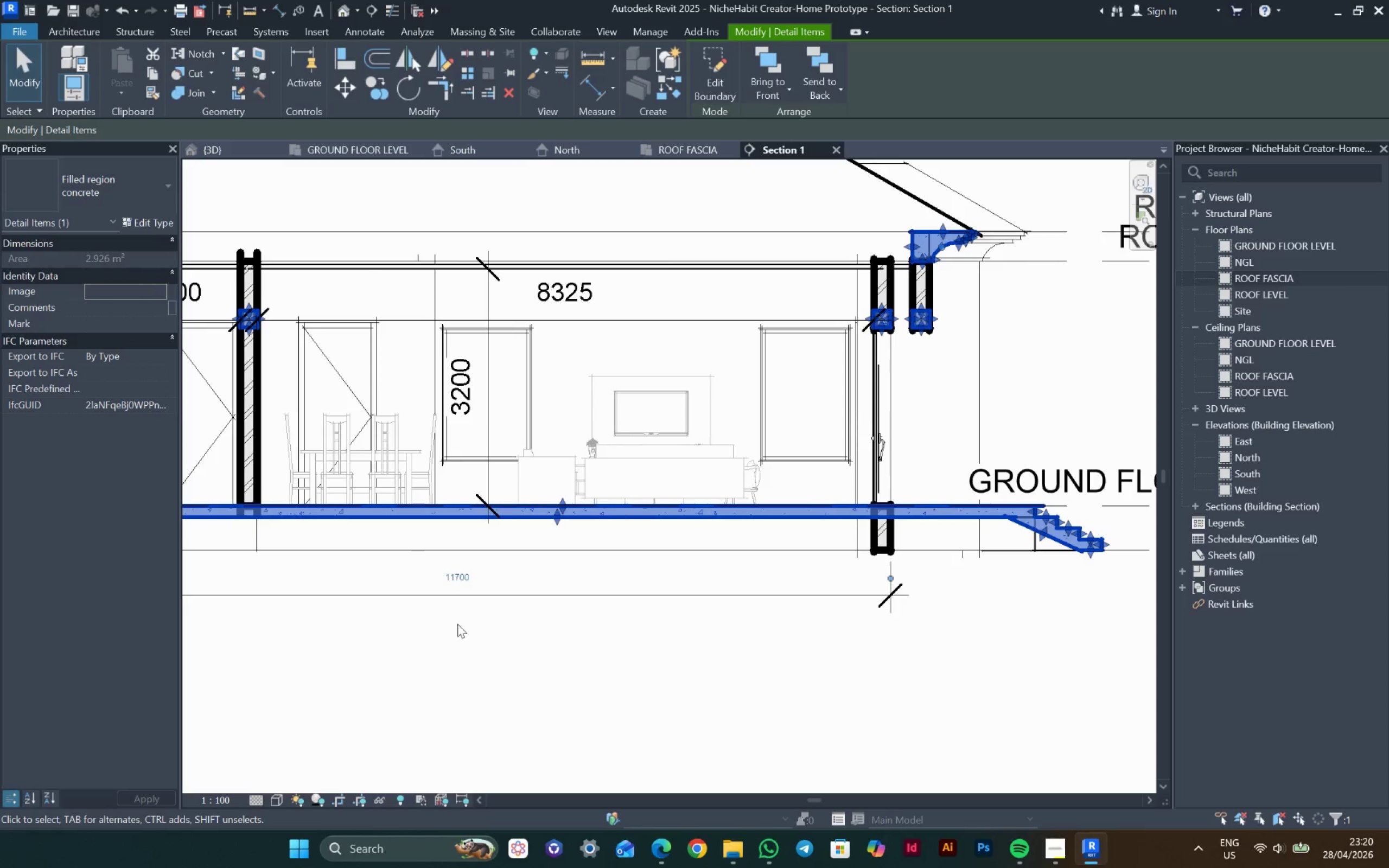 
double_click([457, 623])
 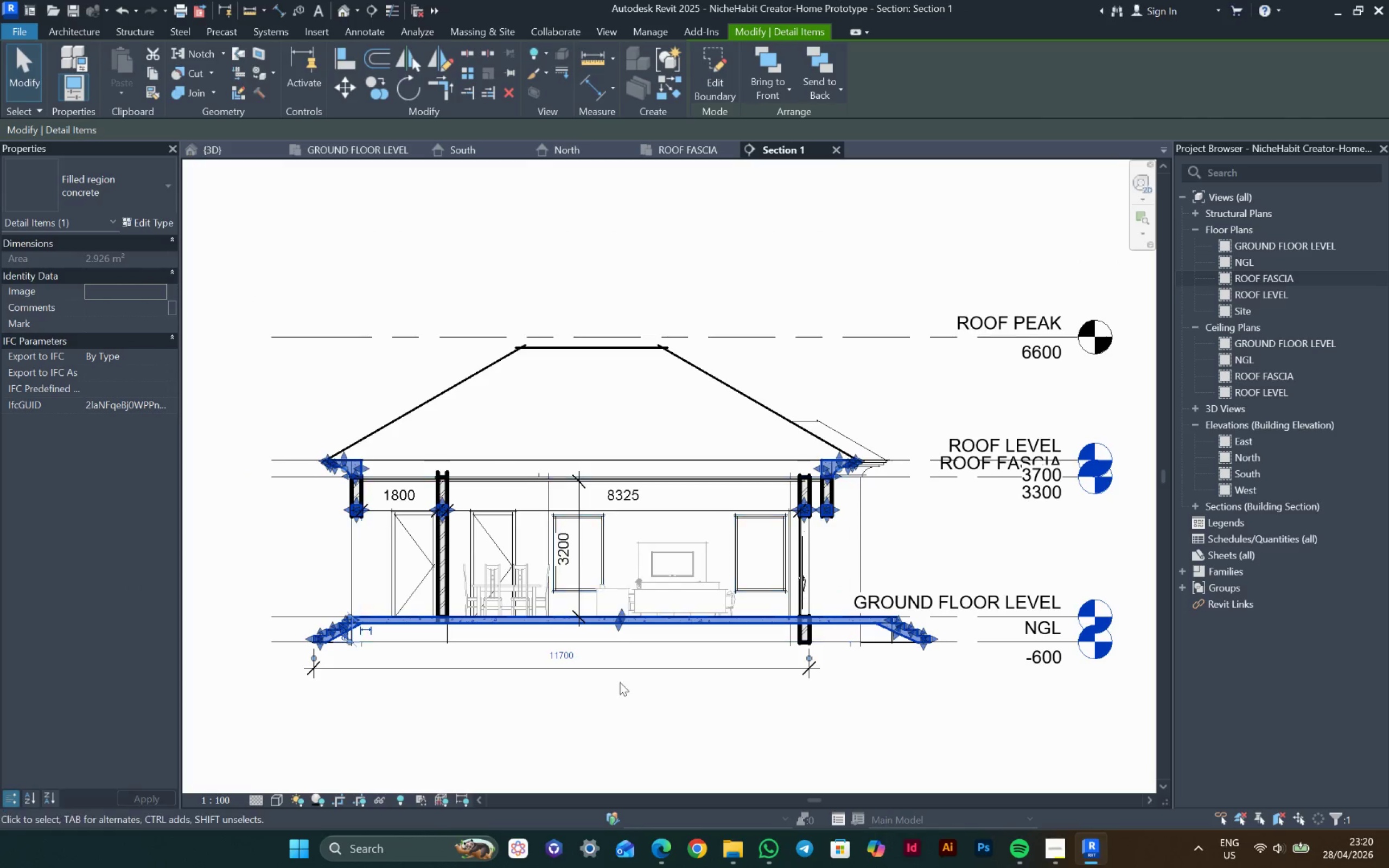 
left_click([605, 686])
 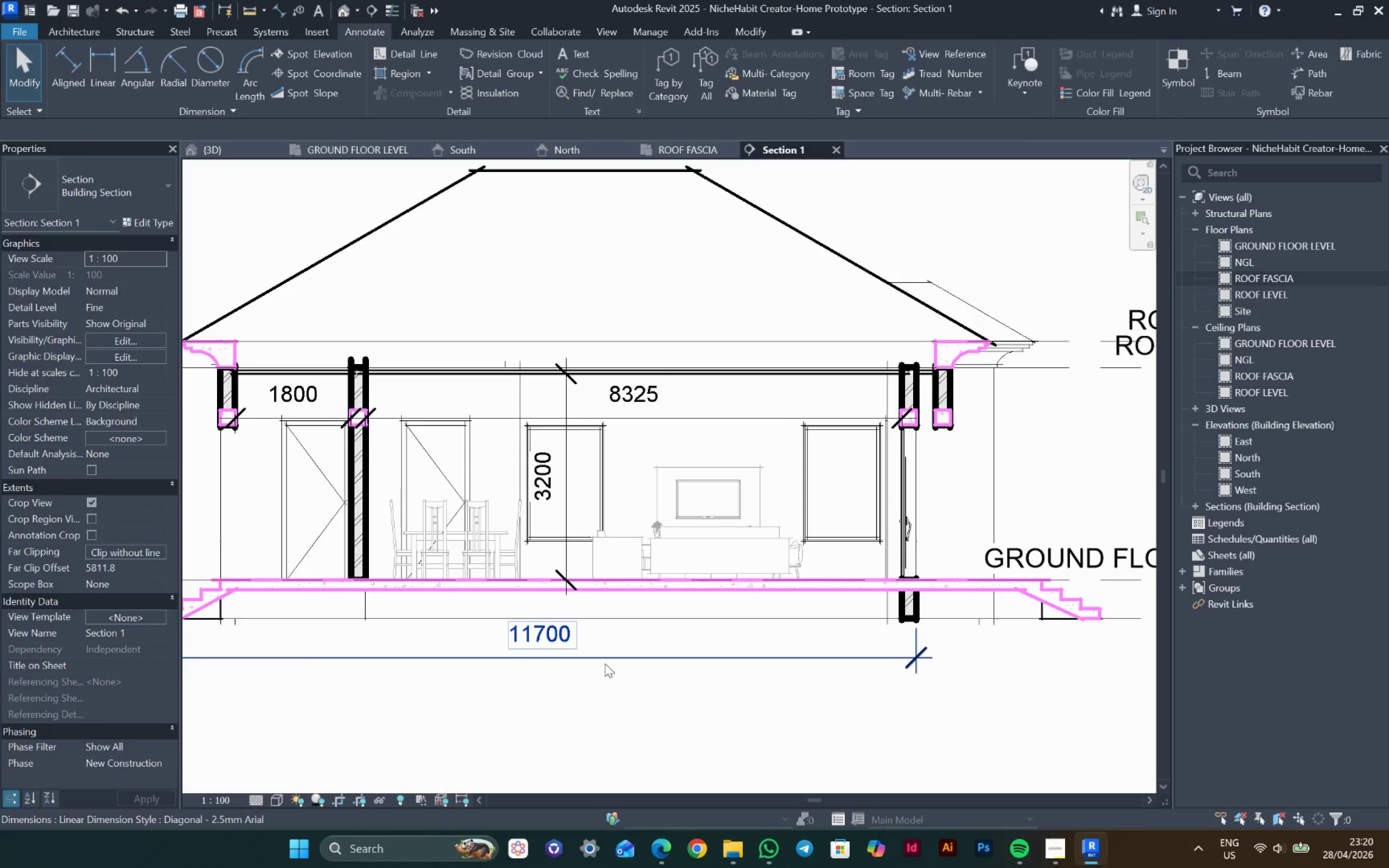 
scroll: coordinate [604, 688], scroll_direction: up, amount: 3.0
 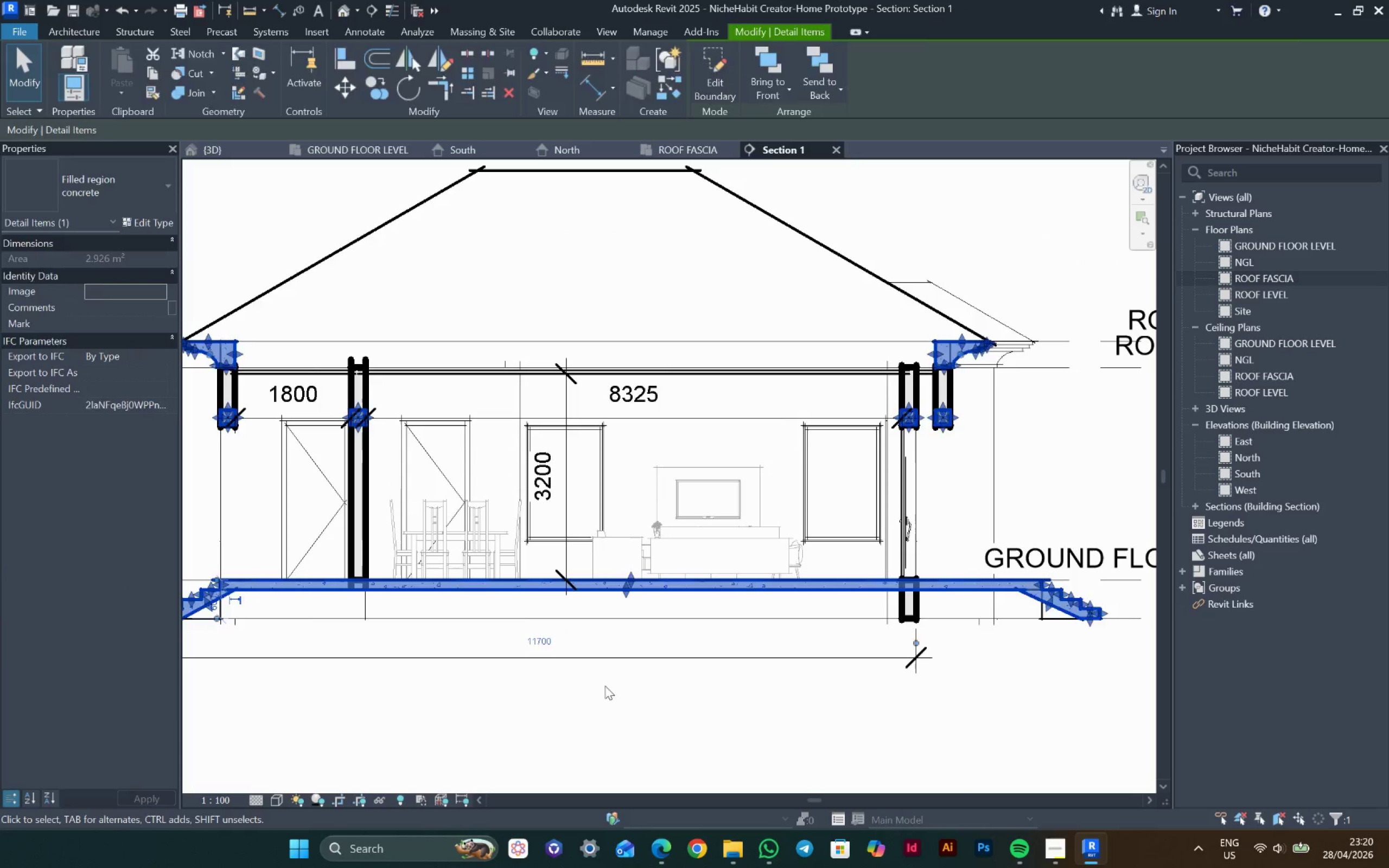 
left_click([605, 662])
 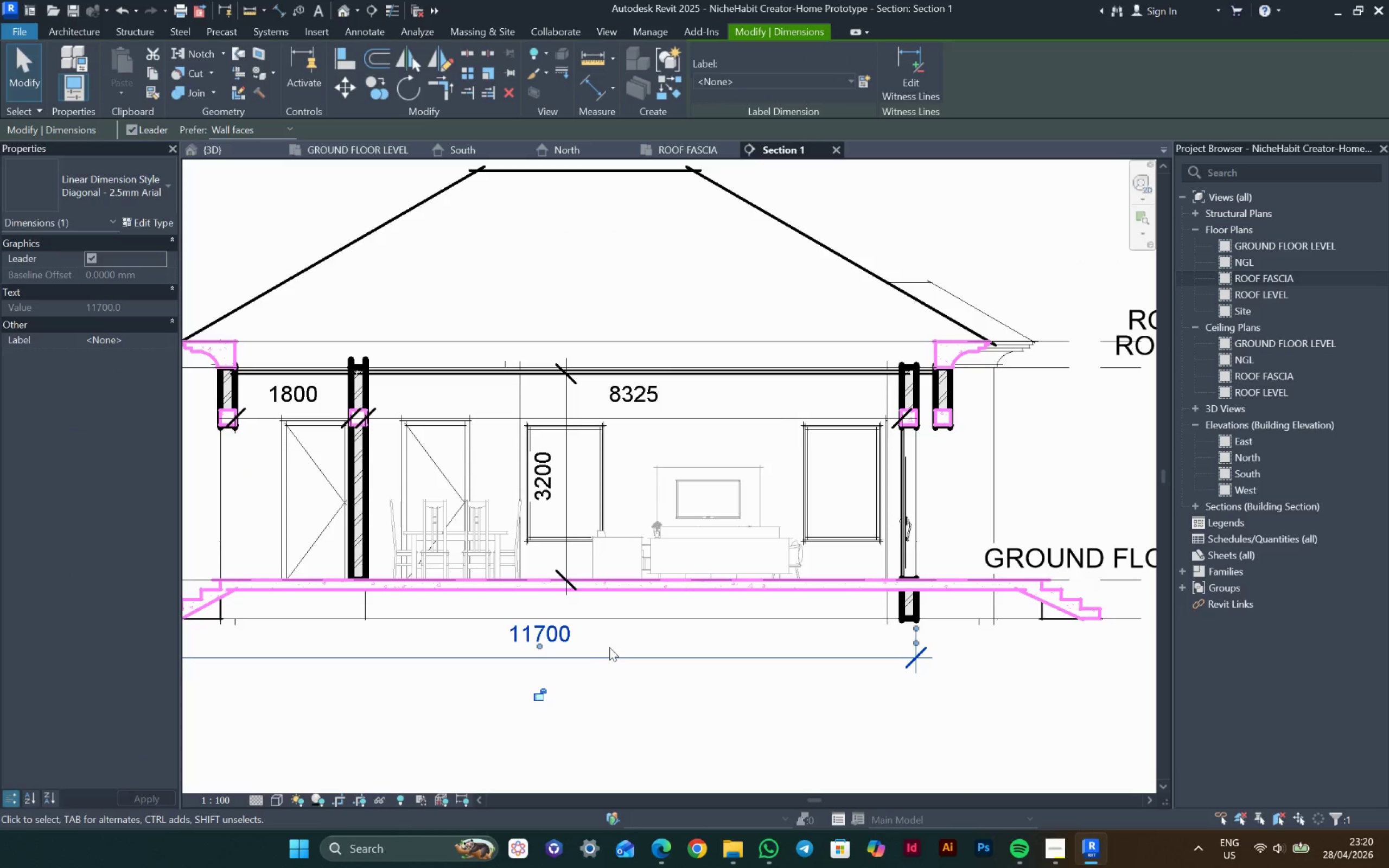 
key(Delete)
 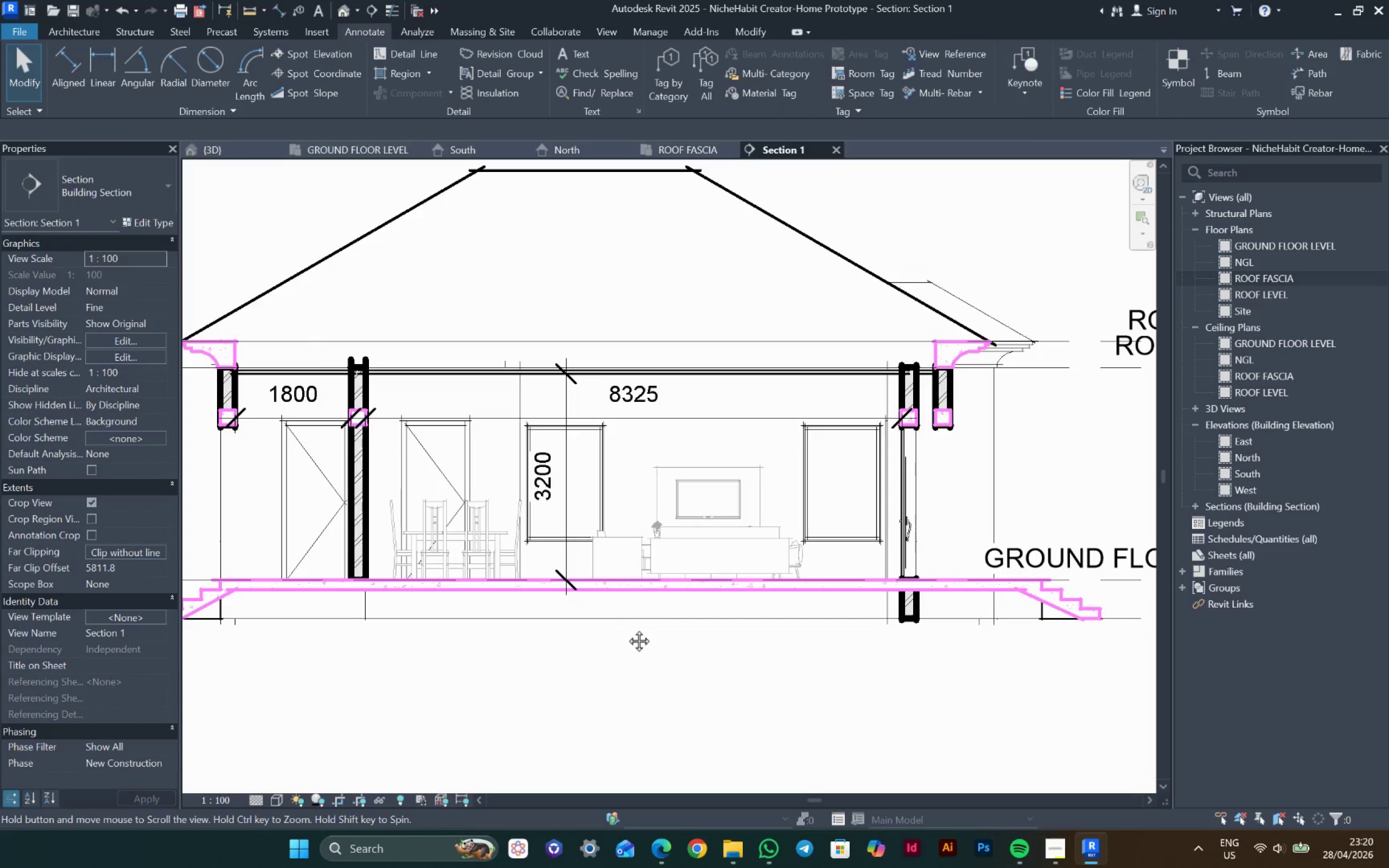 
double_click([627, 629])
 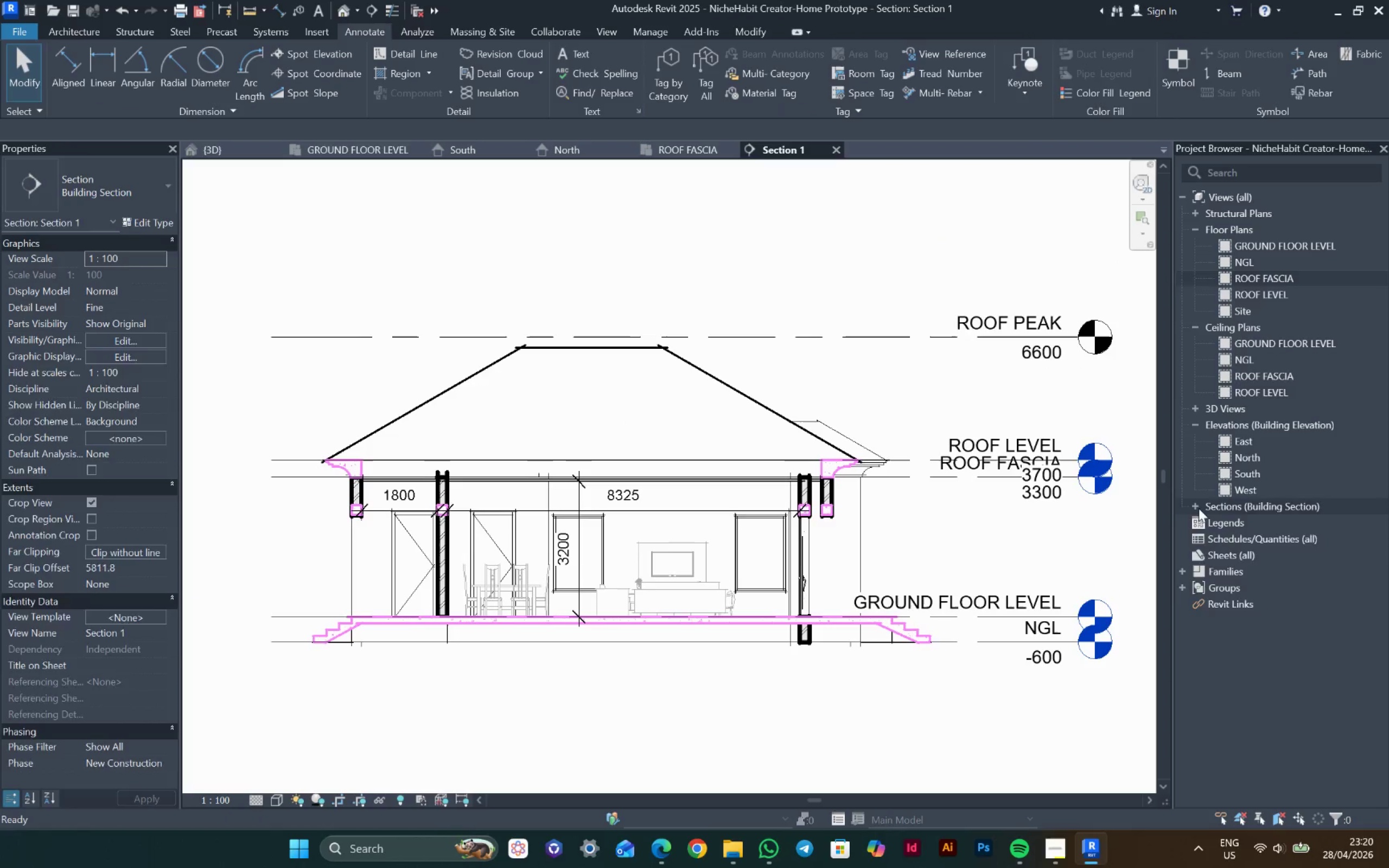 
double_click([1026, 487])
 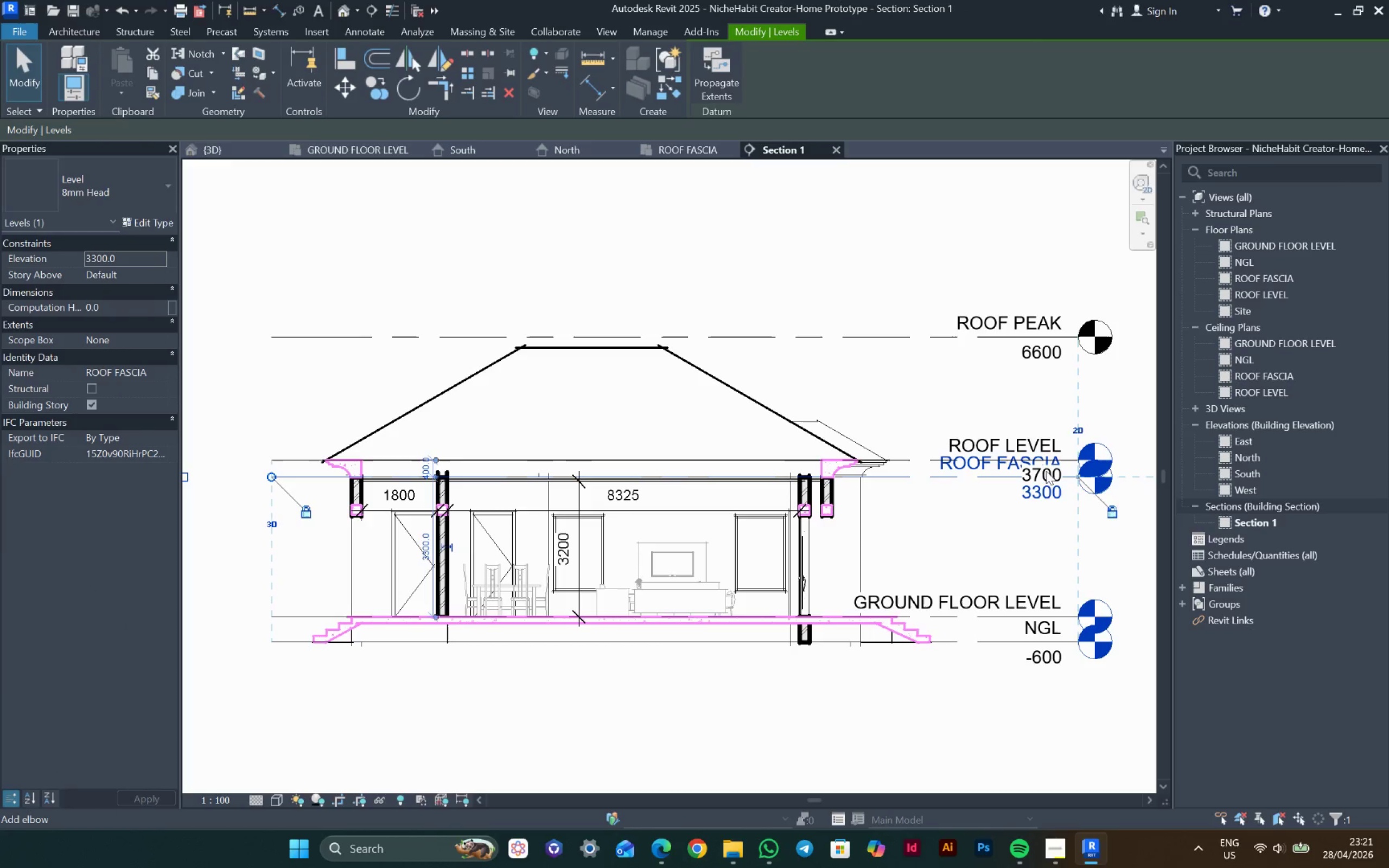 
left_click([1050, 475])
 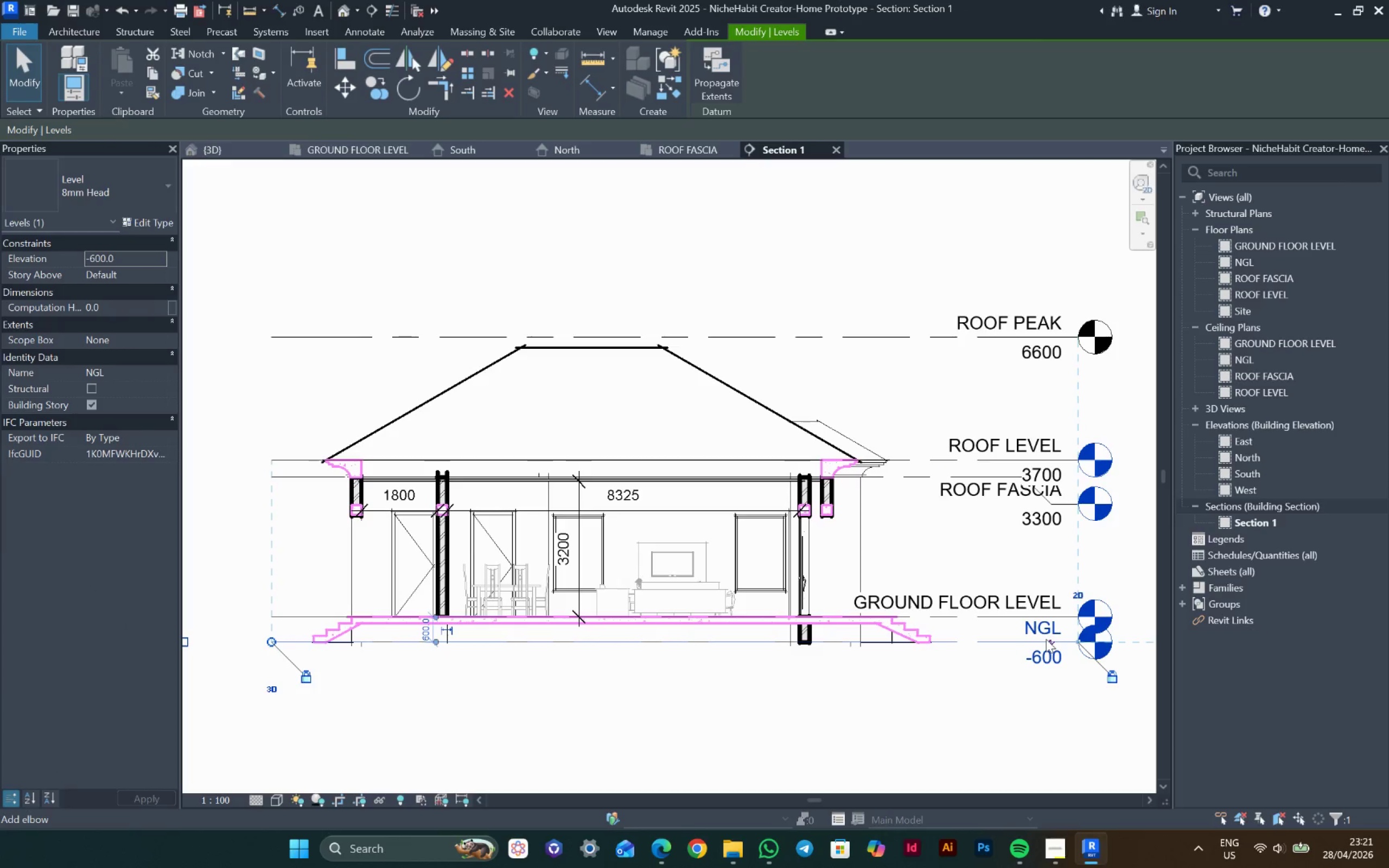 
double_click([984, 701])
 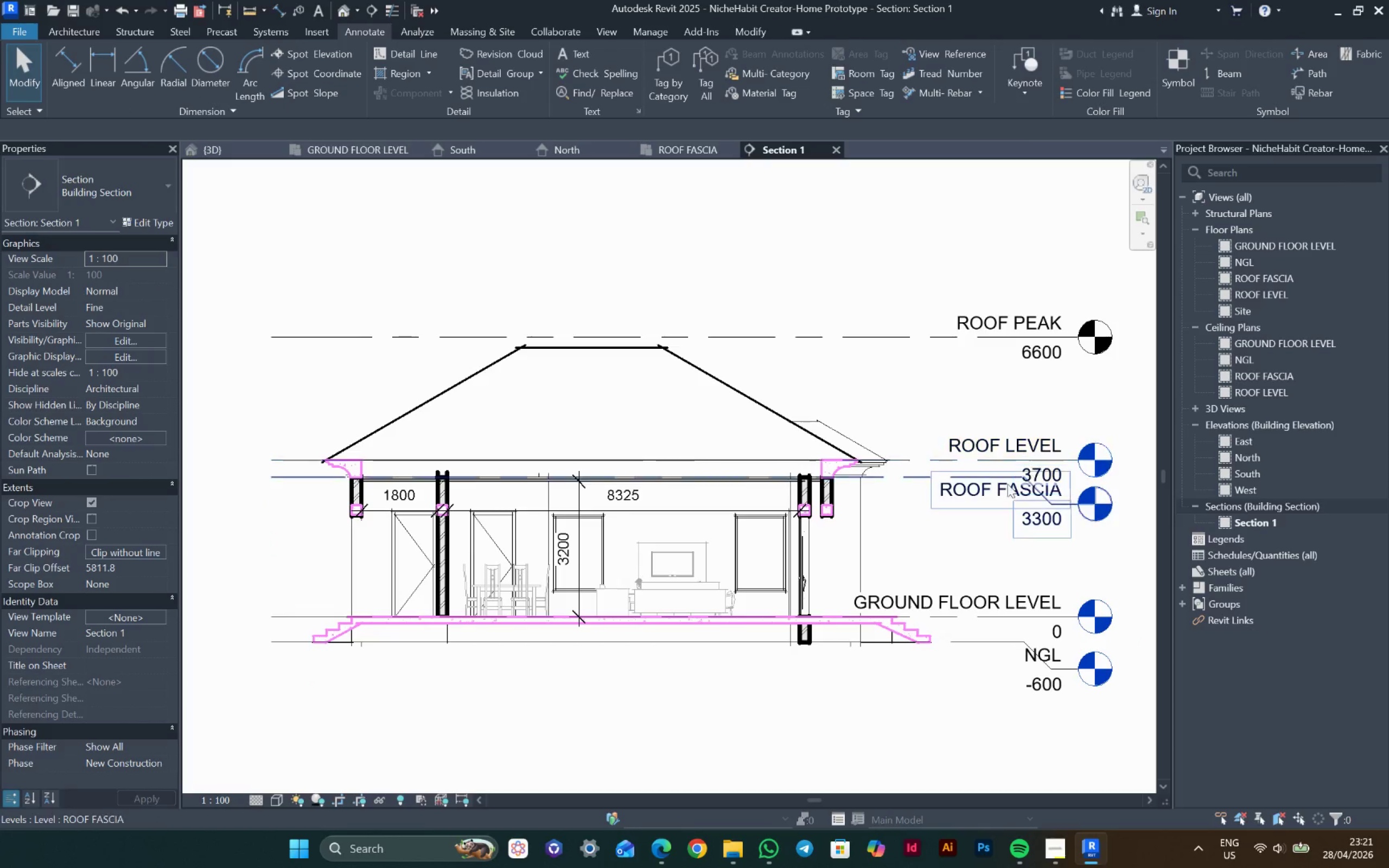 
left_click_drag(start_coordinate=[994, 496], to_coordinate=[998, 499])
 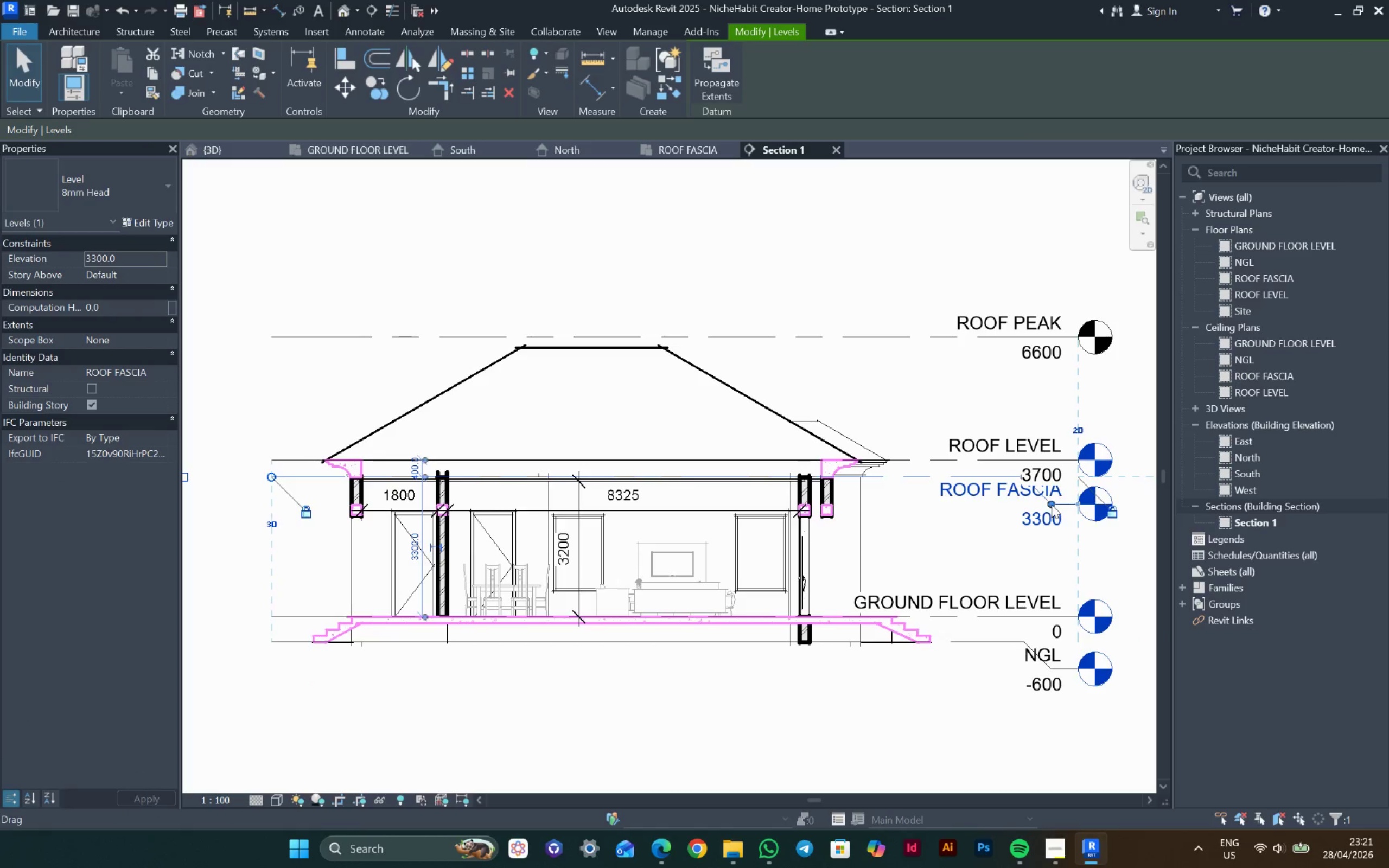 
left_click_drag(start_coordinate=[1052, 505], to_coordinate=[1052, 541])
 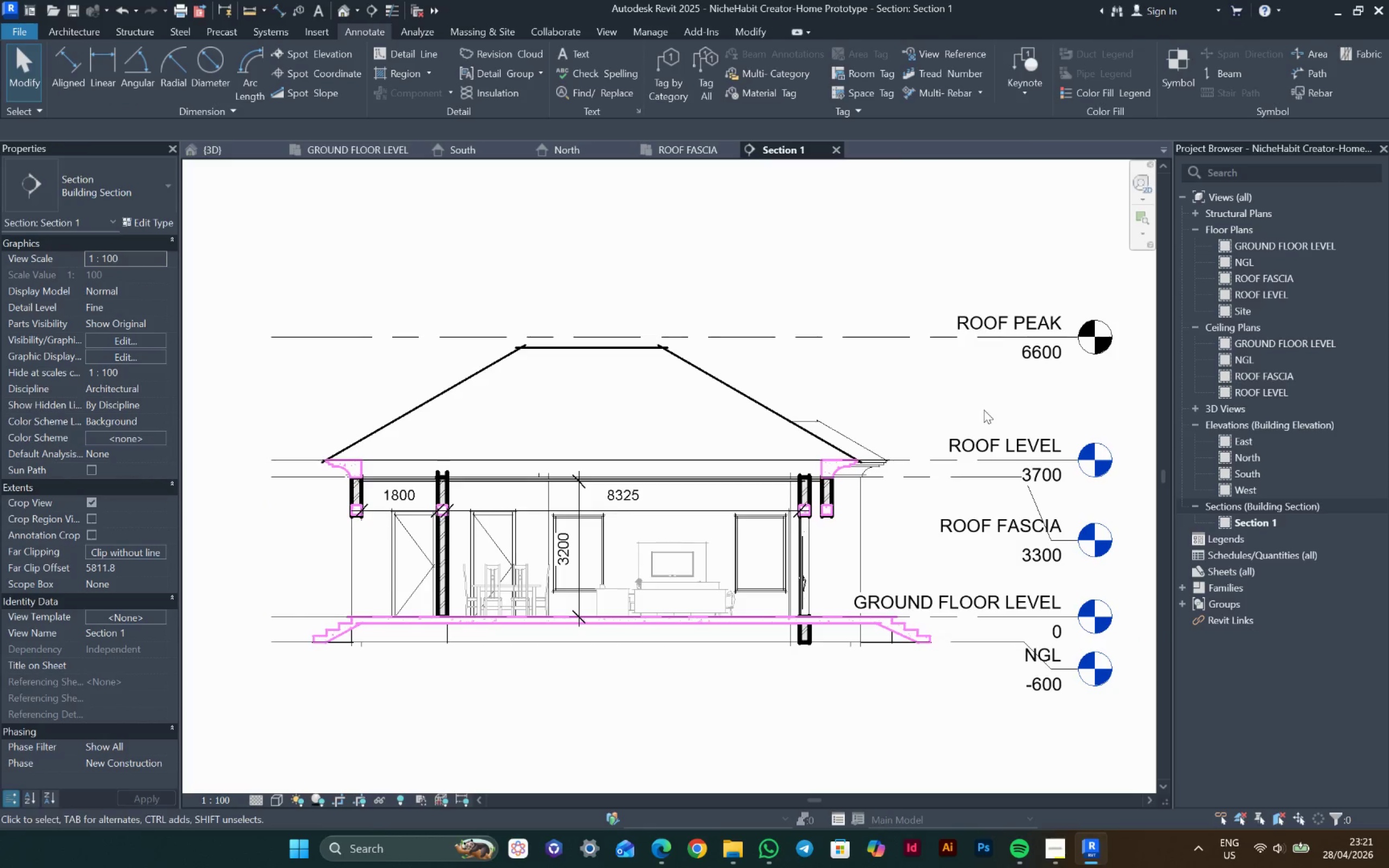 
double_click([984, 409])
 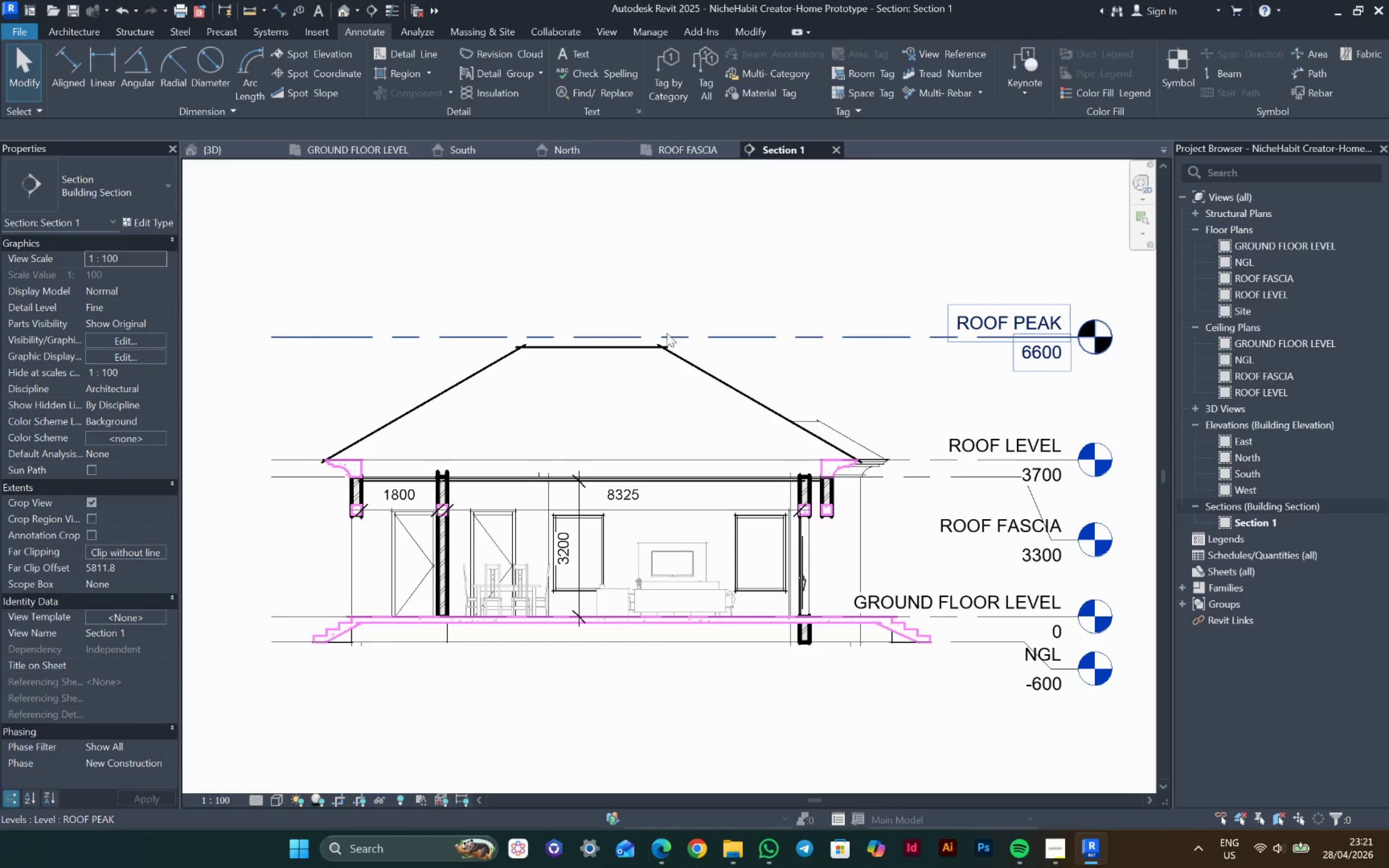 
left_click([622, 335])
 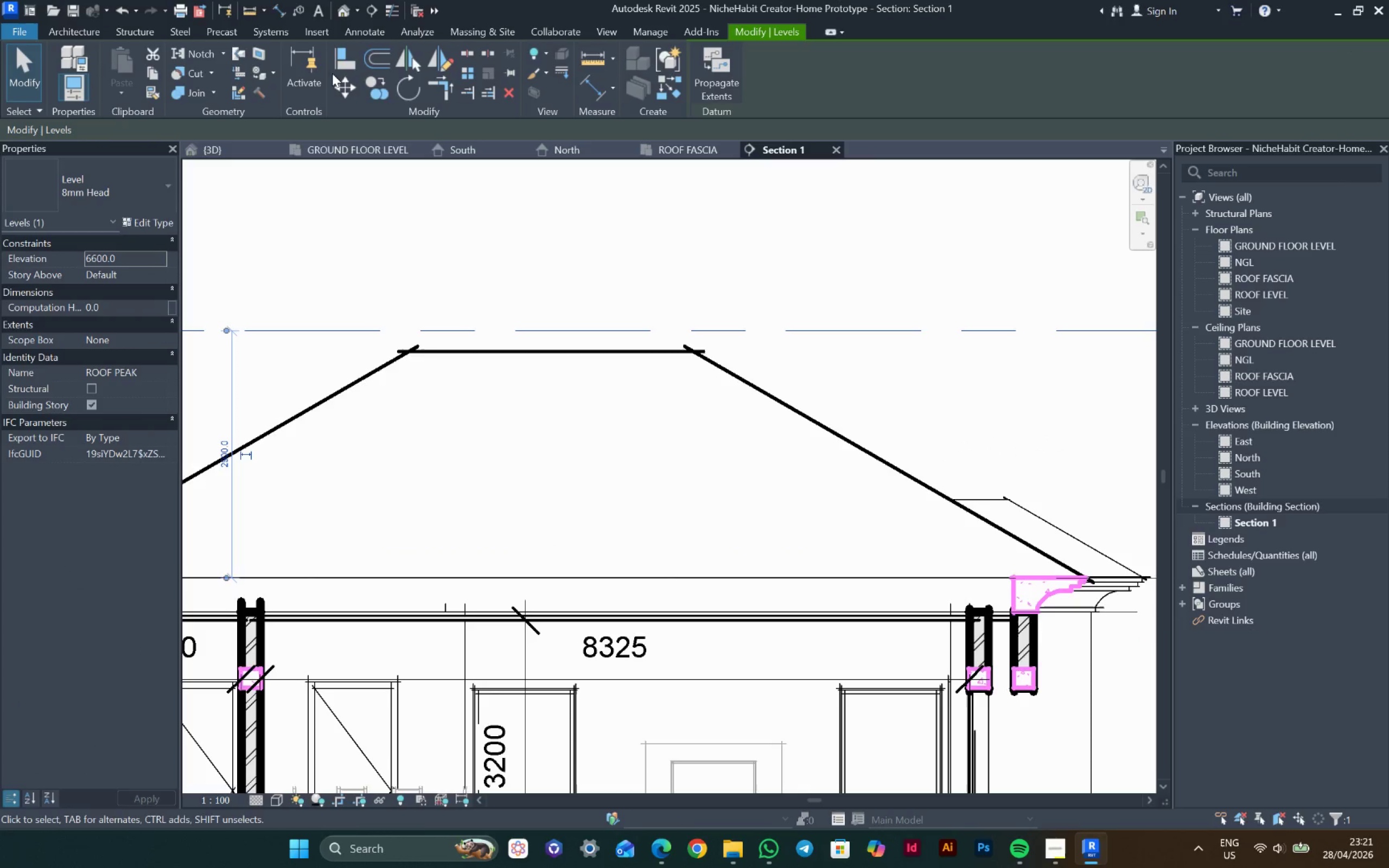 
scroll: coordinate [632, 343], scroll_direction: up, amount: 5.0
 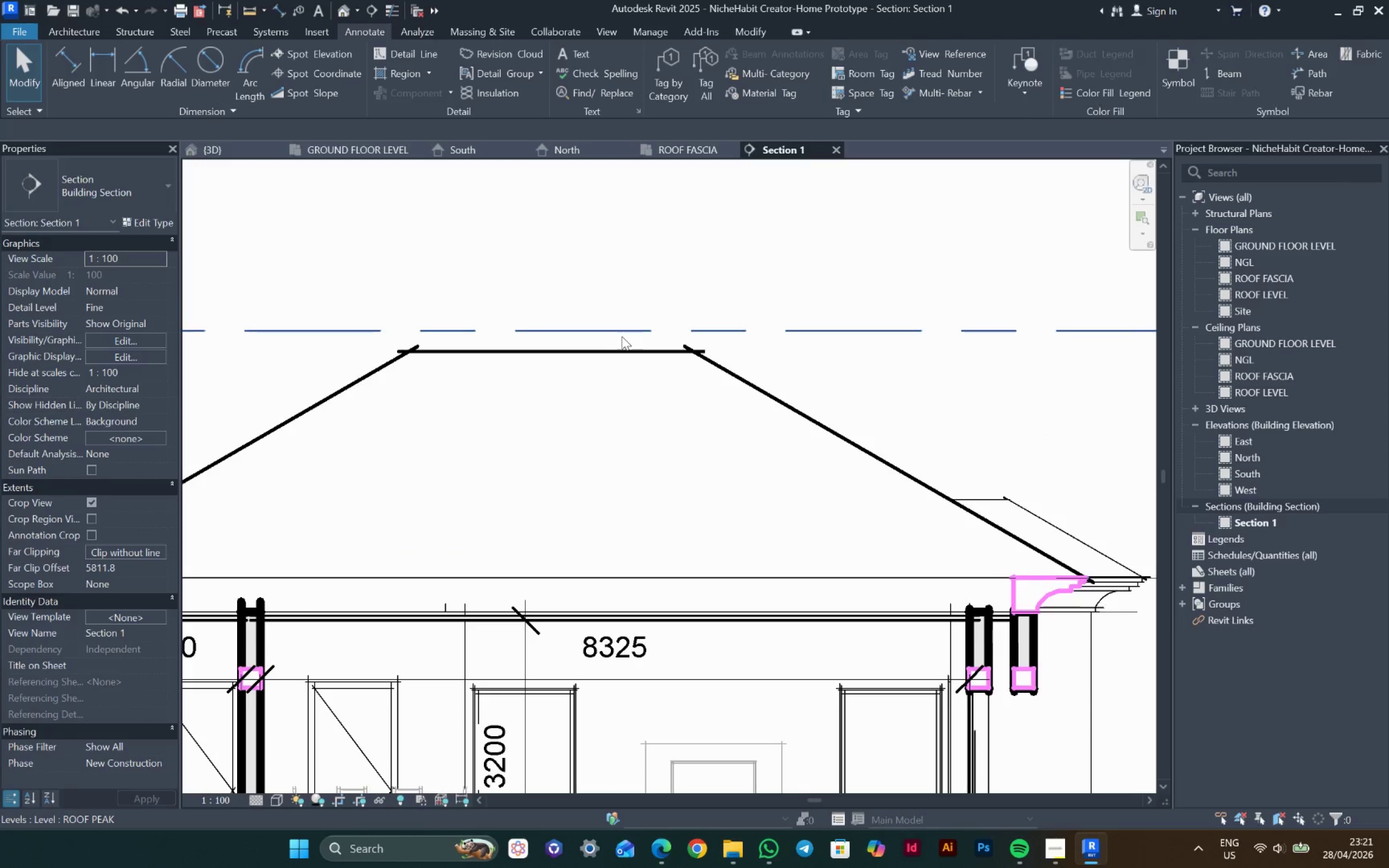 
left_click_drag(start_coordinate=[343, 85], to_coordinate=[343, 95])
 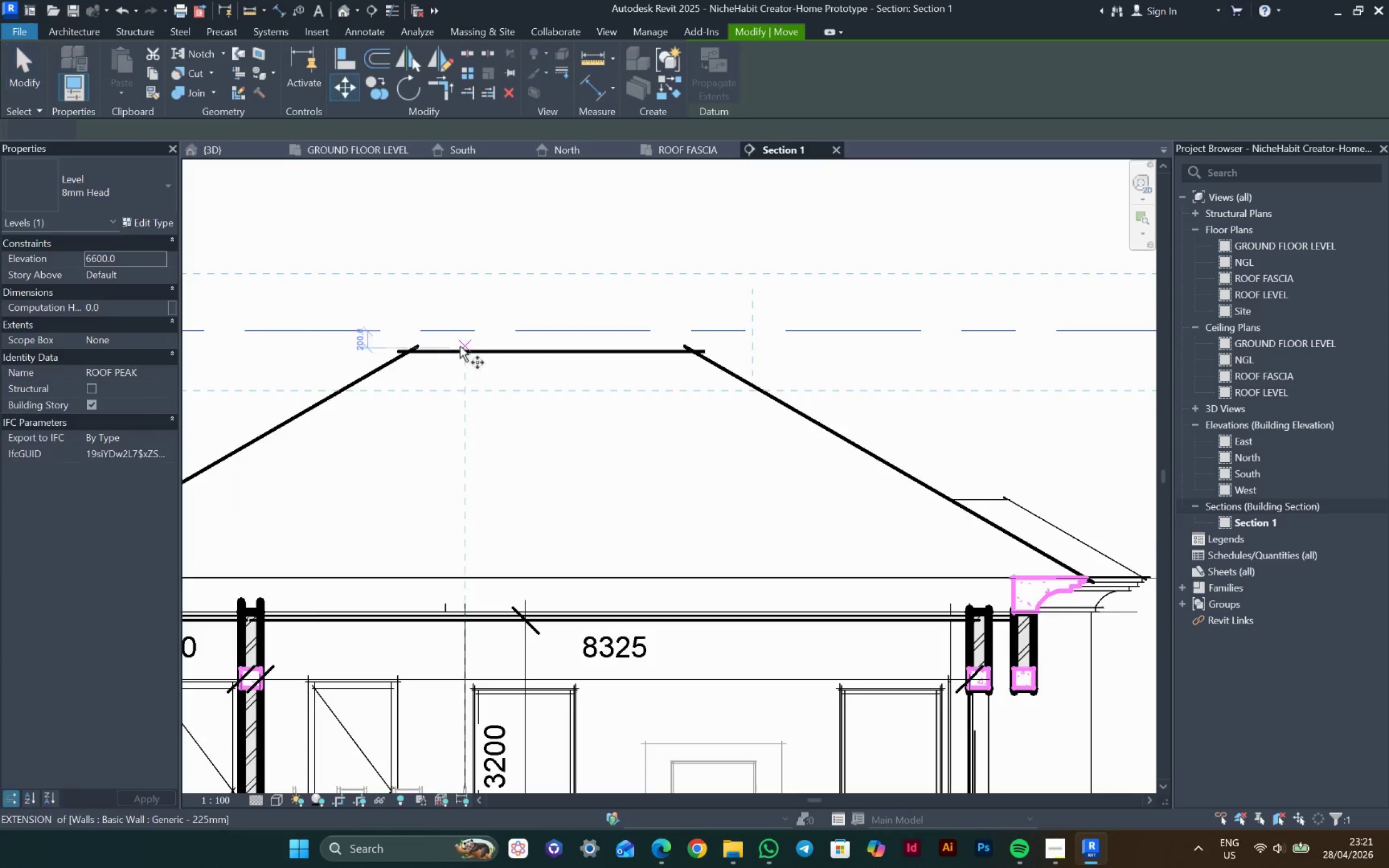 
left_click_drag(start_coordinate=[455, 317], to_coordinate=[455, 327])
 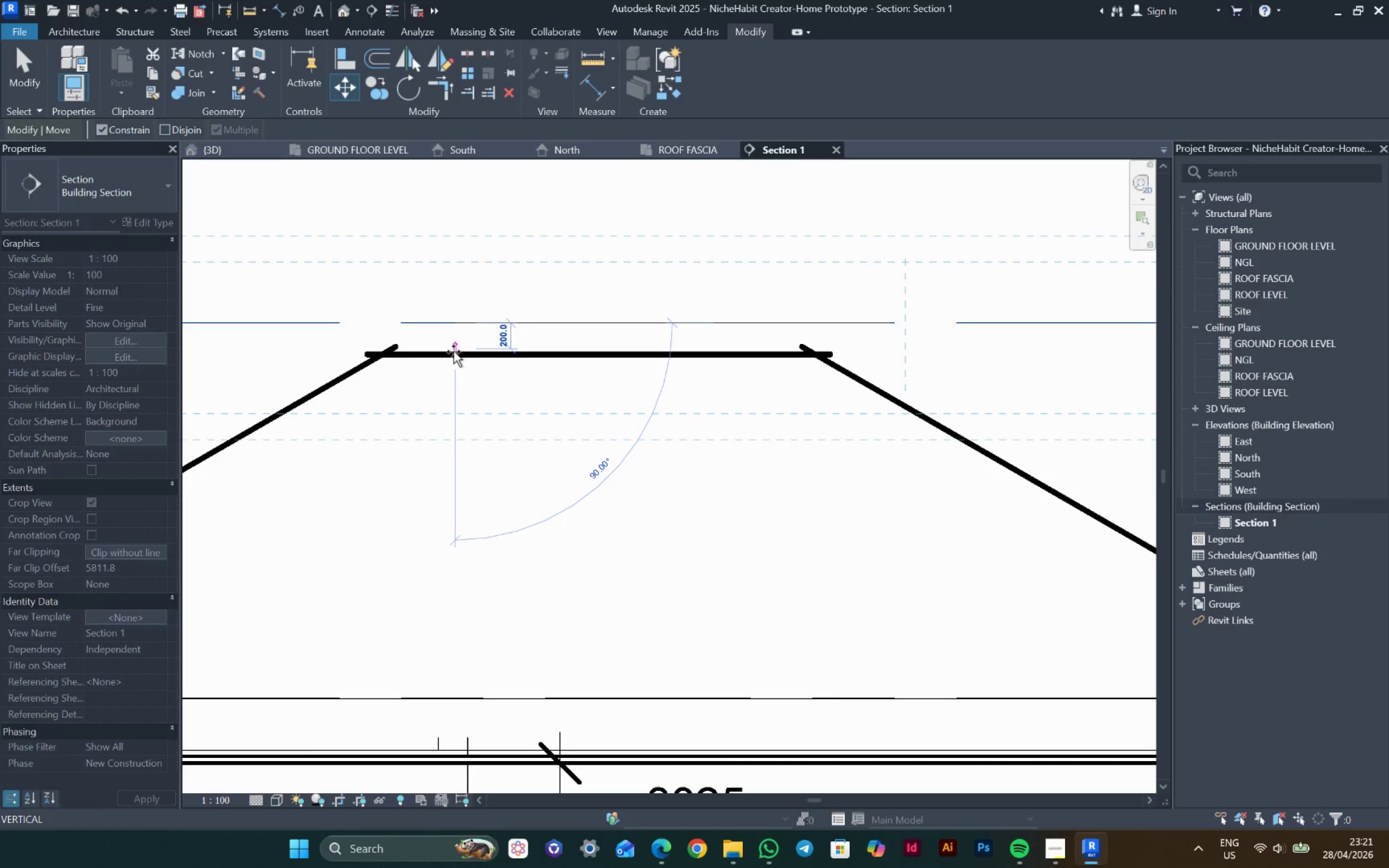 
scroll: coordinate [460, 346], scroll_direction: up, amount: 3.0
 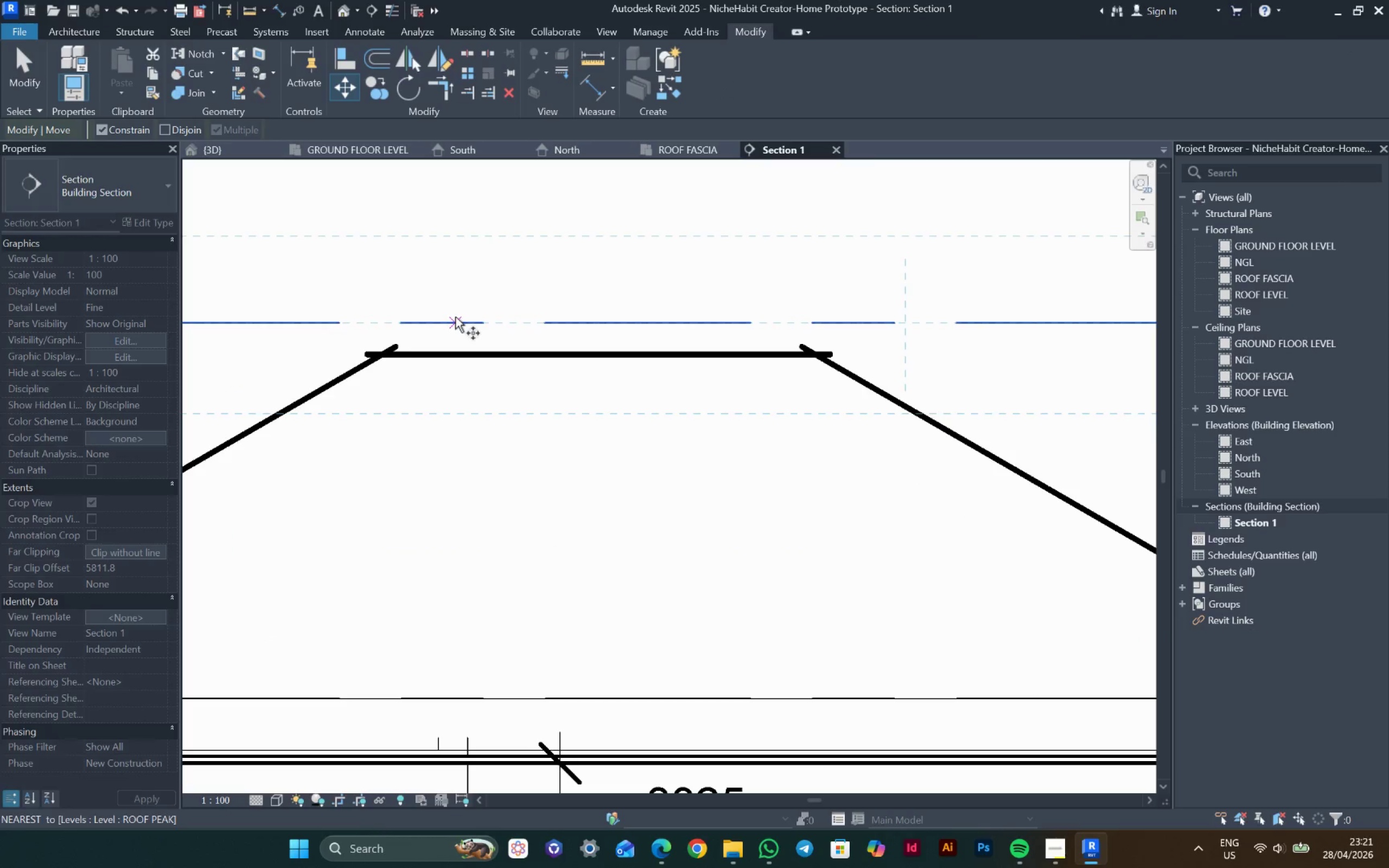 
left_click([454, 352])
 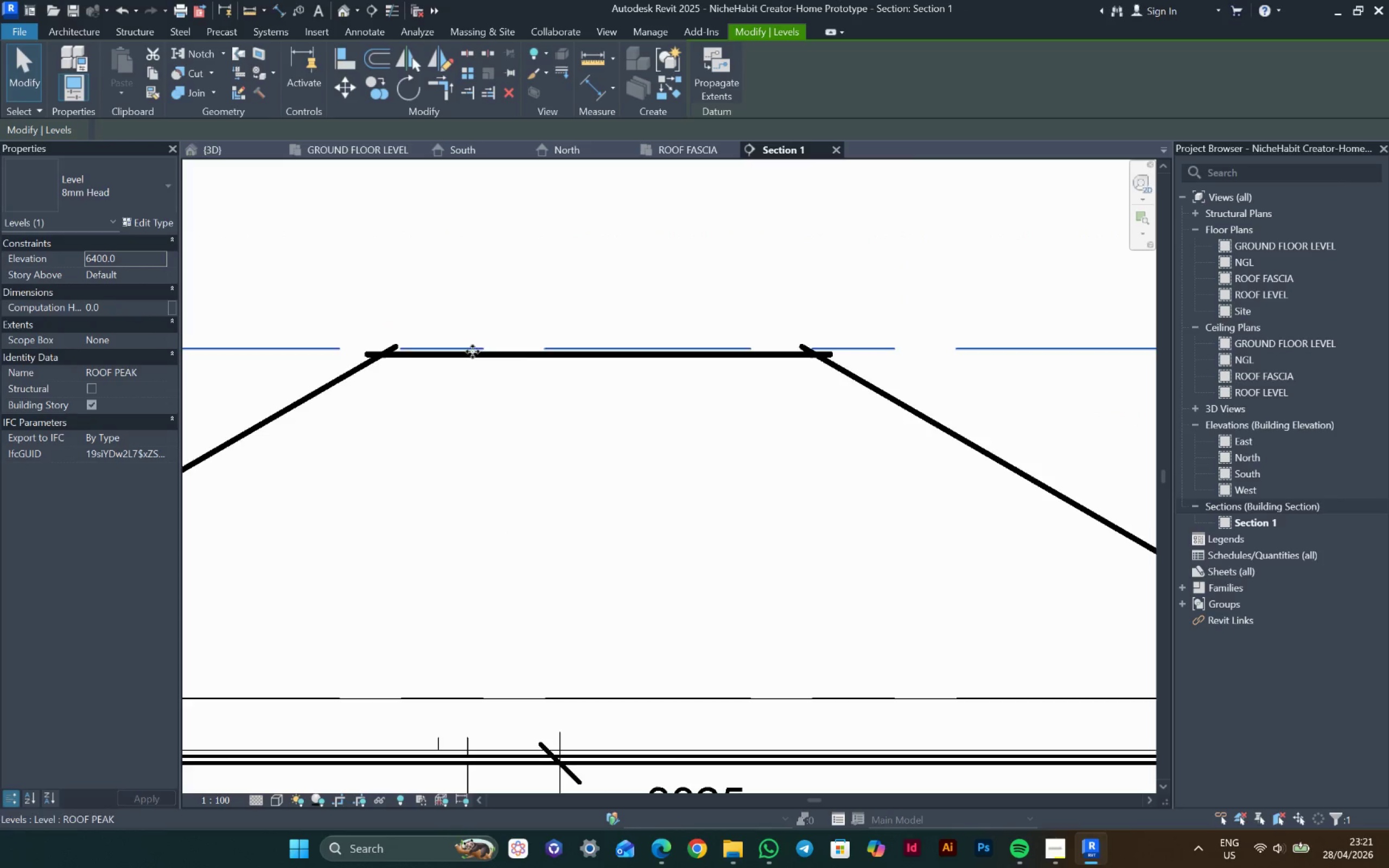 
scroll: coordinate [444, 359], scroll_direction: up, amount: 5.0
 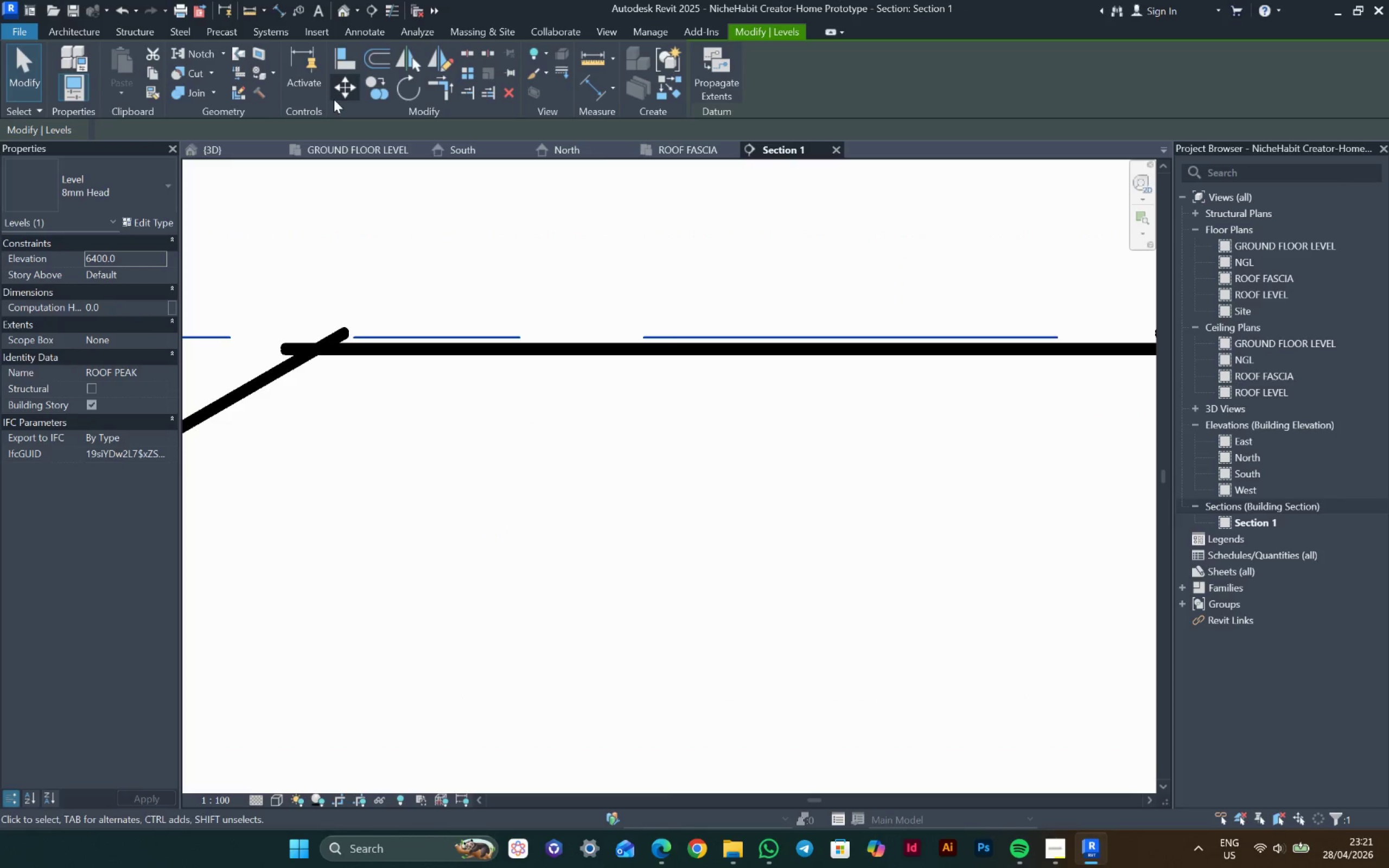 
left_click_drag(start_coordinate=[345, 82], to_coordinate=[345, 100])
 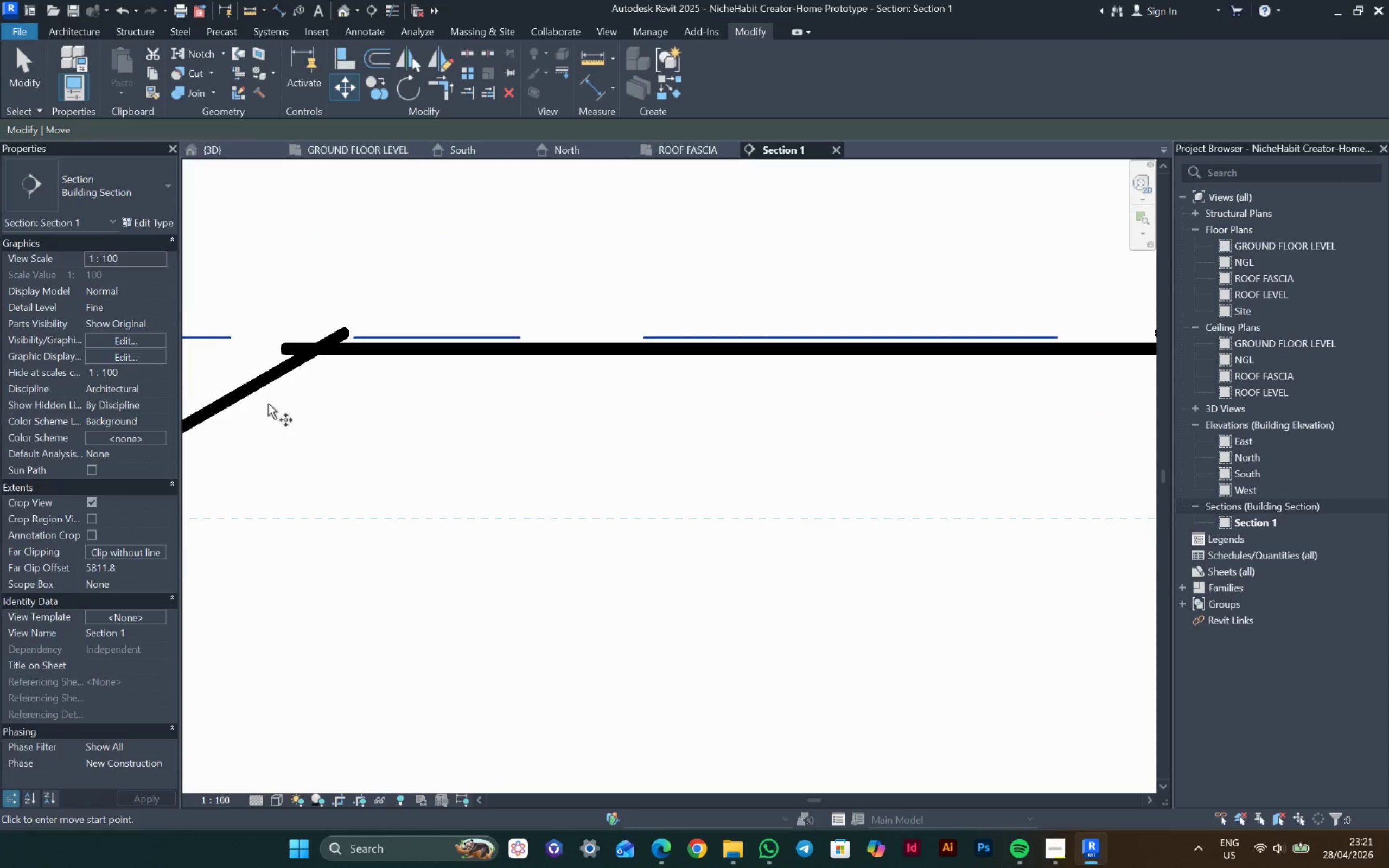 
scroll: coordinate [270, 403], scroll_direction: up, amount: 4.0
 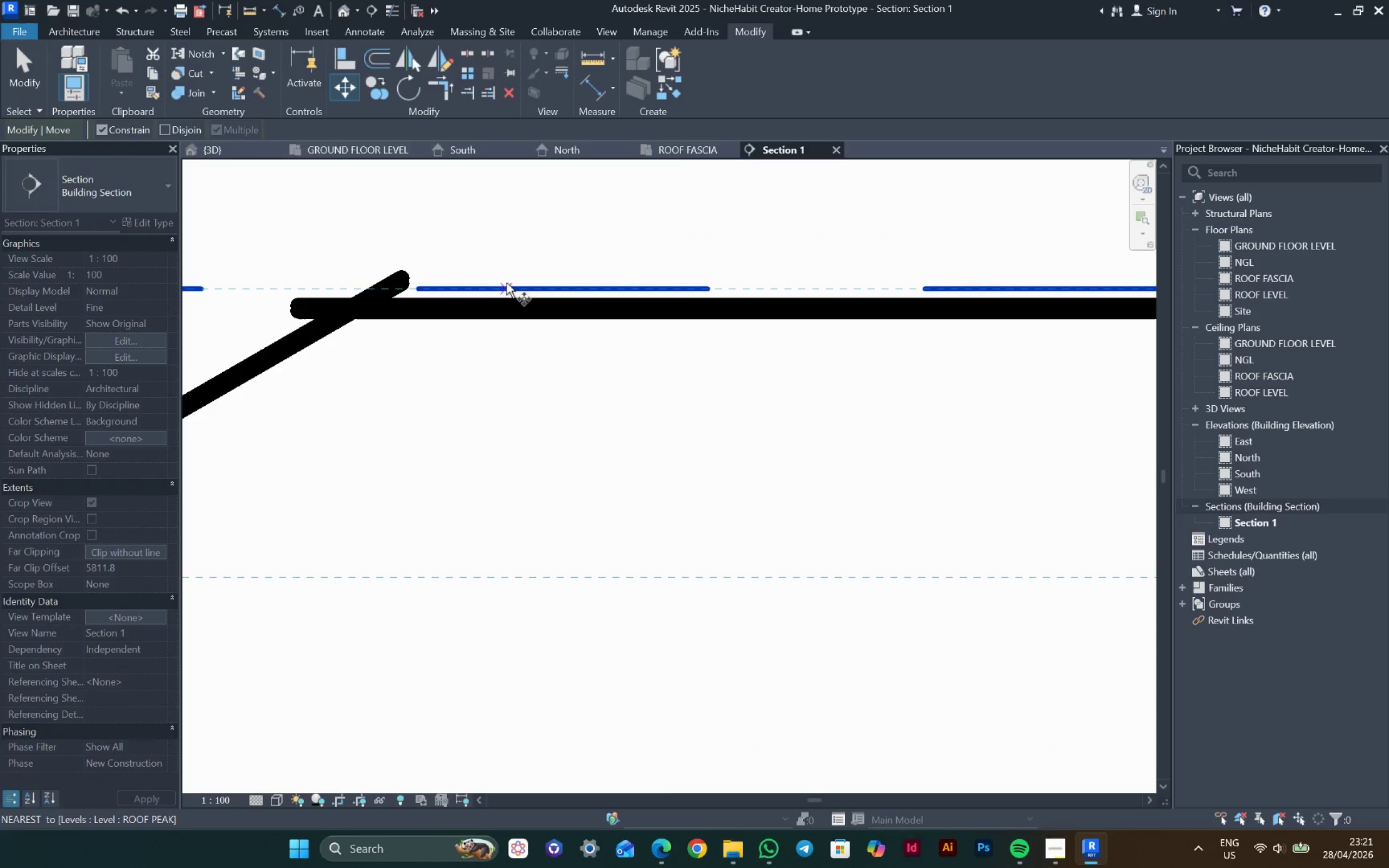 
left_click([506, 283])
 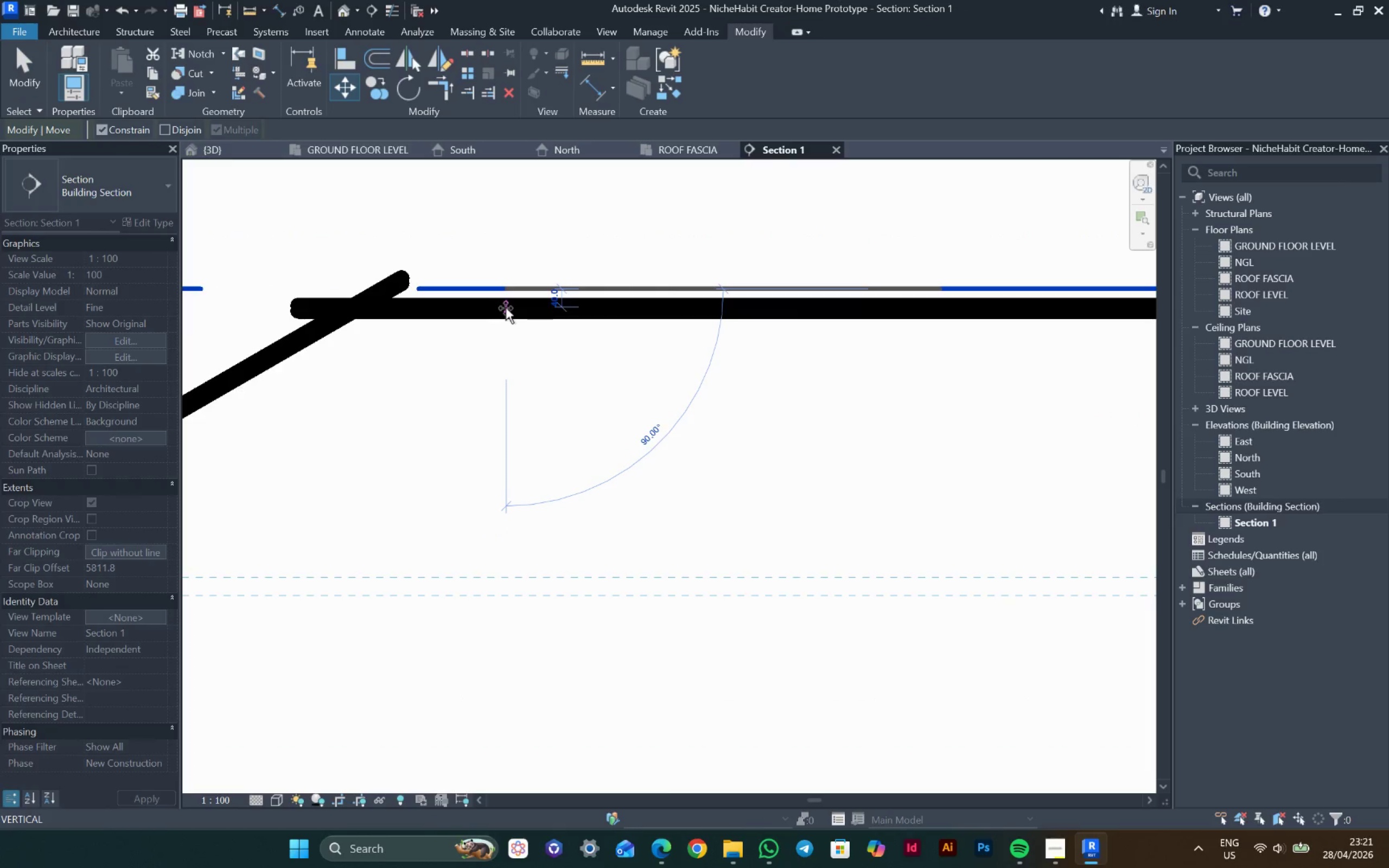 
key(Escape)
 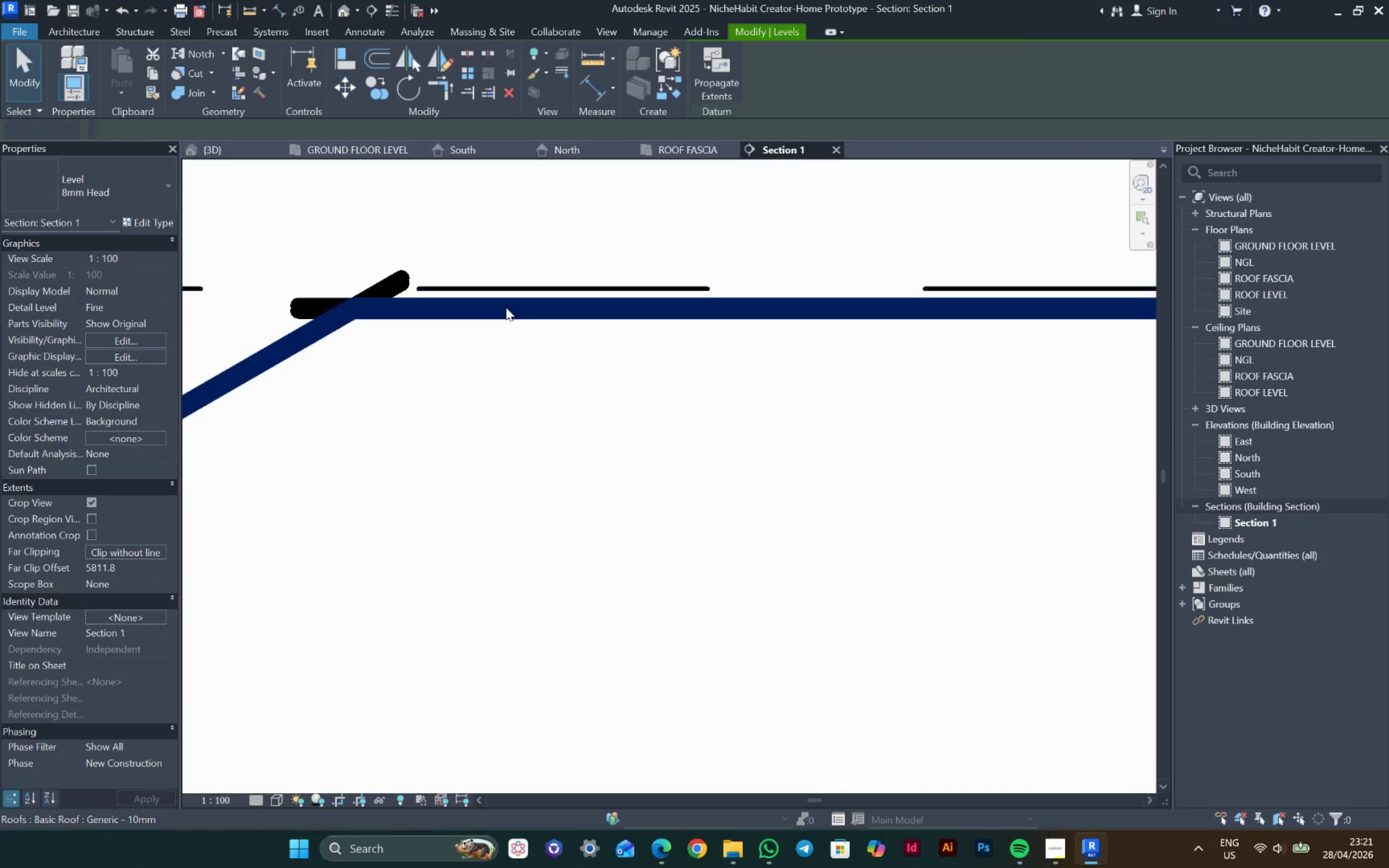 
key(Escape)
 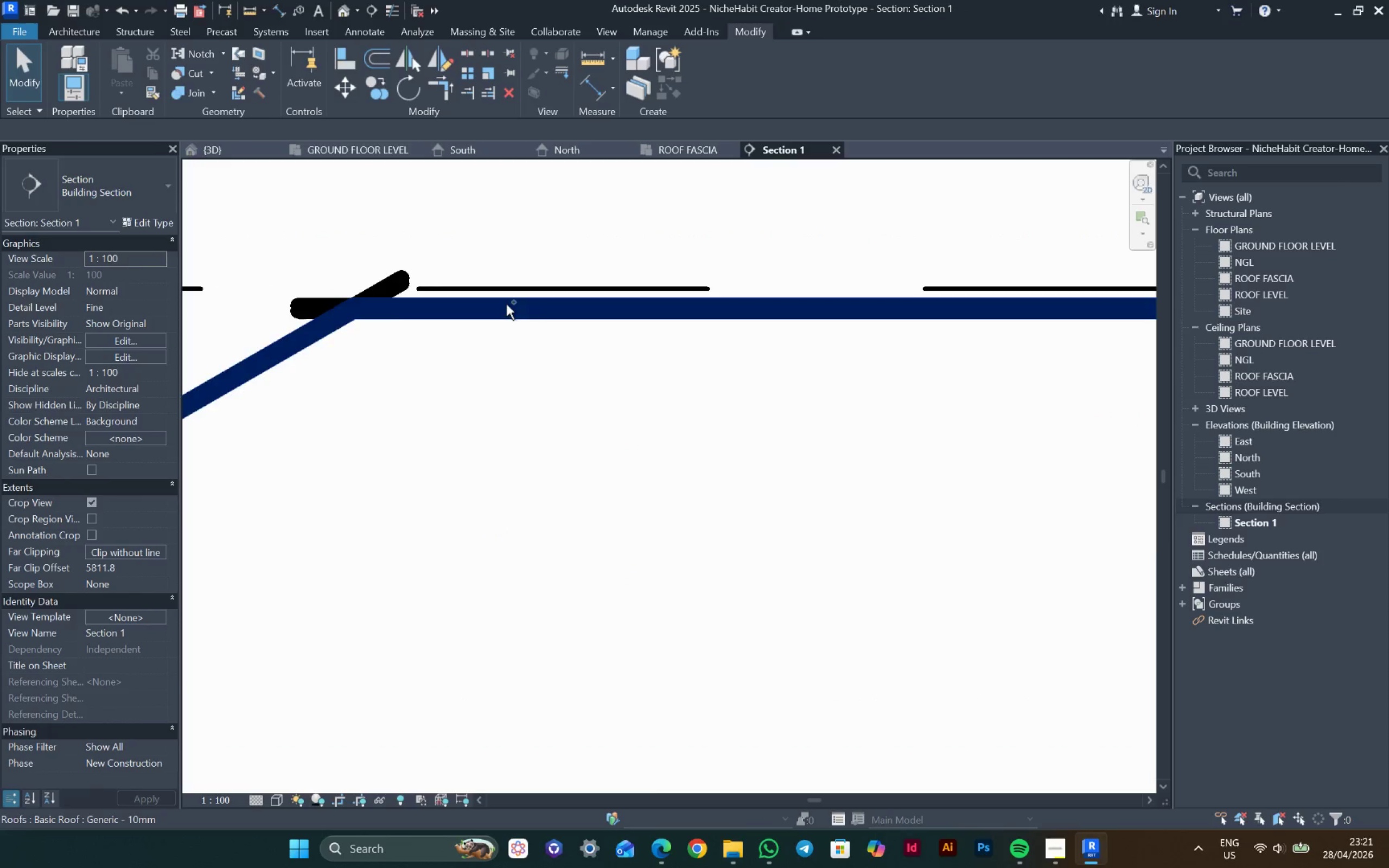 
key(Control+Z)
 